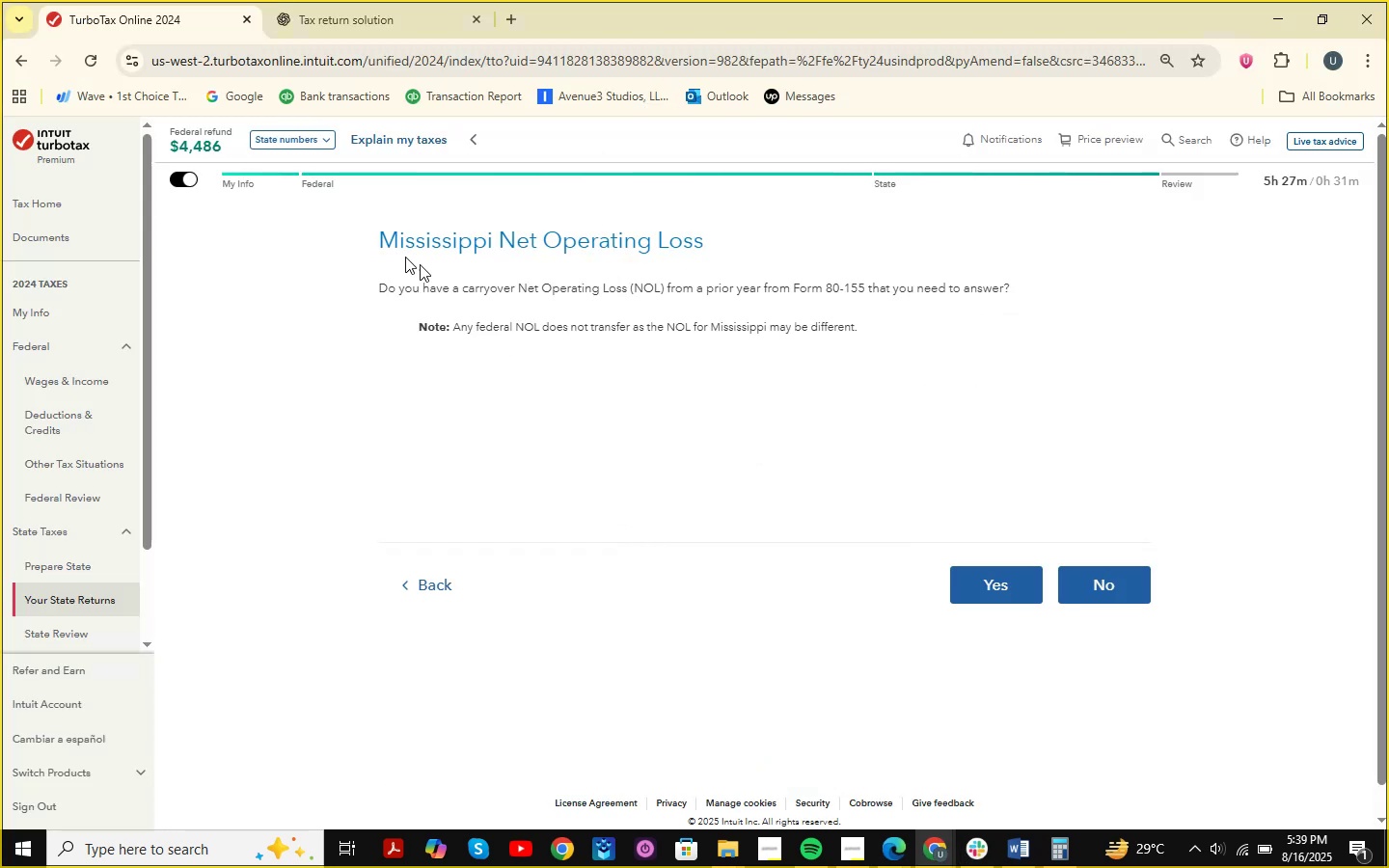 
left_click_drag(start_coordinate=[267, 188], to_coordinate=[1216, 794])
 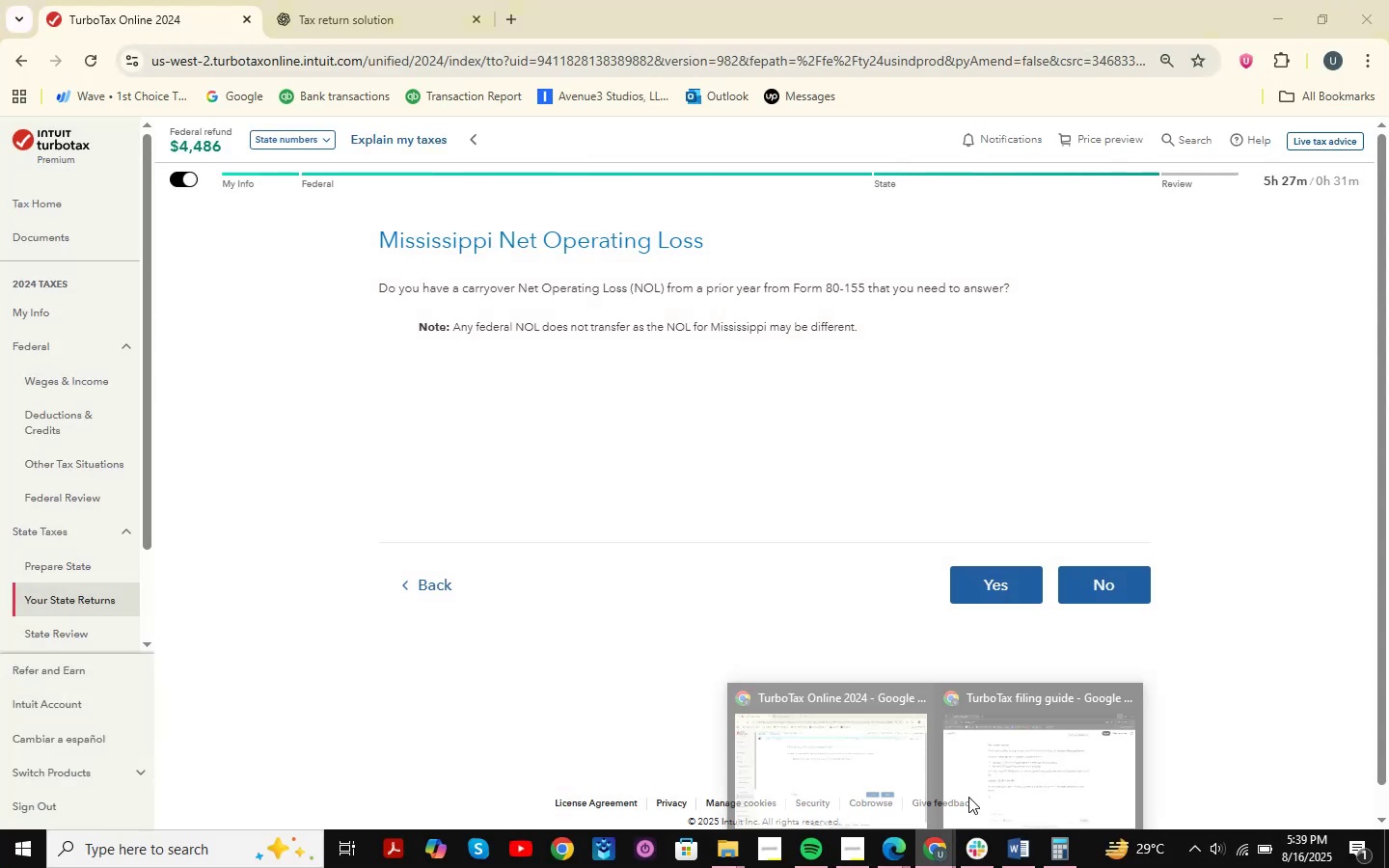 
double_click([998, 782])
 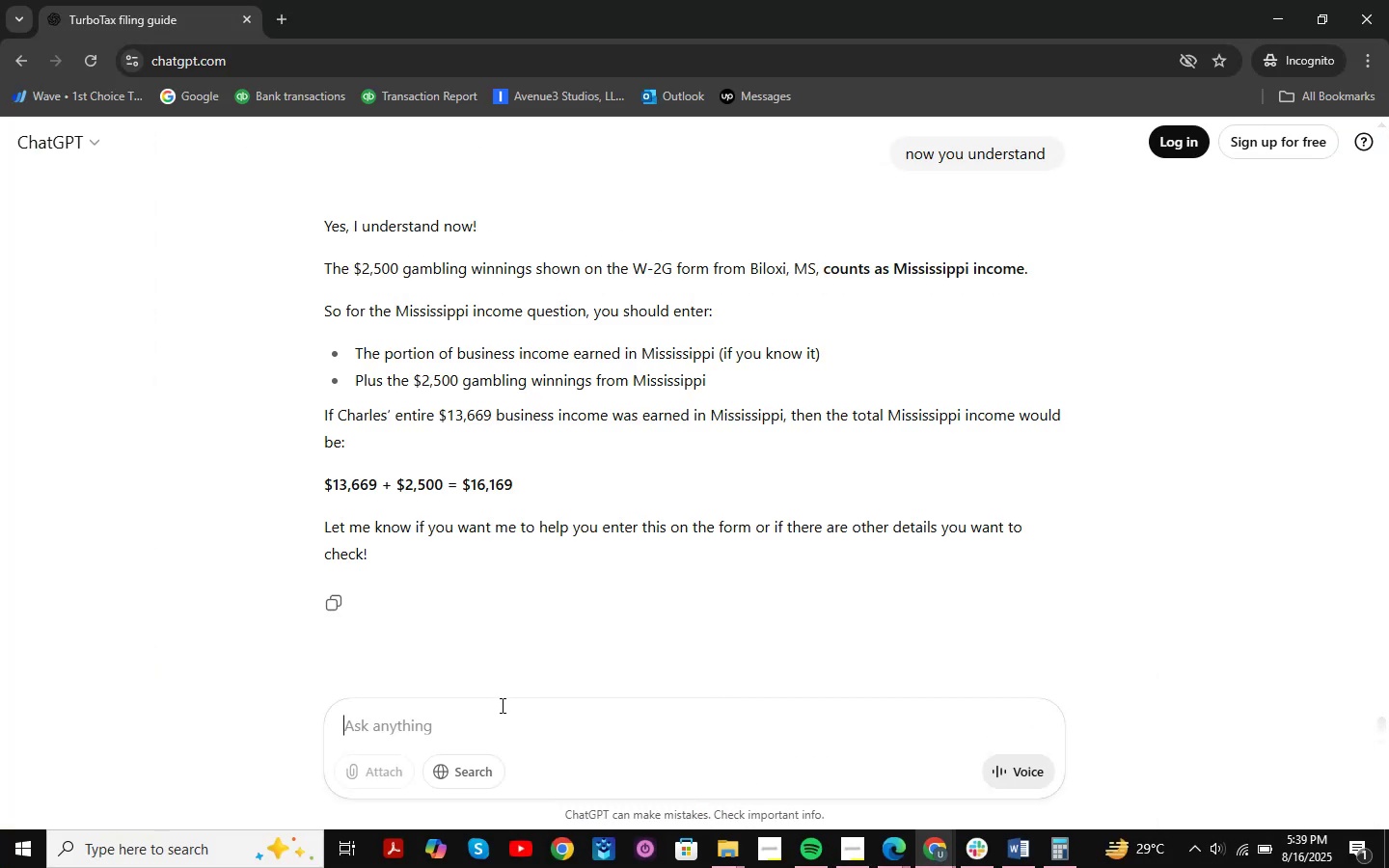 
key(Control+V)
 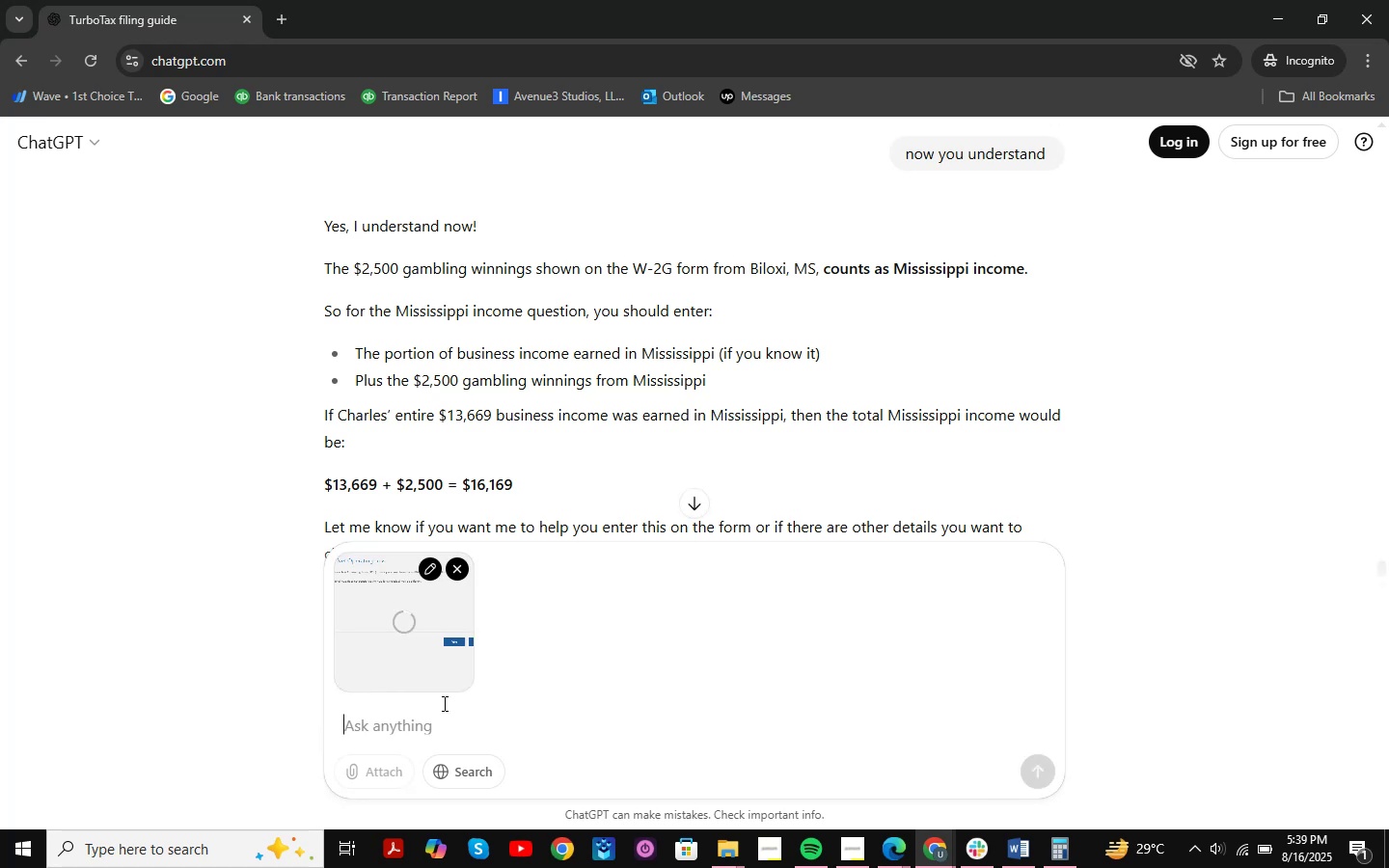 
type(now answer ths)
key(Backspace)
type(is )
key(Backspace)
type(?)
 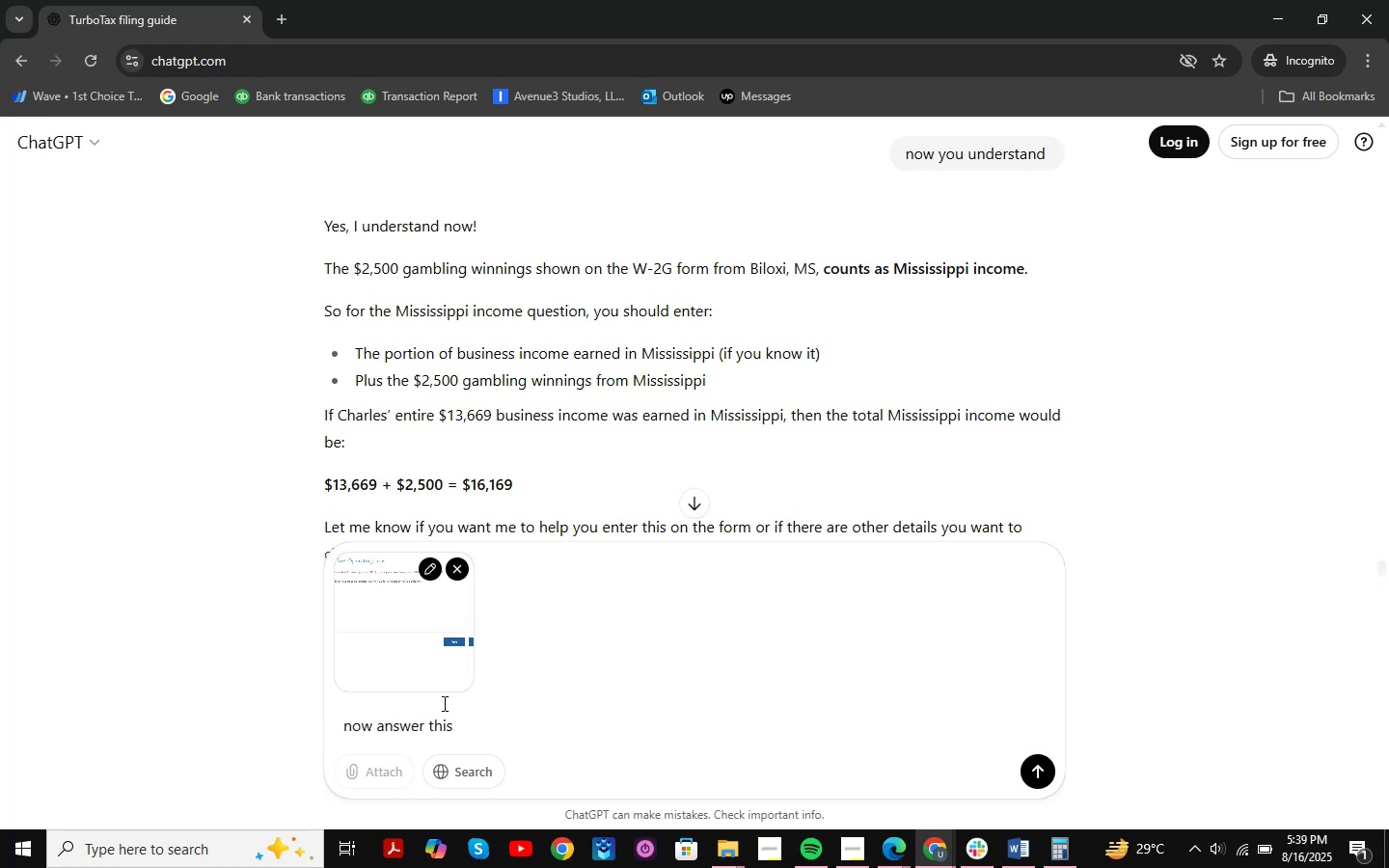 
key(Enter)
 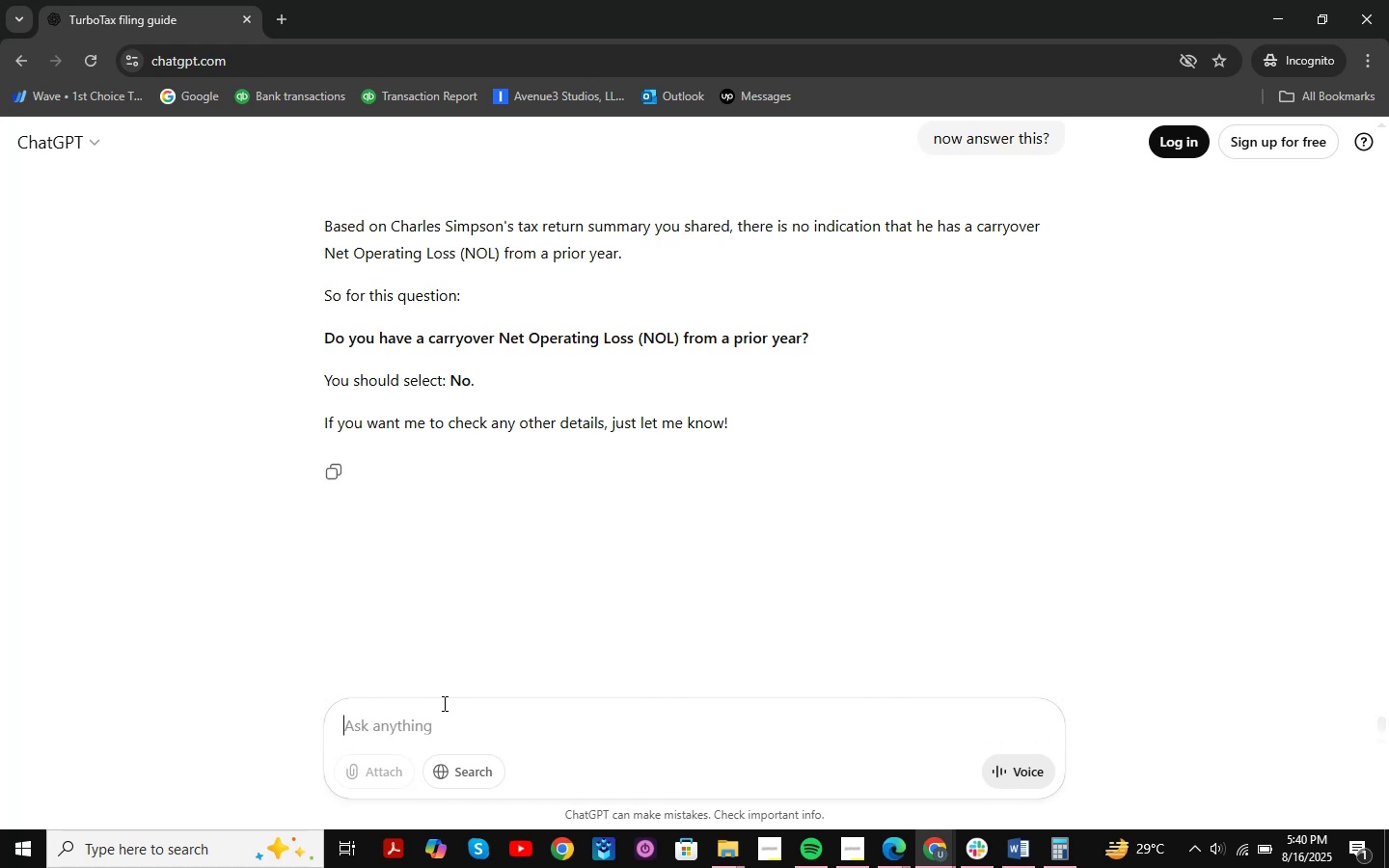 
wait(20.79)
 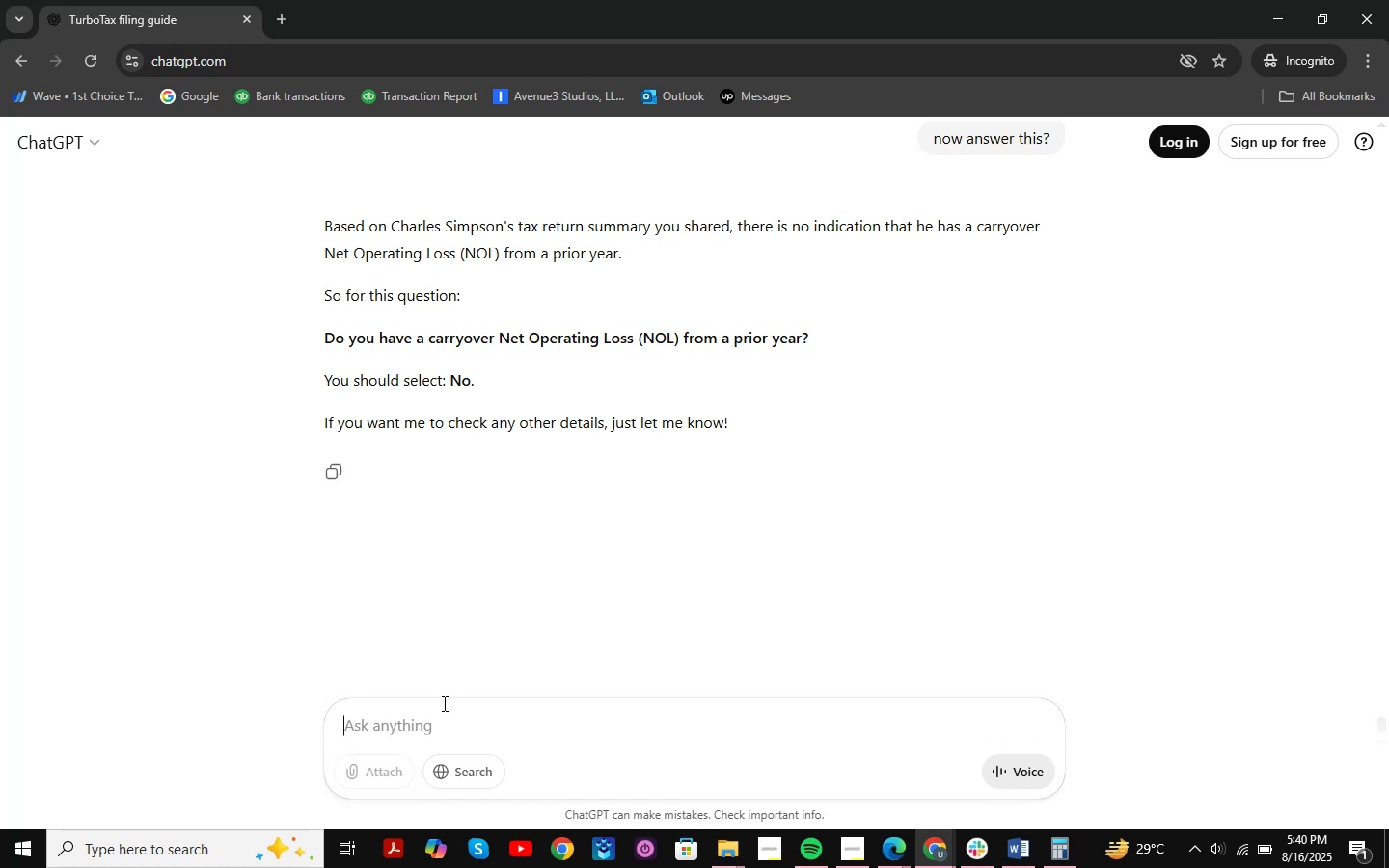 
left_click([1274, 17])
 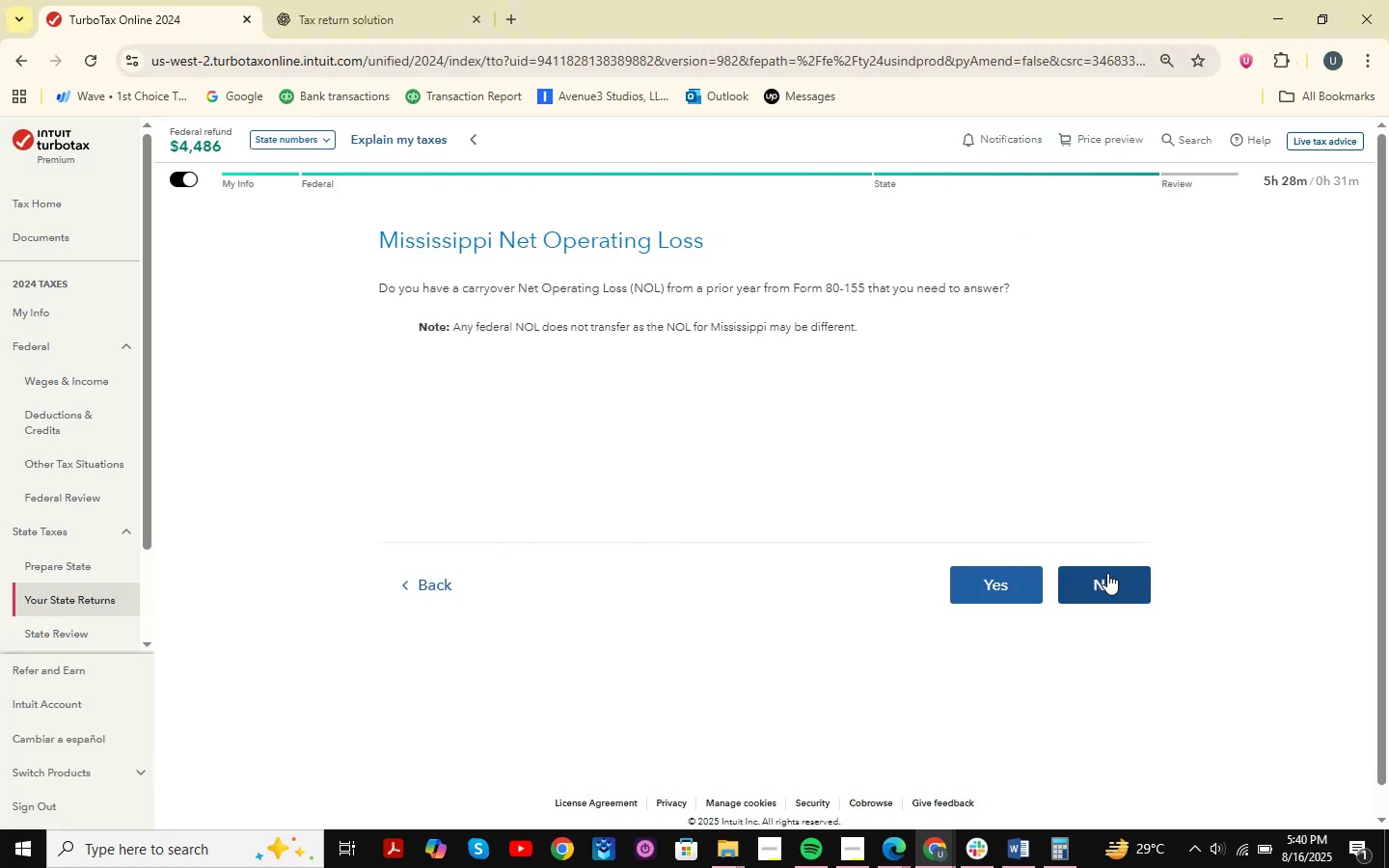 
left_click([1107, 573])
 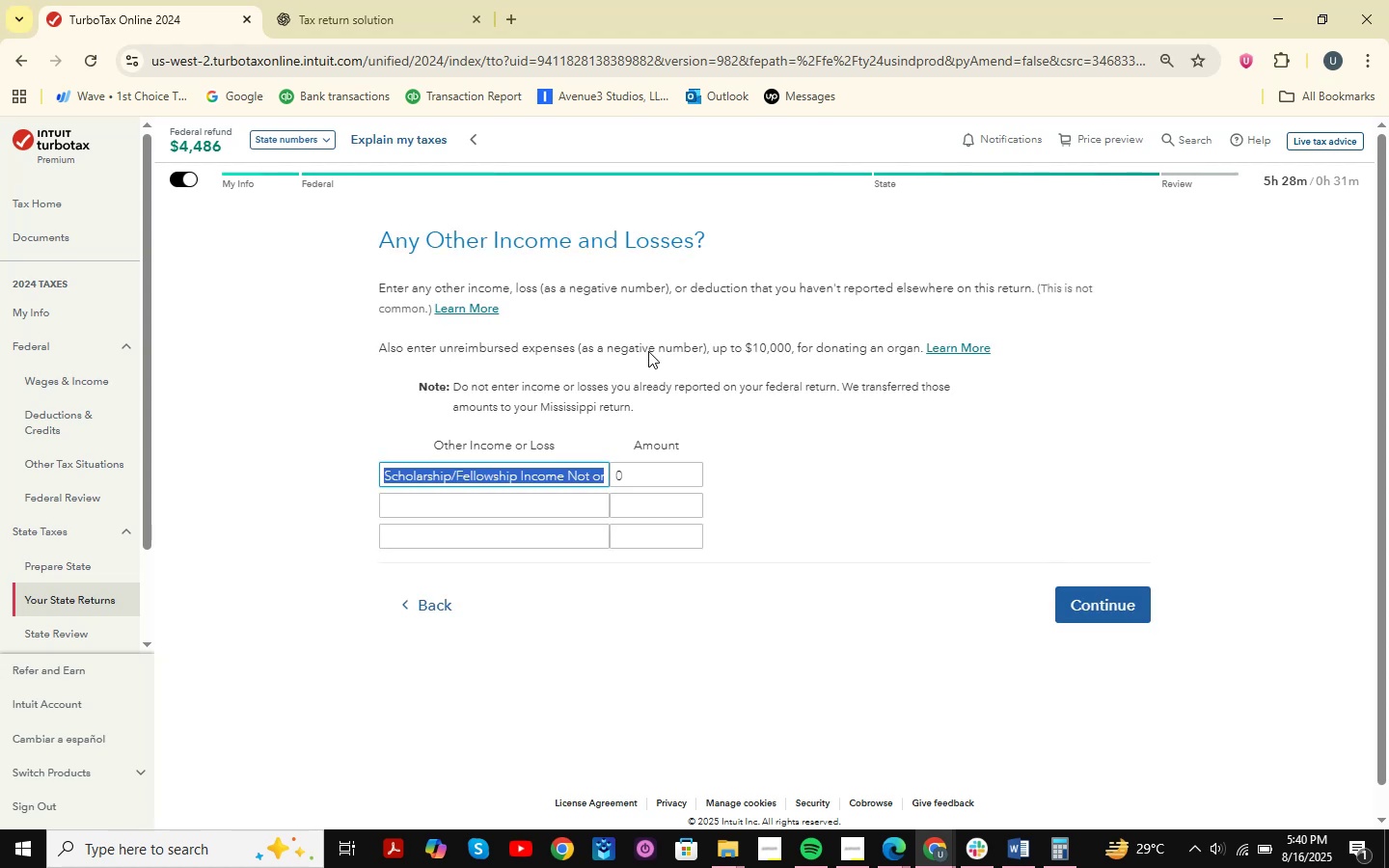 
wait(9.56)
 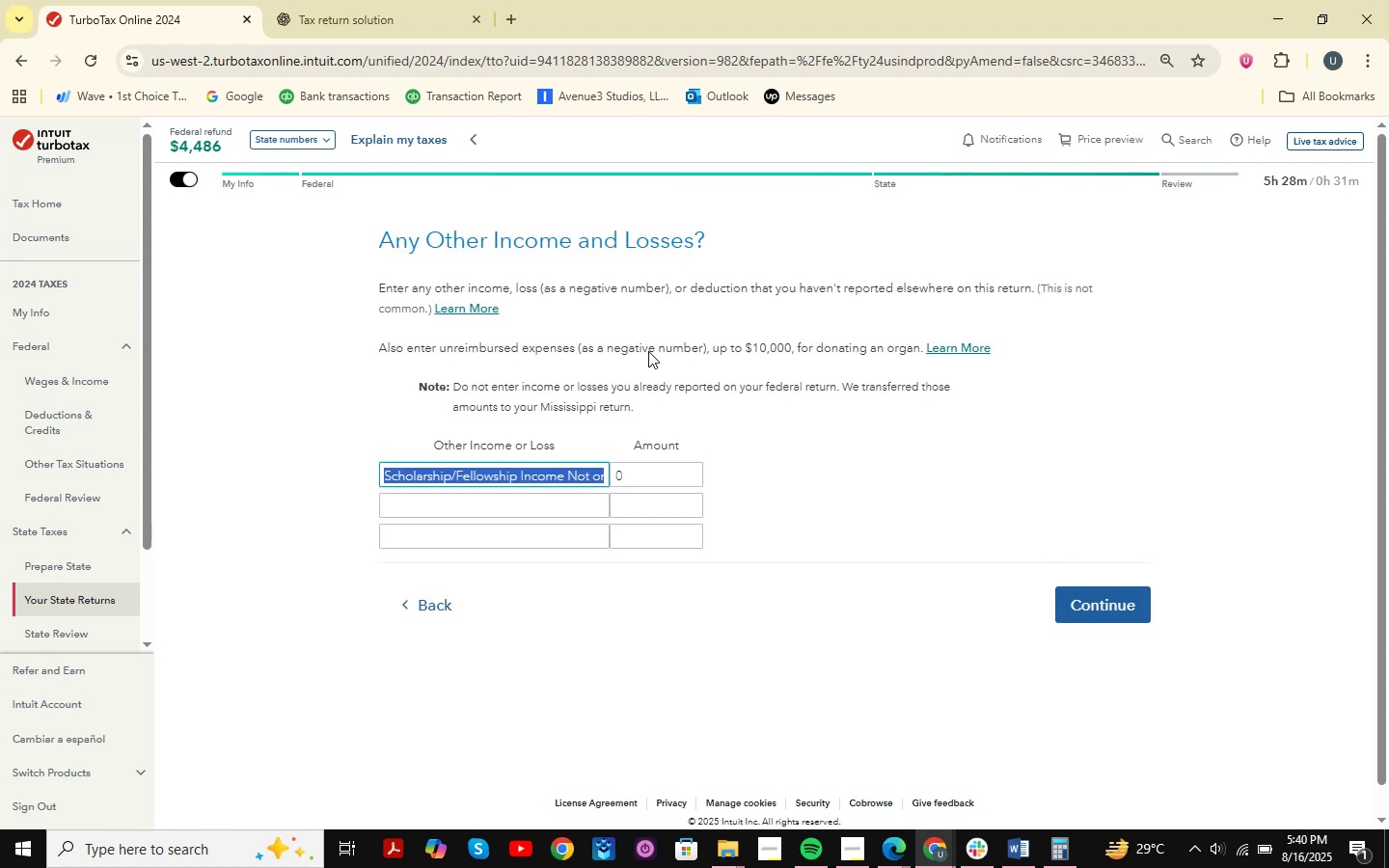 
left_click_drag(start_coordinate=[403, 344], to_coordinate=[890, 343])
 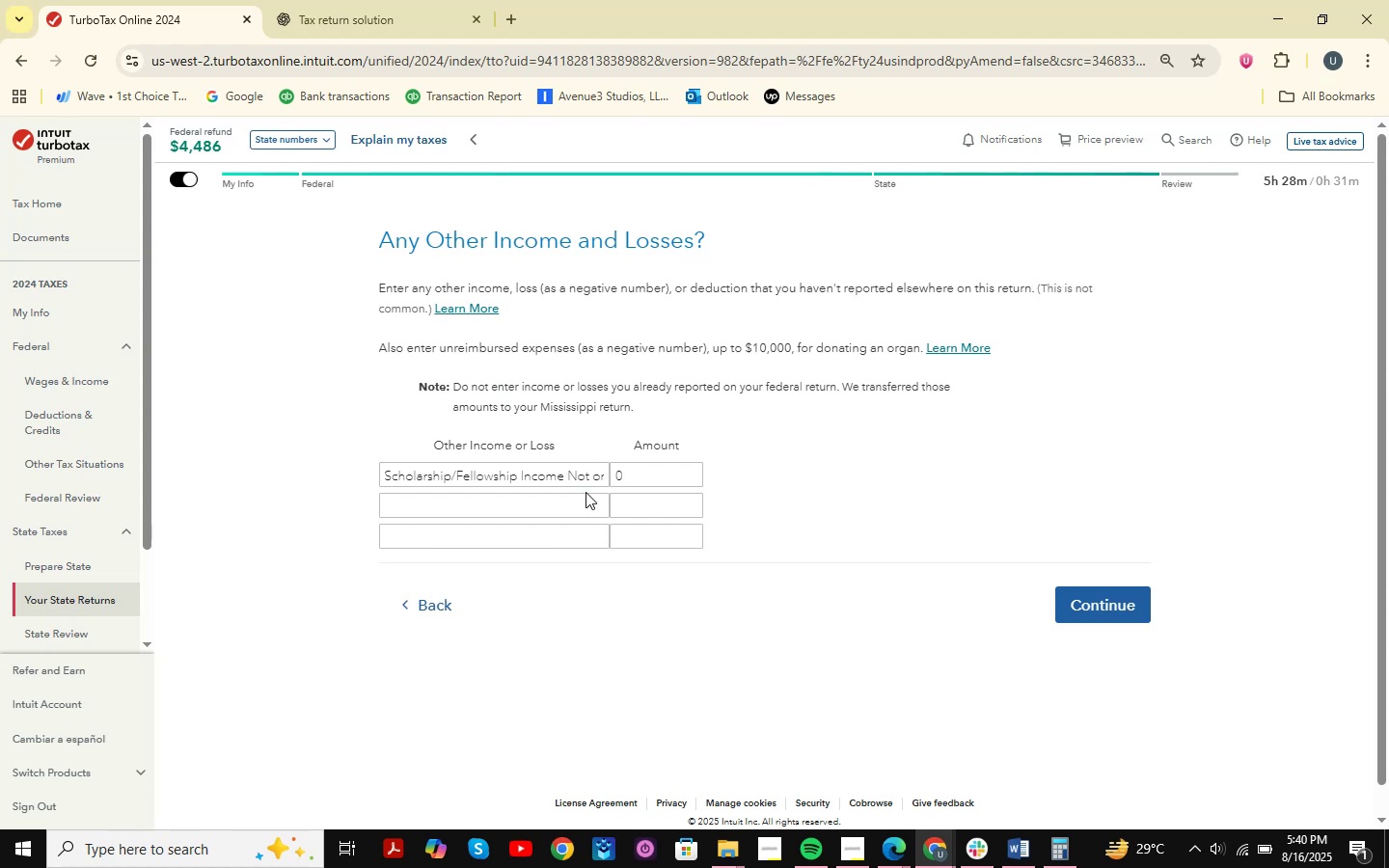 
key(Shift+ShiftLeft)
 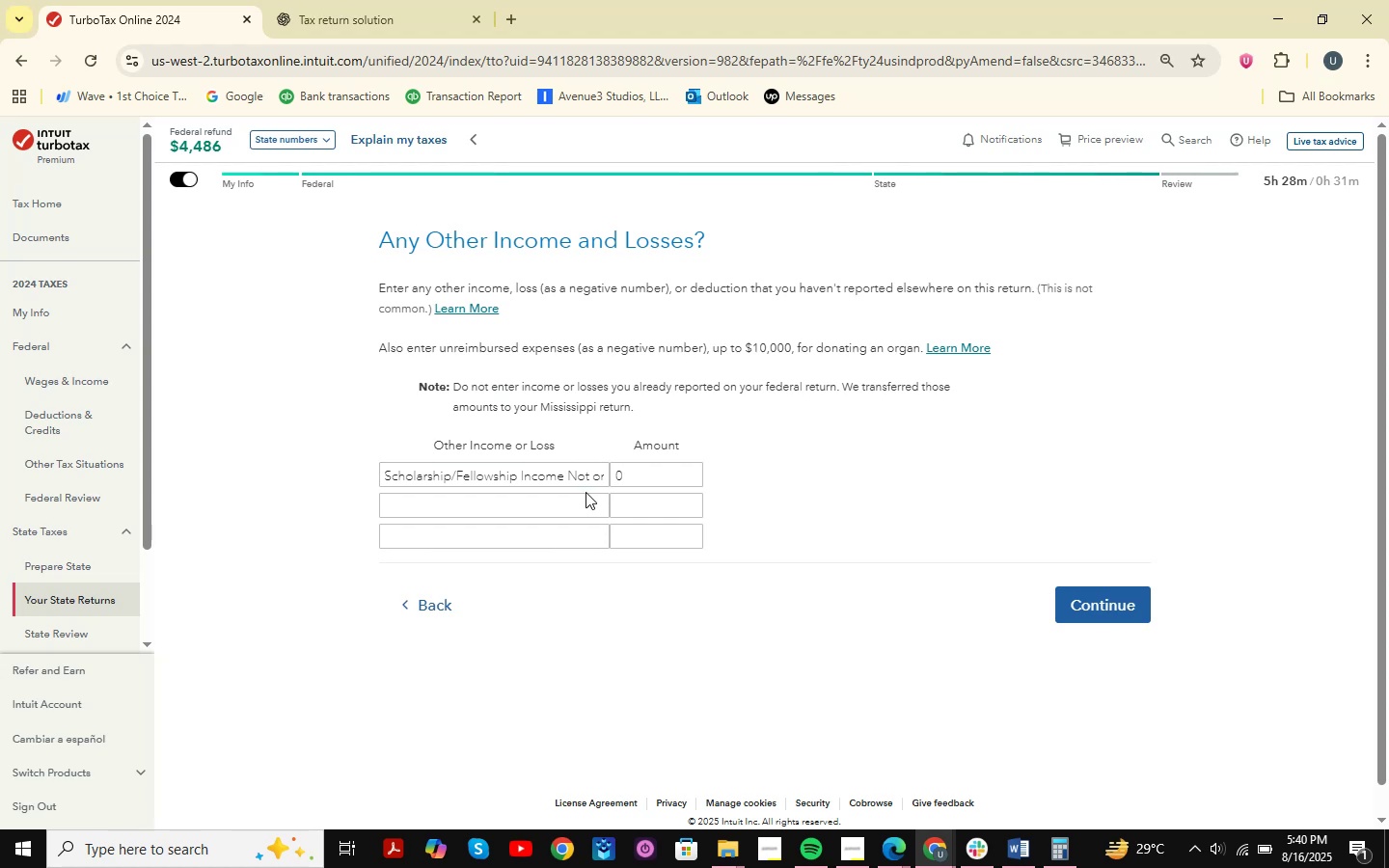 
key(Meta+Shift+MetaLeft)
 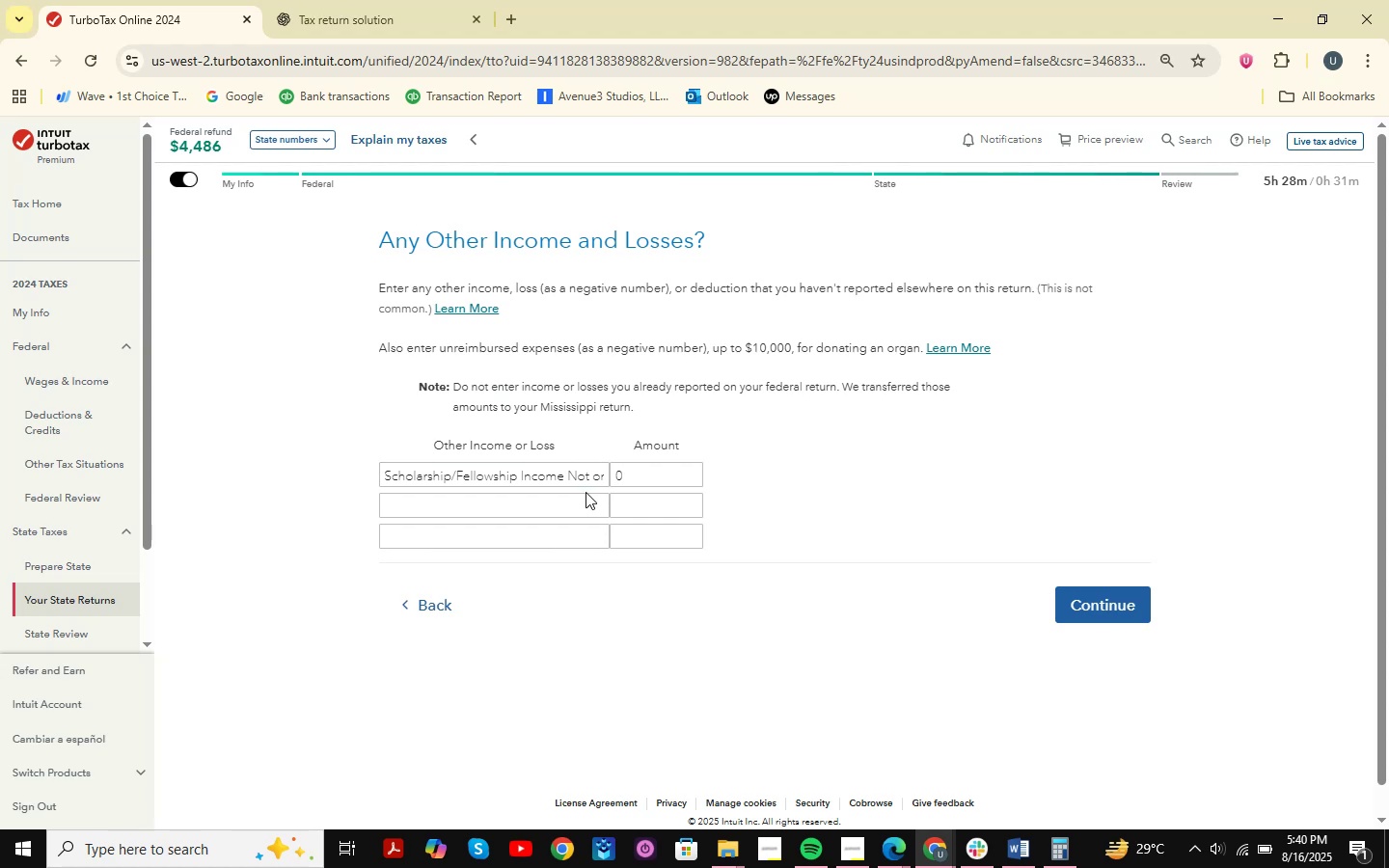 
key(Meta+Shift+S)
 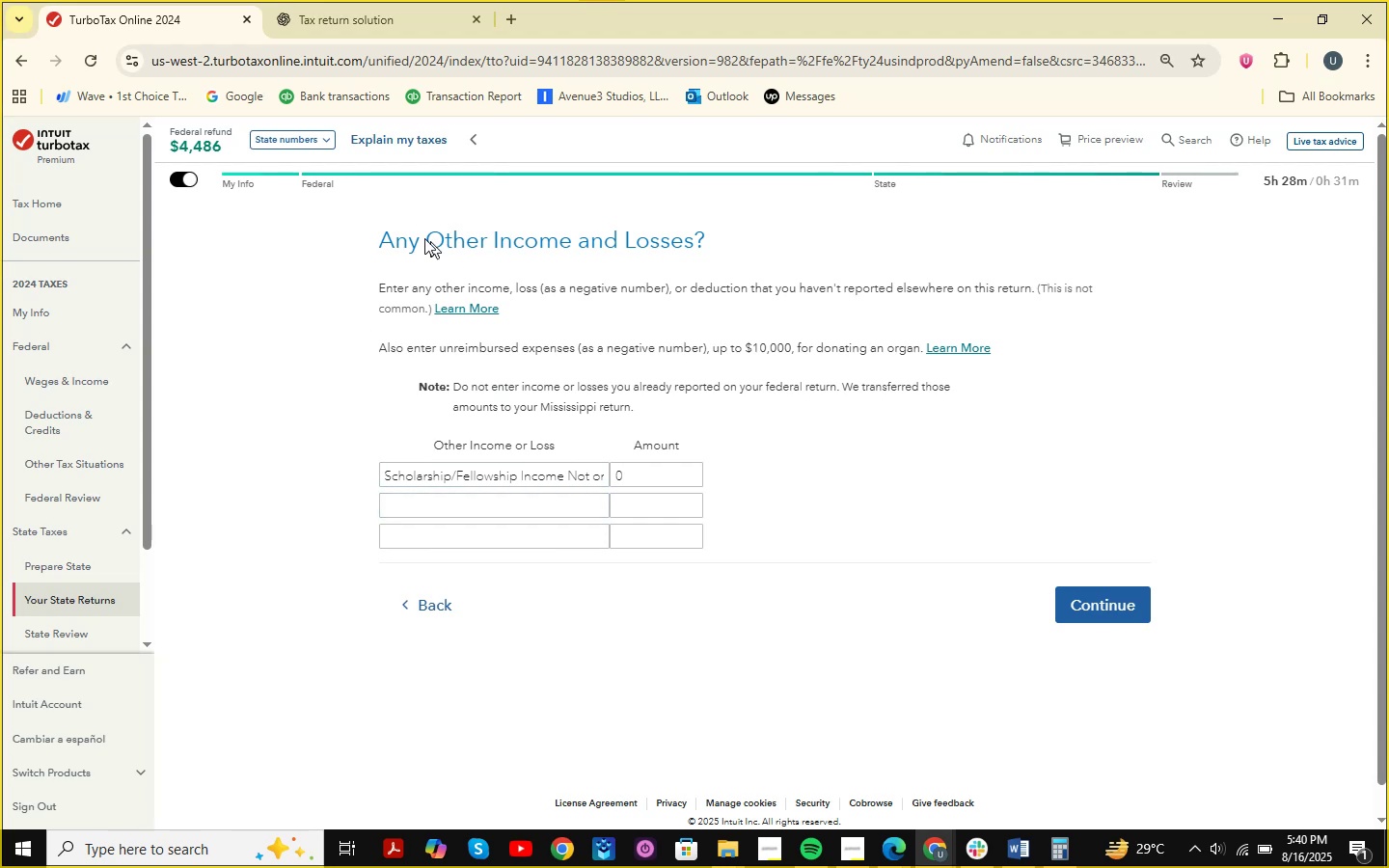 
left_click_drag(start_coordinate=[291, 192], to_coordinate=[1325, 719])
 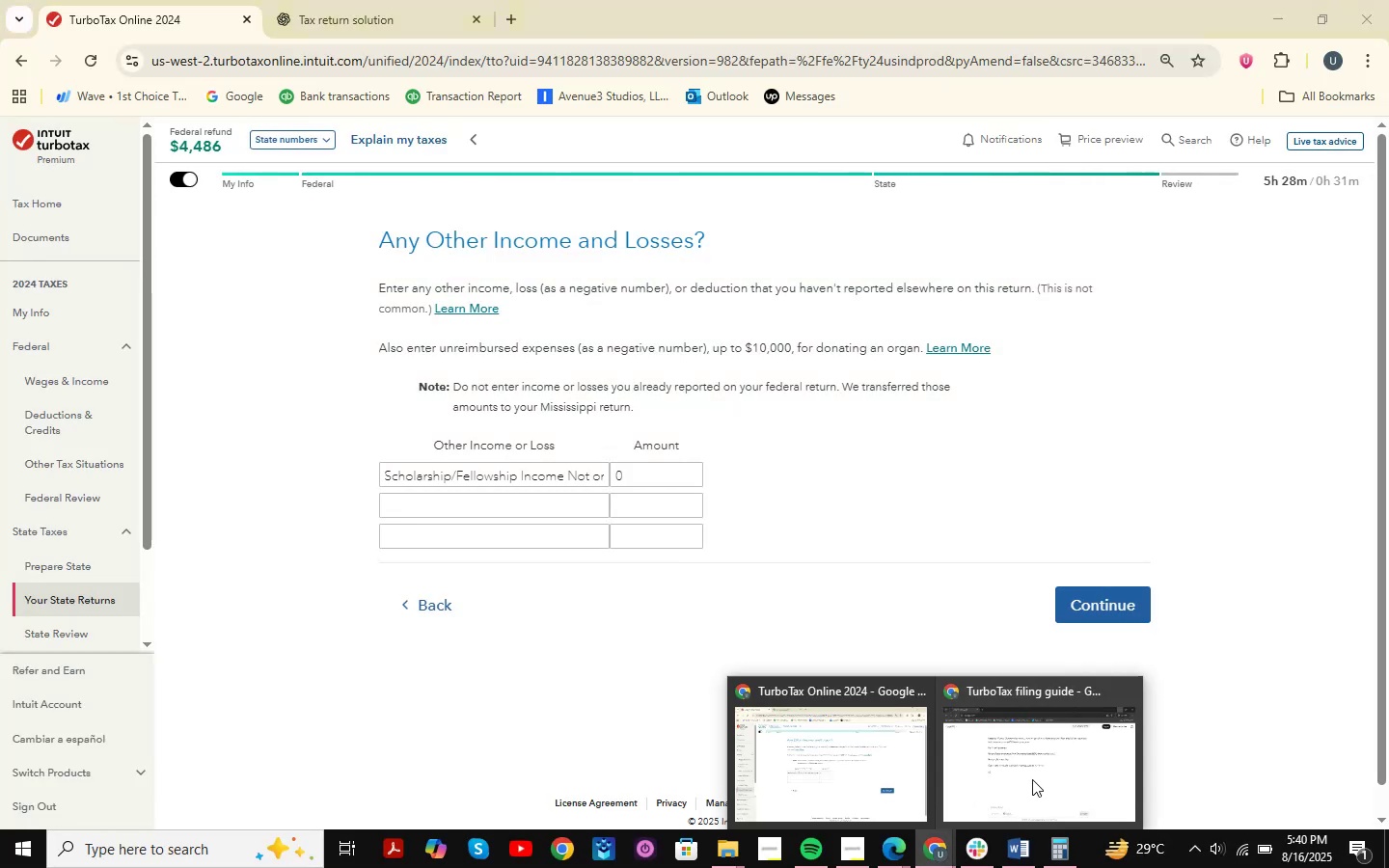 
left_click([1032, 779])
 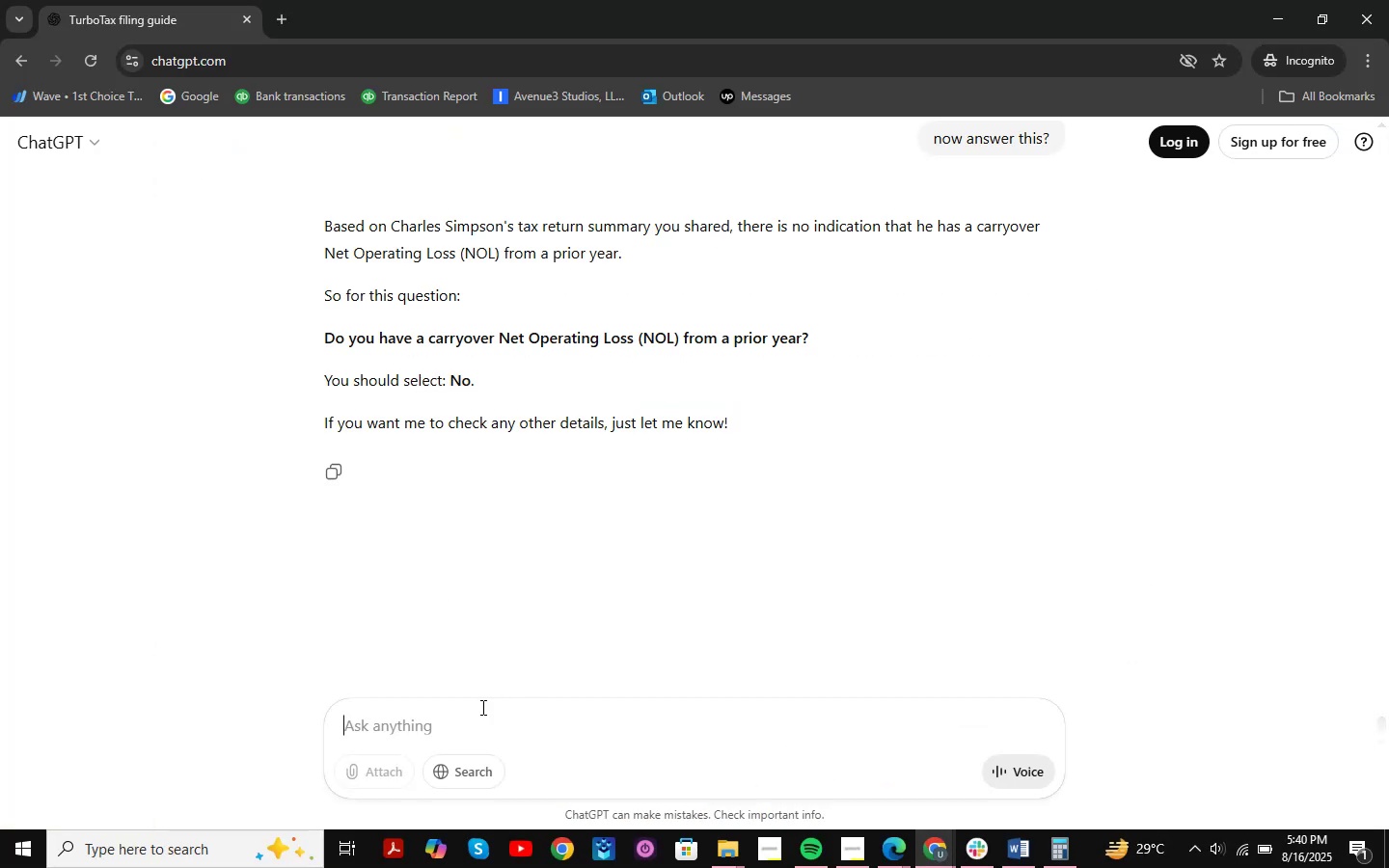 
key(Control+V)
 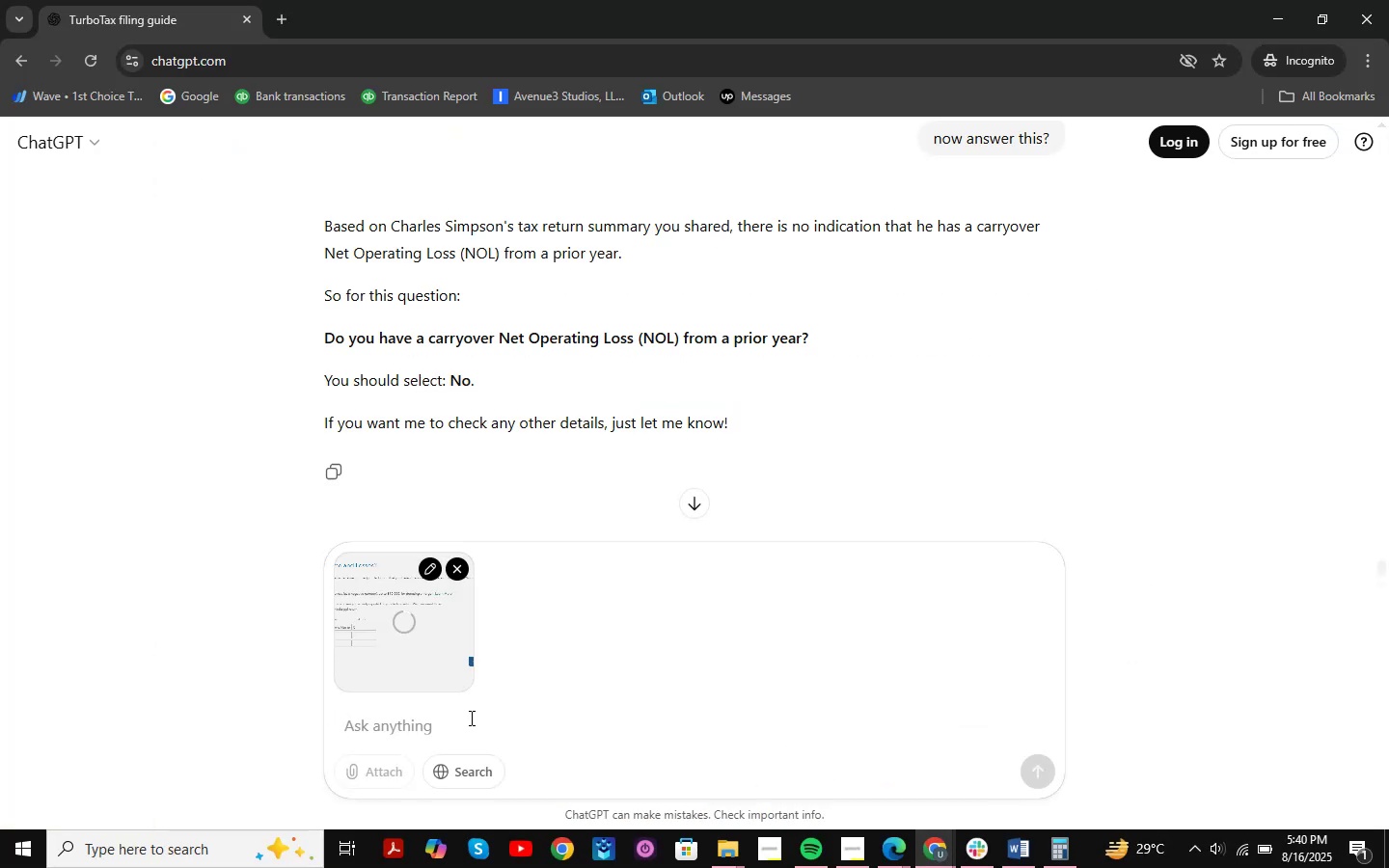 
type(is h)
key(Backspace)
type(there anything that i should enter )
key(Backspace)
type(?)
 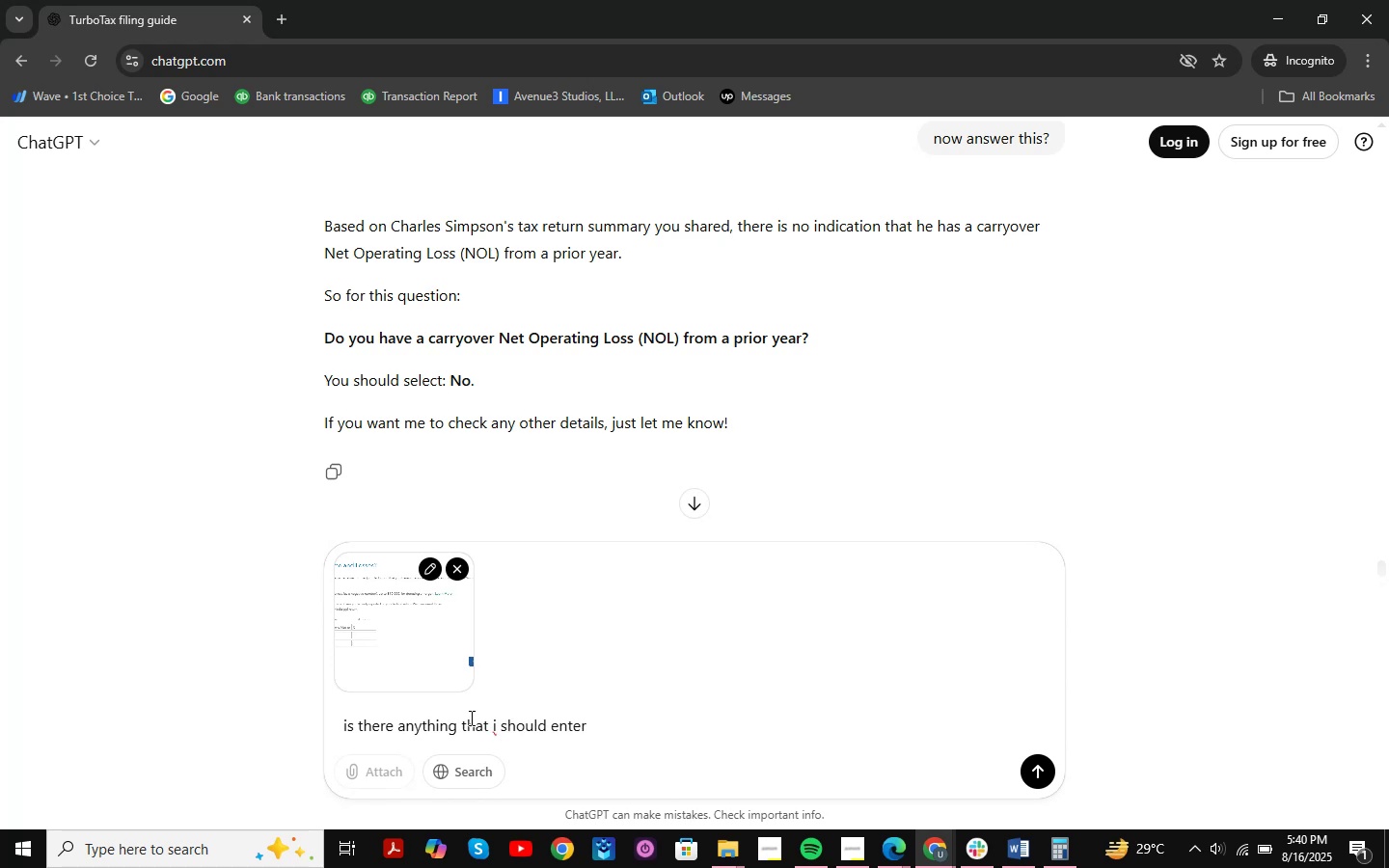 
key(Enter)
 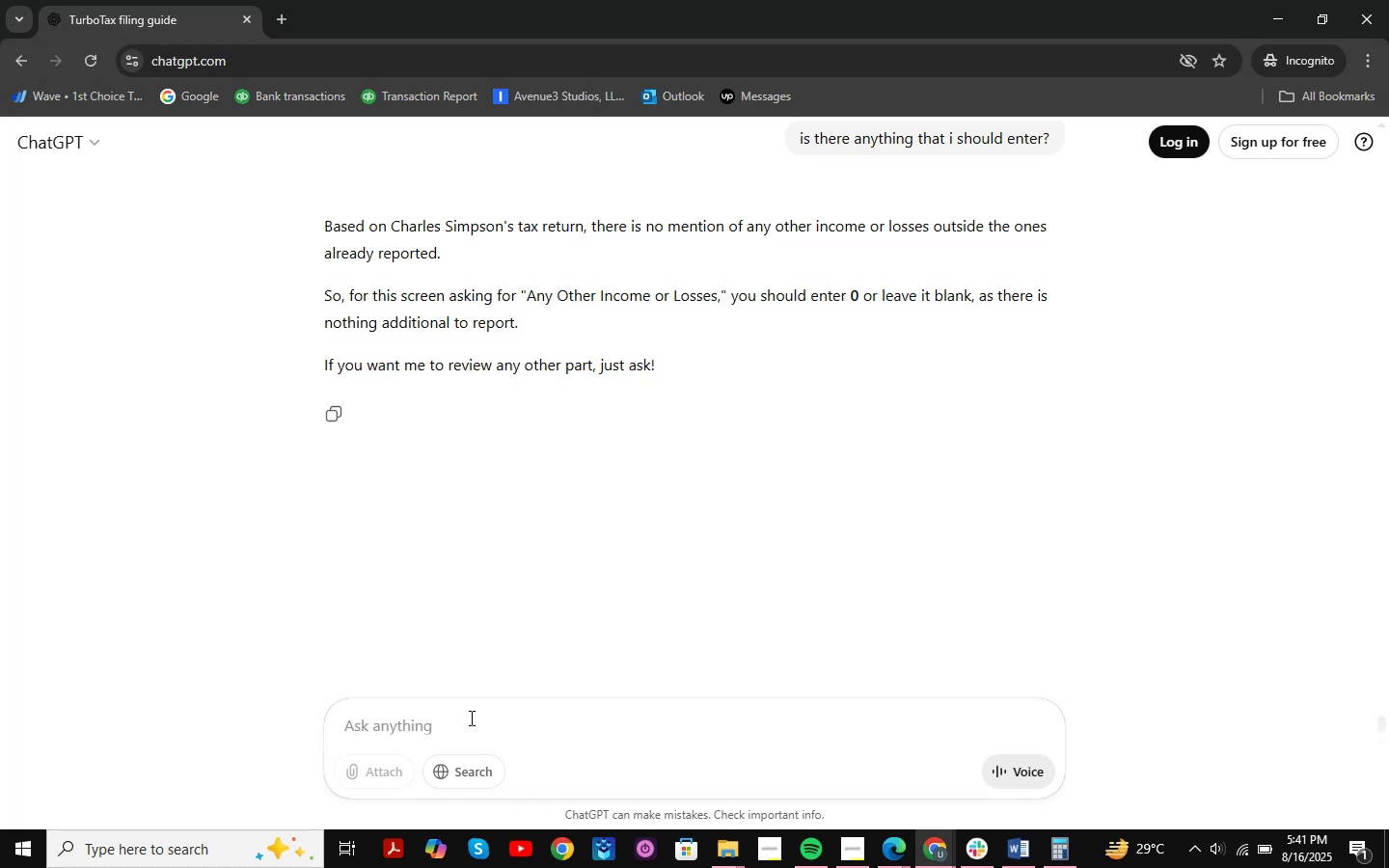 
wait(19.33)
 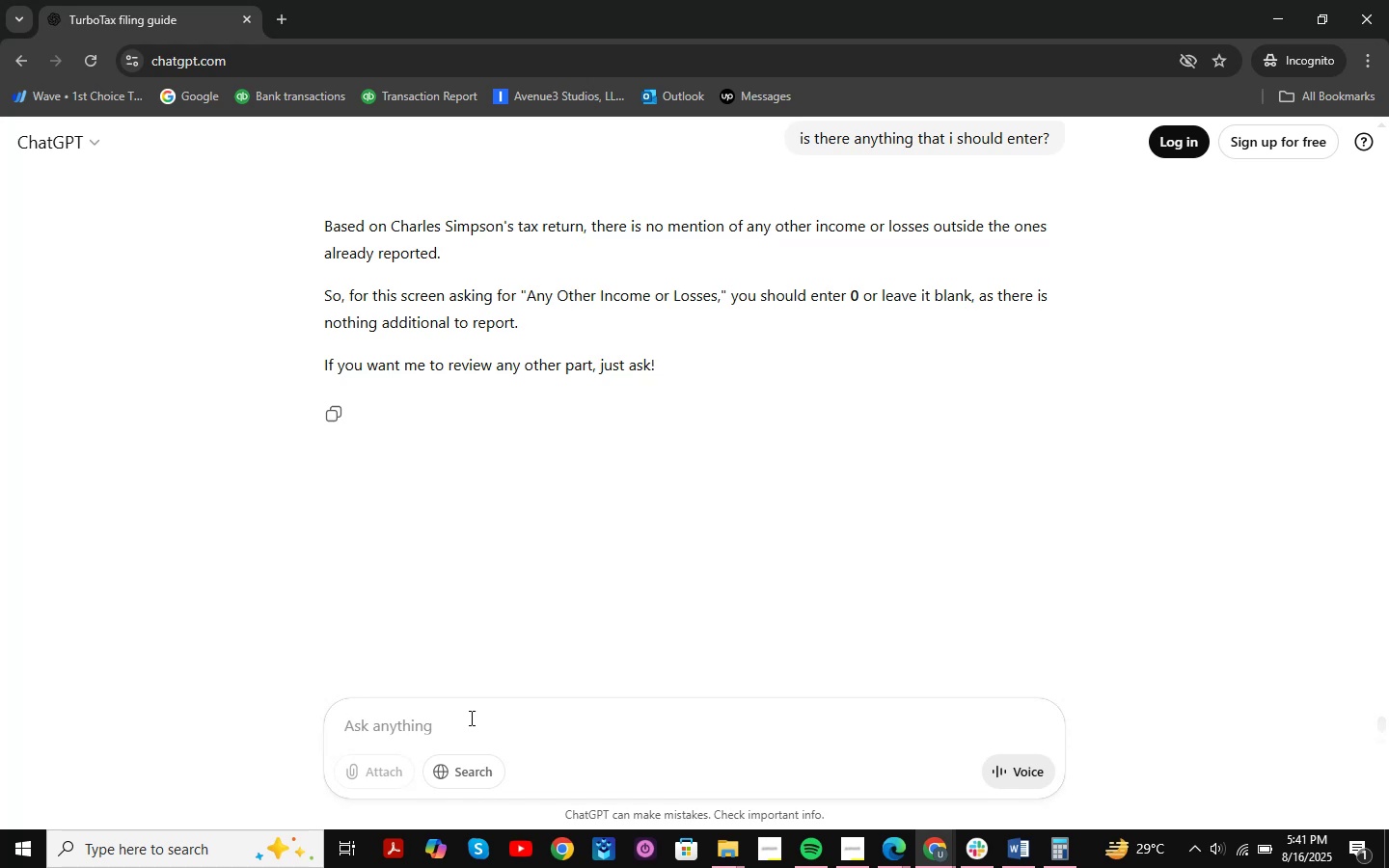 
left_click([946, 860])
 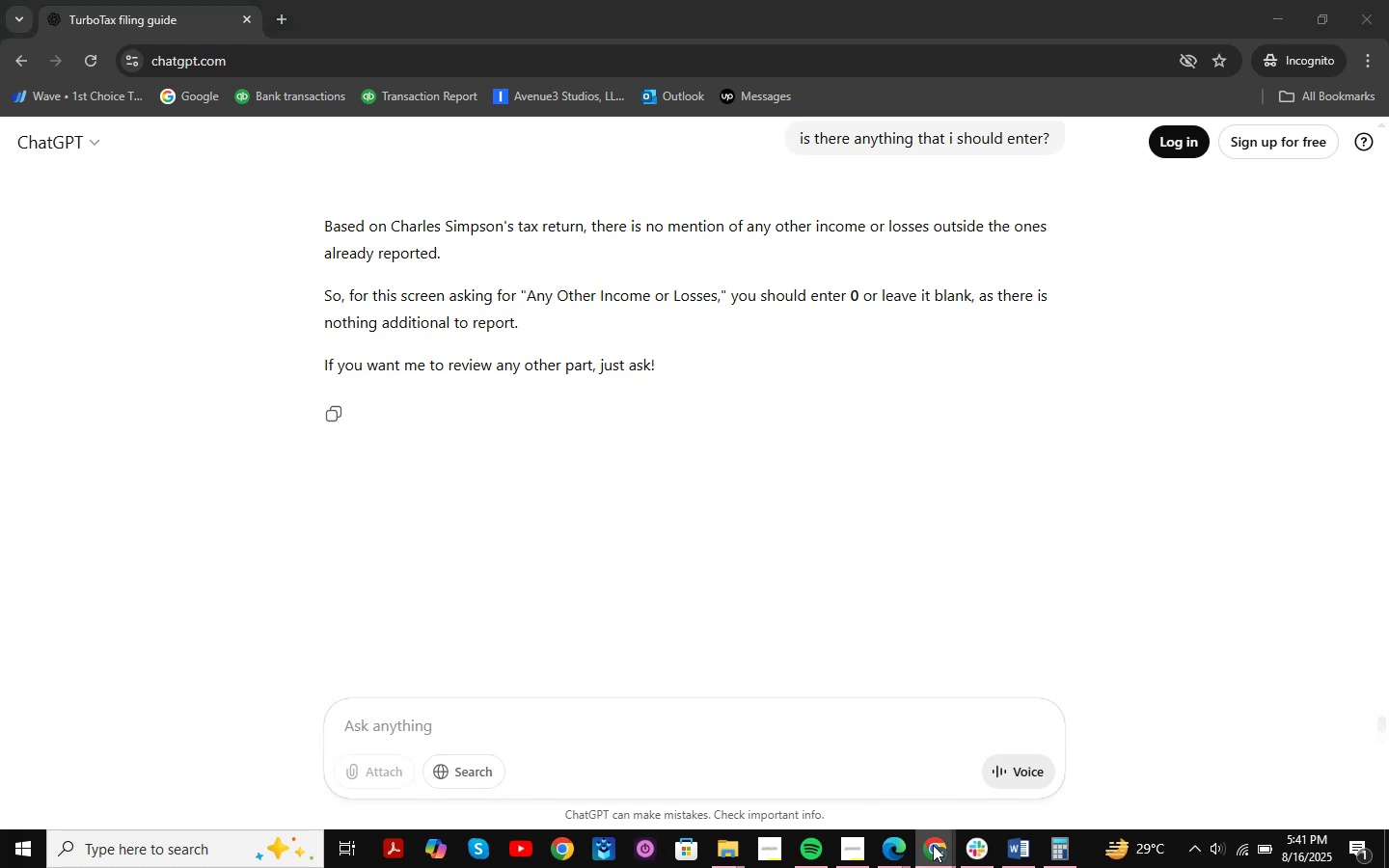 
double_click([814, 754])
 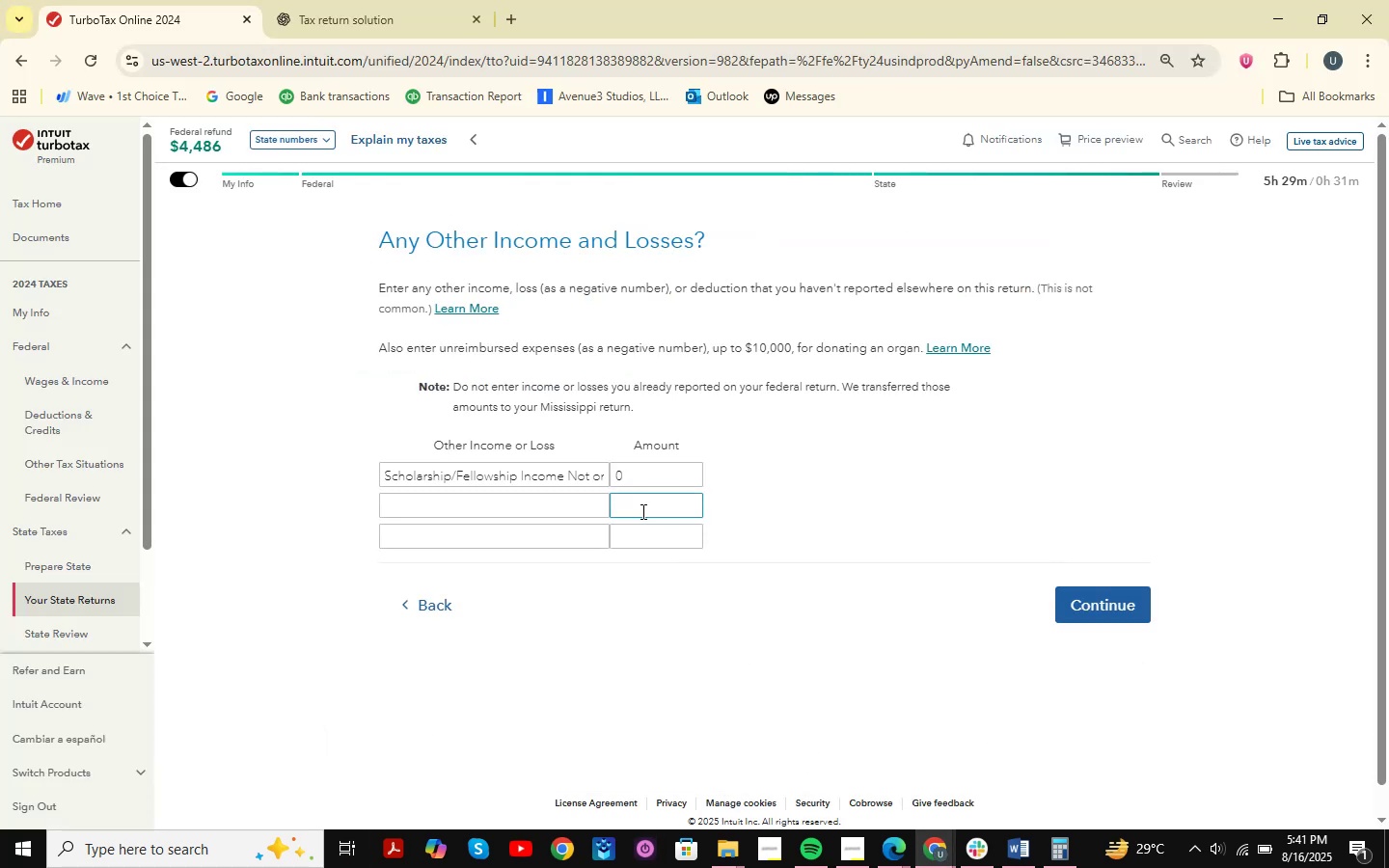 
mouse_move([588, 560])
 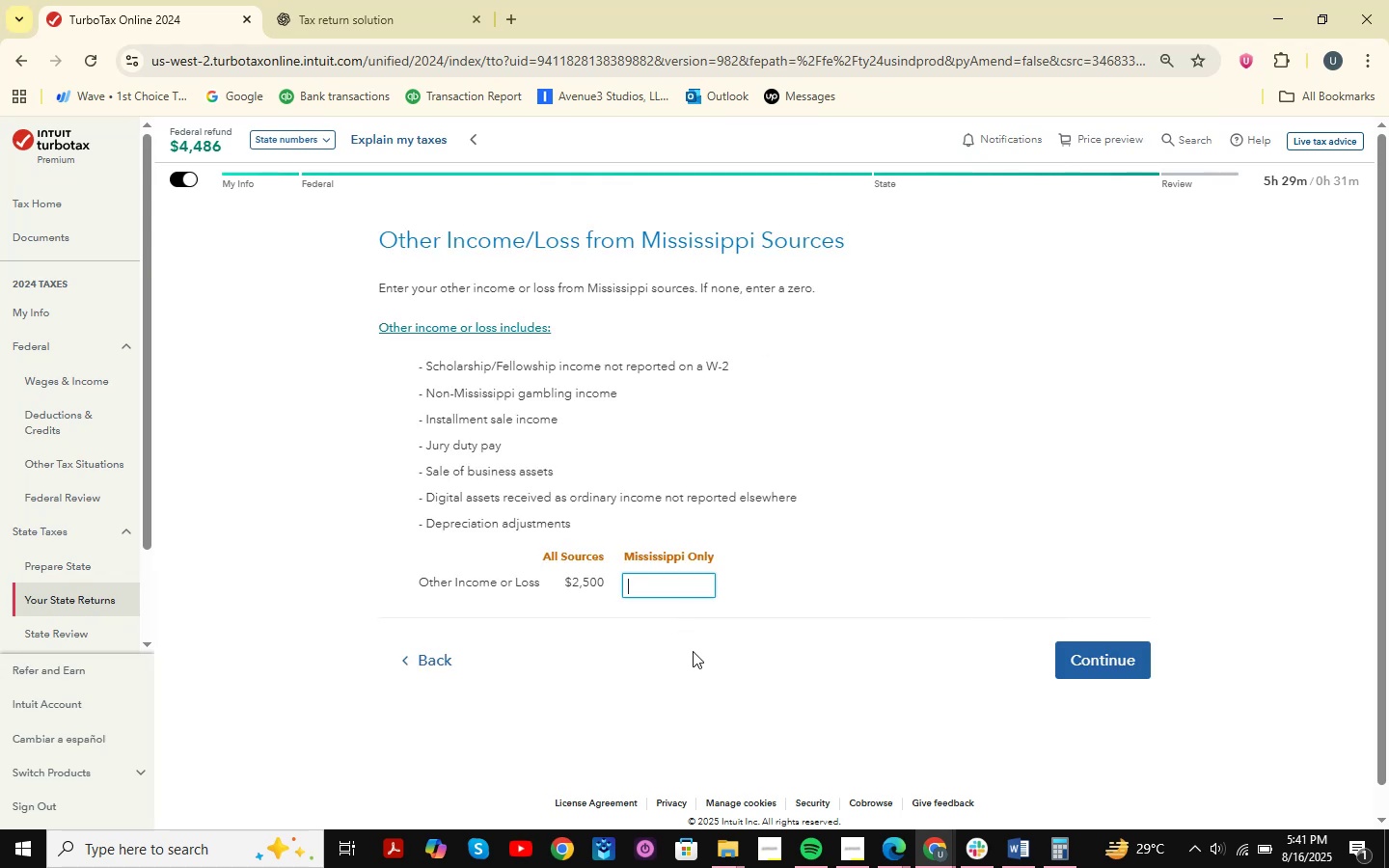 
wait(8.3)
 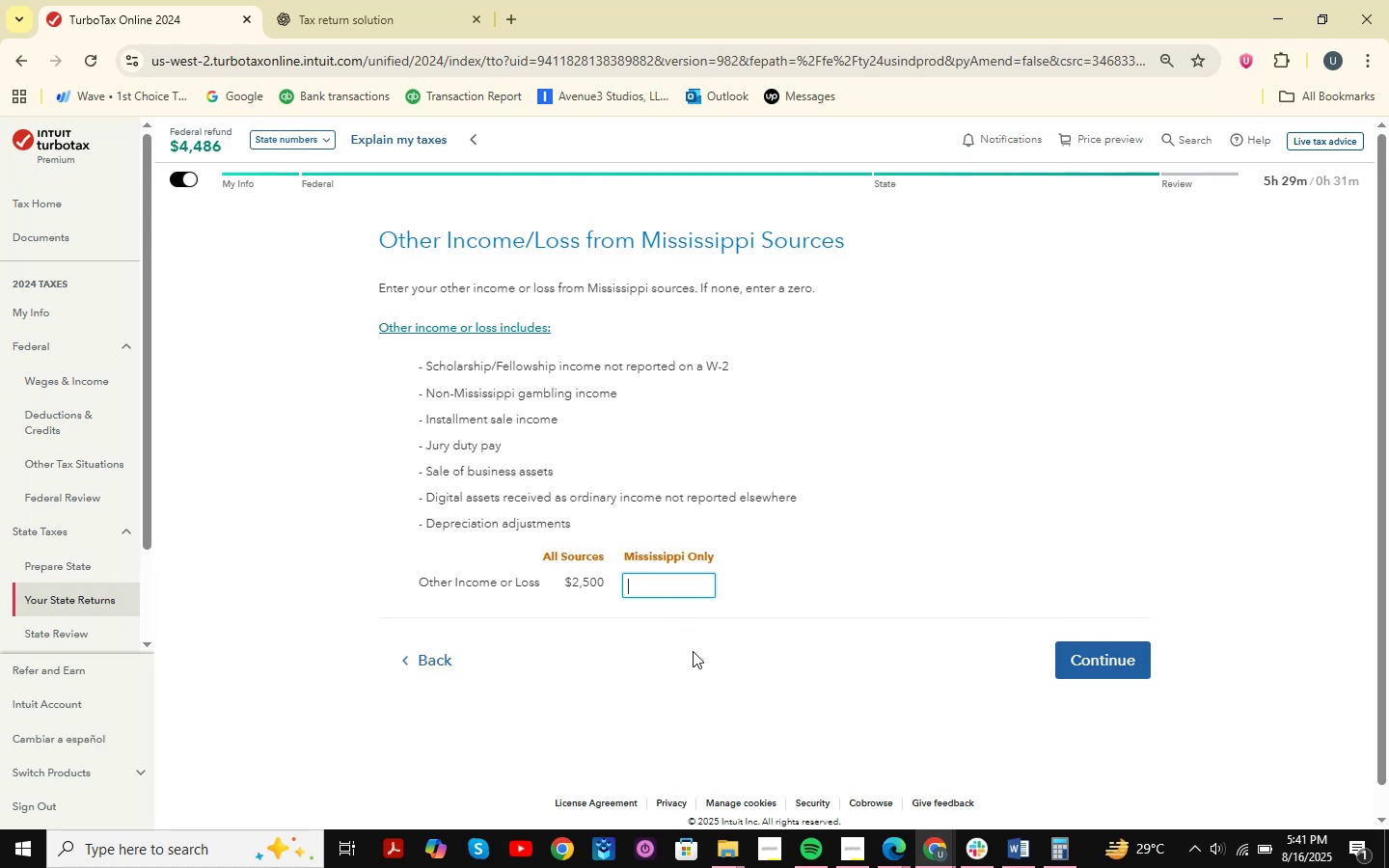 
left_click([1032, 863])
 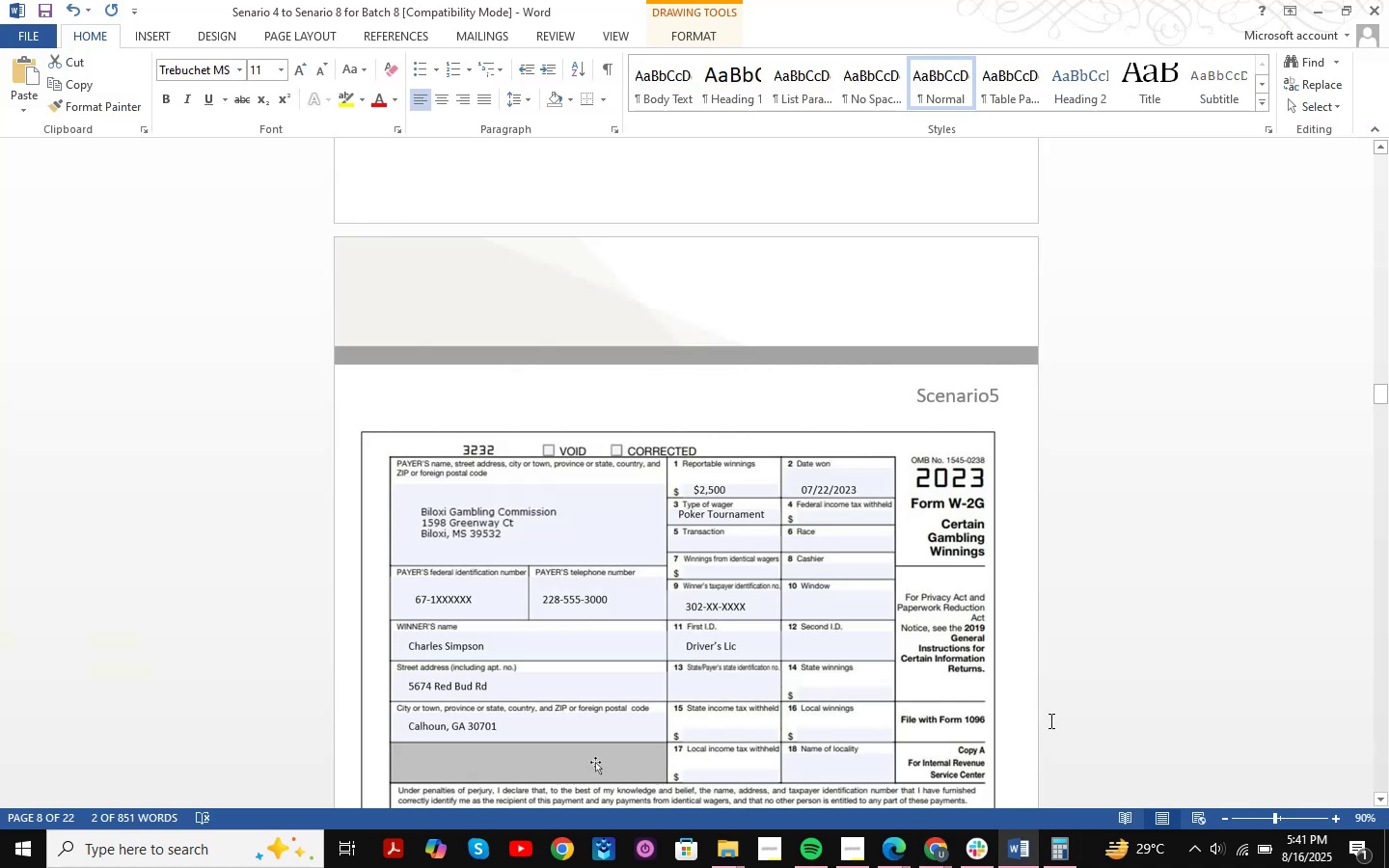 
scroll: coordinate [902, 522], scroll_direction: up, amount: 67.0
 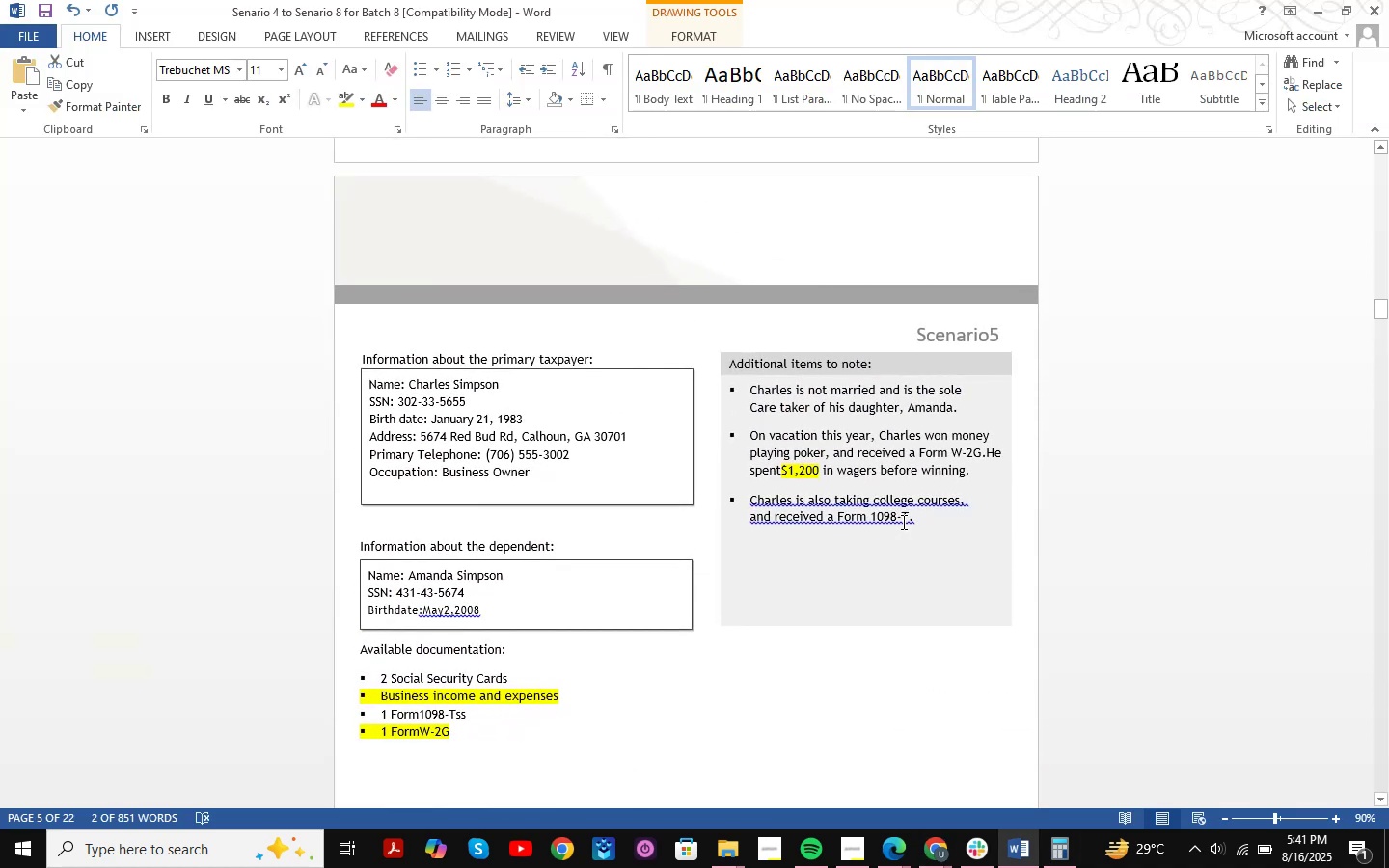 
key(Meta+Shift+MetaLeft)
 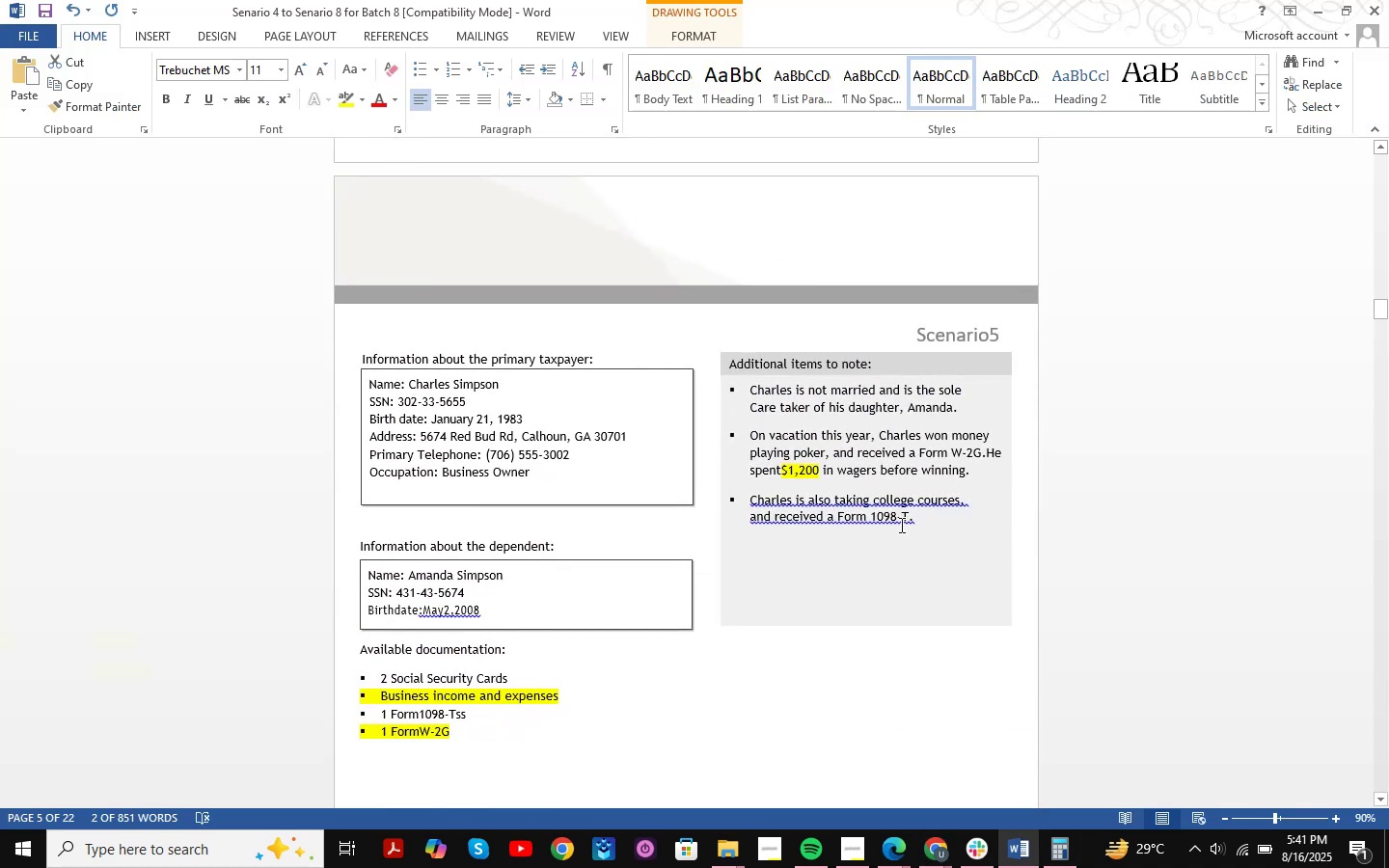 
key(Meta+Shift+S)
 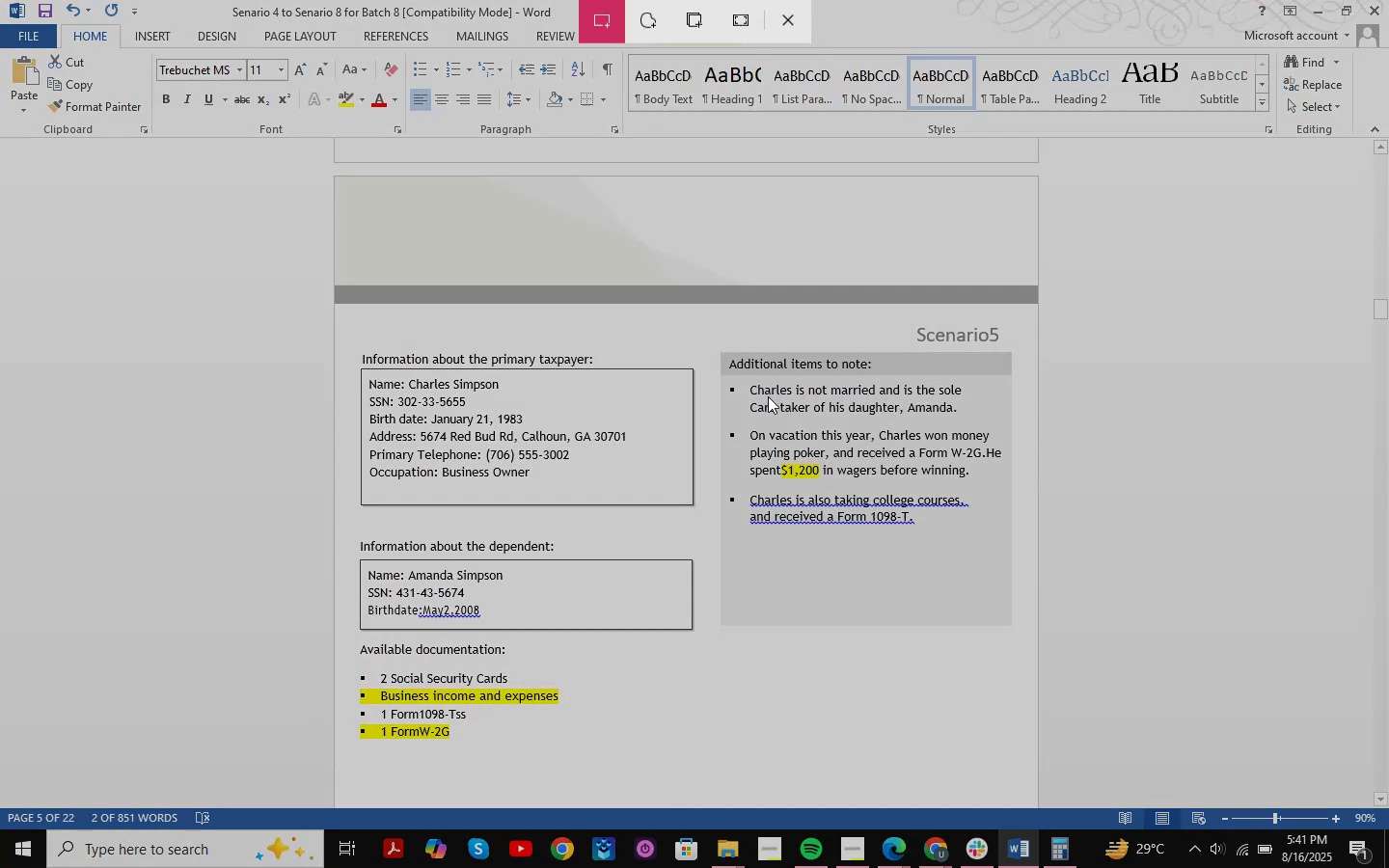 
left_click_drag(start_coordinate=[735, 373], to_coordinate=[1054, 566])
 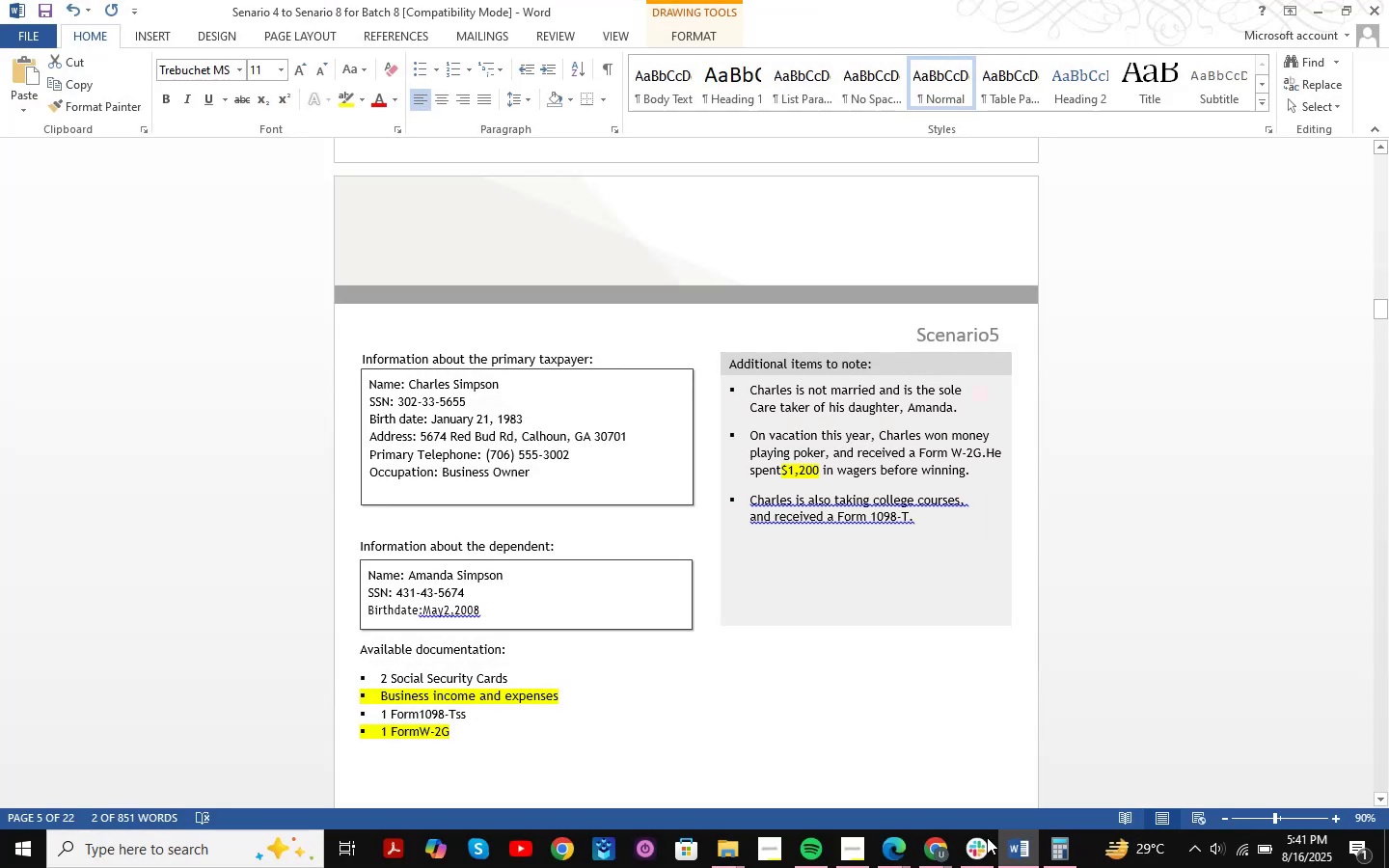 
left_click([953, 851])
 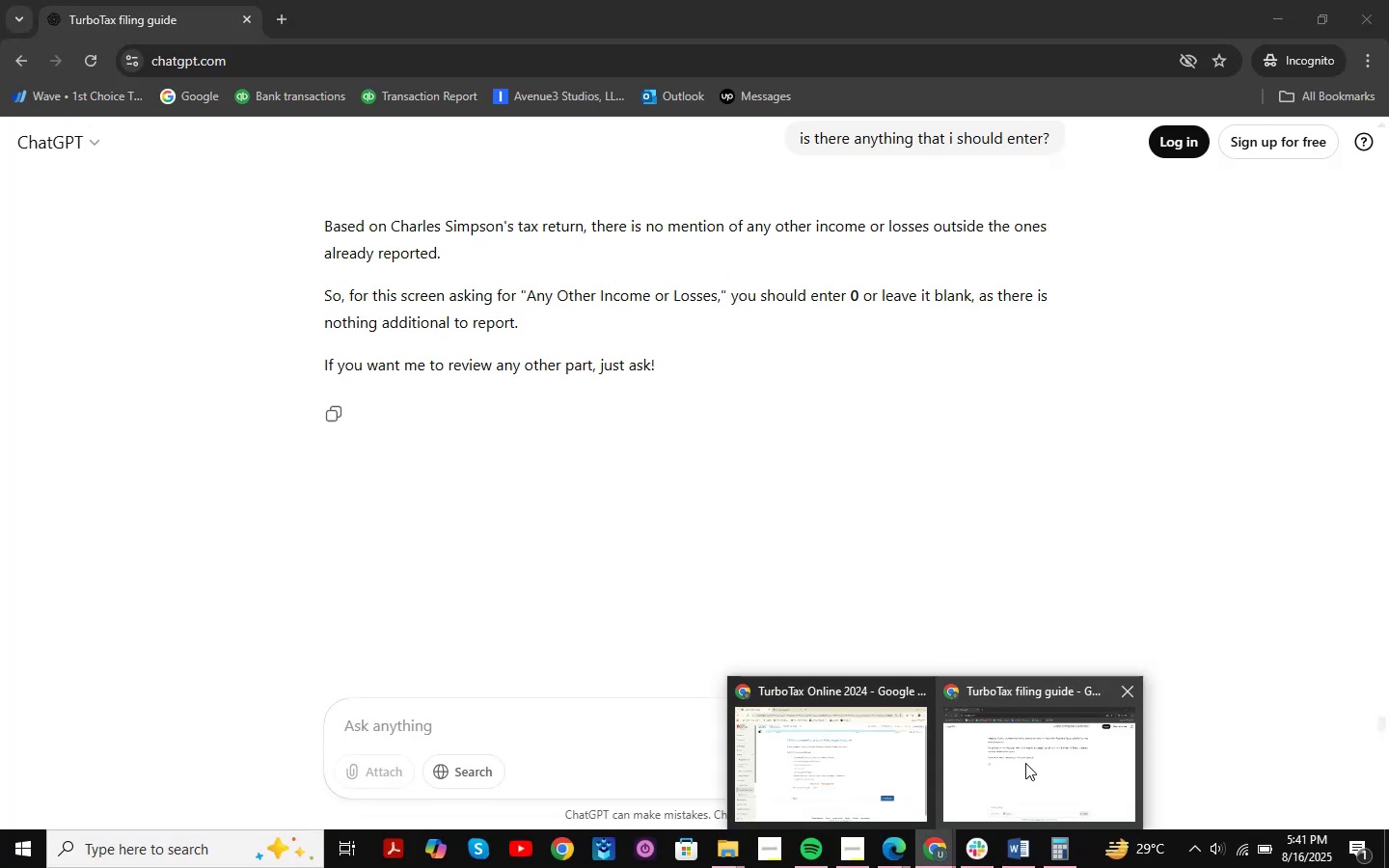 
left_click([1025, 763])
 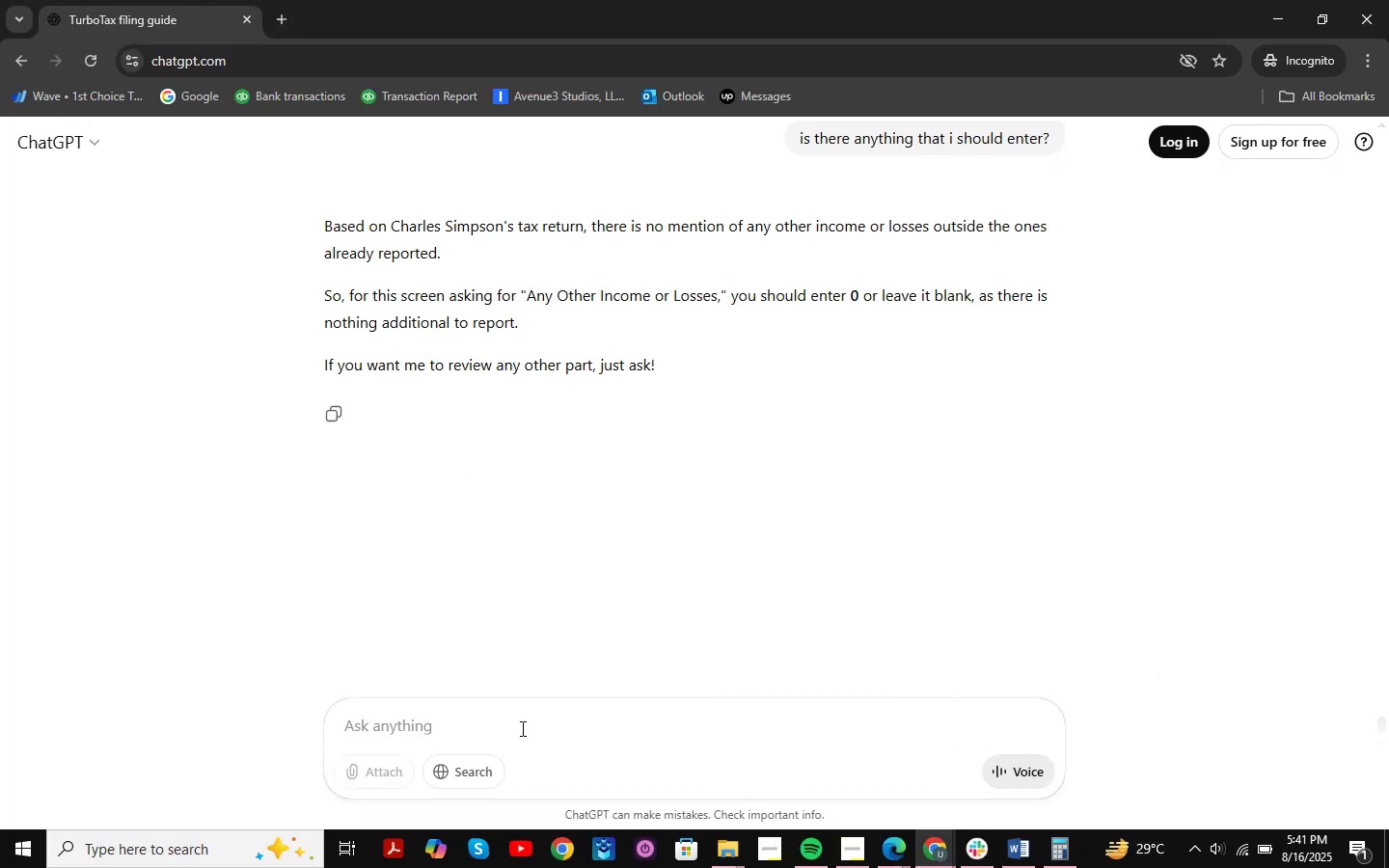 
key(Control+V)
 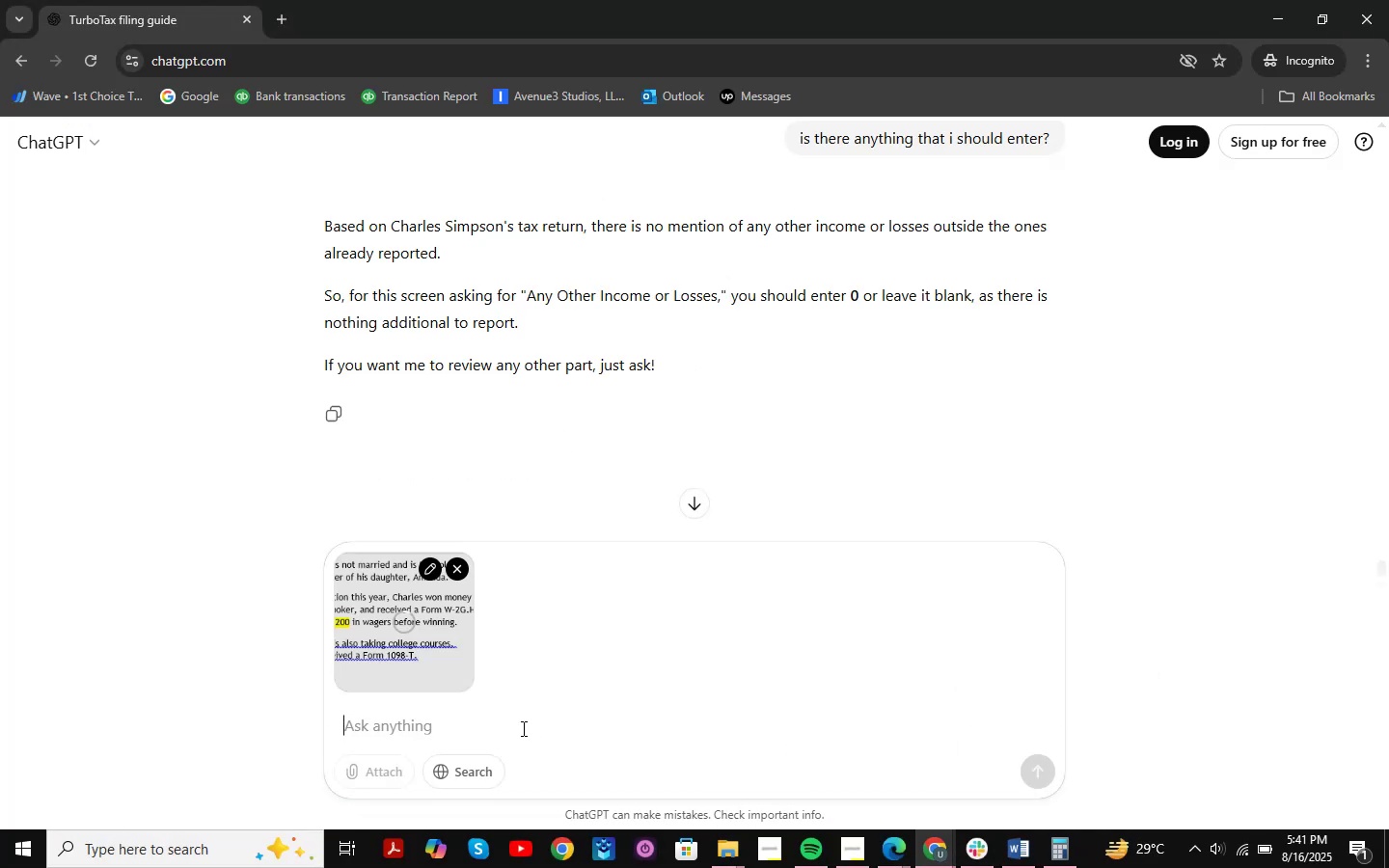 
type(is this loss also from missioou)
key(Backspace)
key(Backspace)
key(Backspace)
type(pi)
 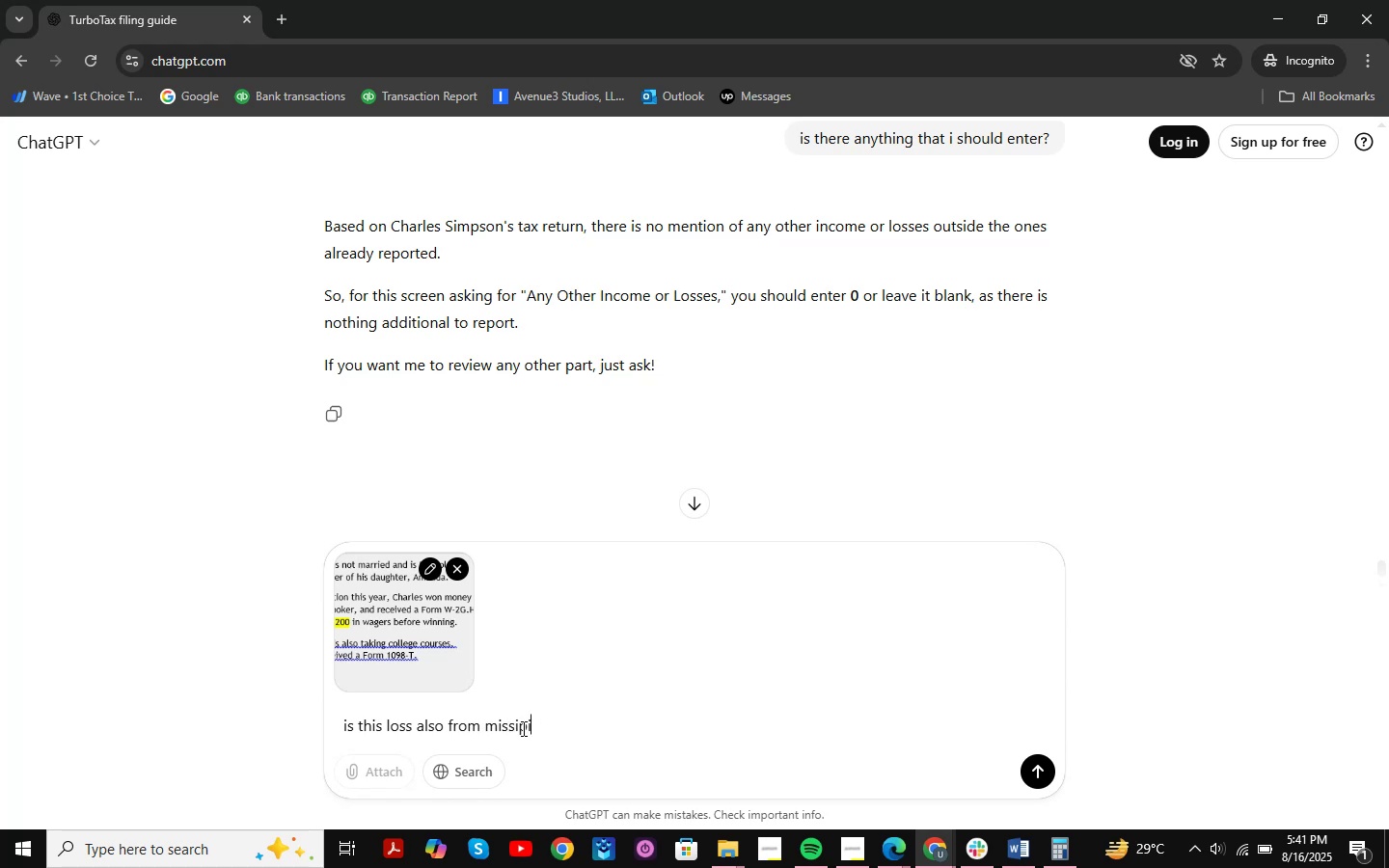 
key(Enter)
 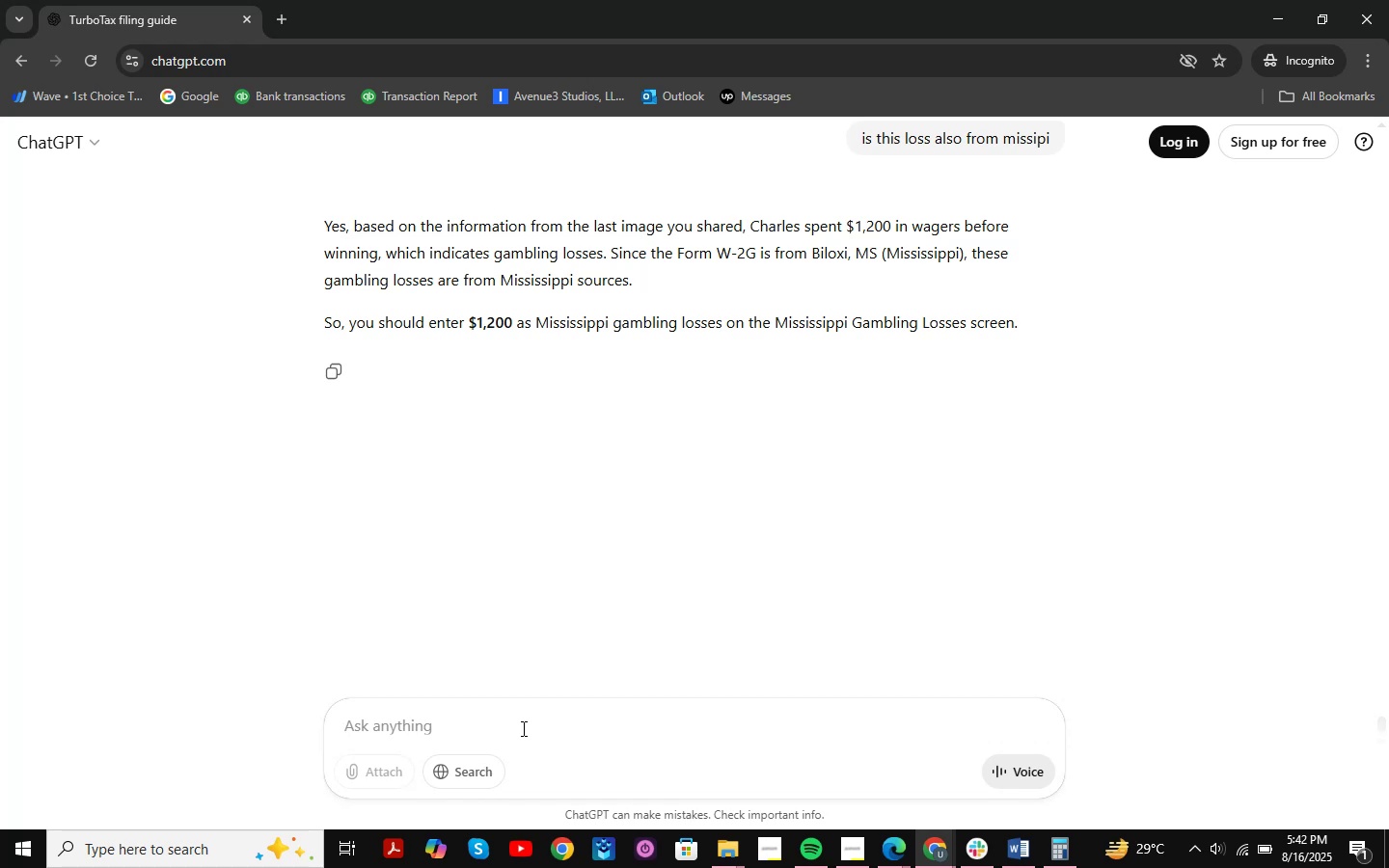 
wait(19.58)
 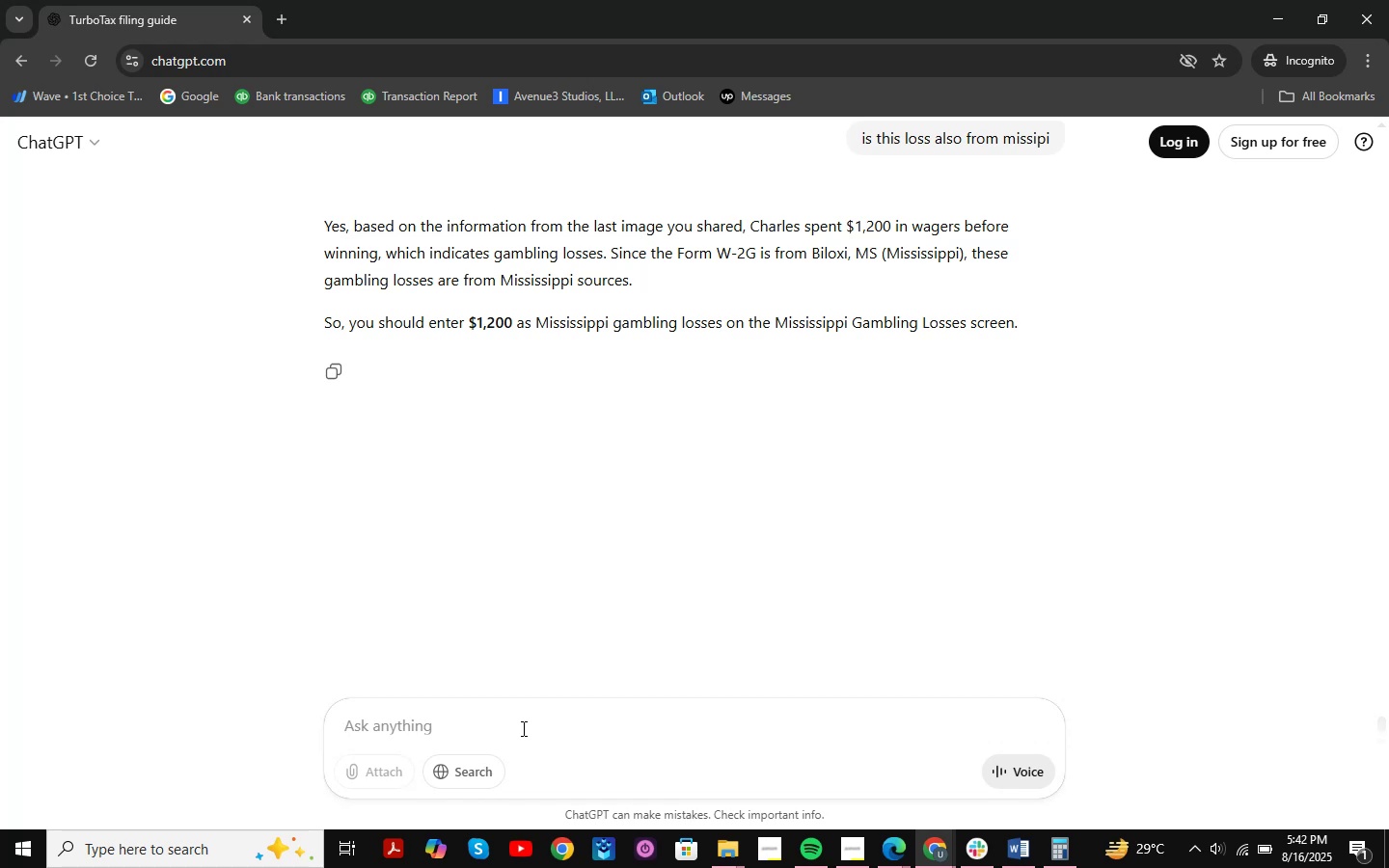 
left_click([1265, 19])
 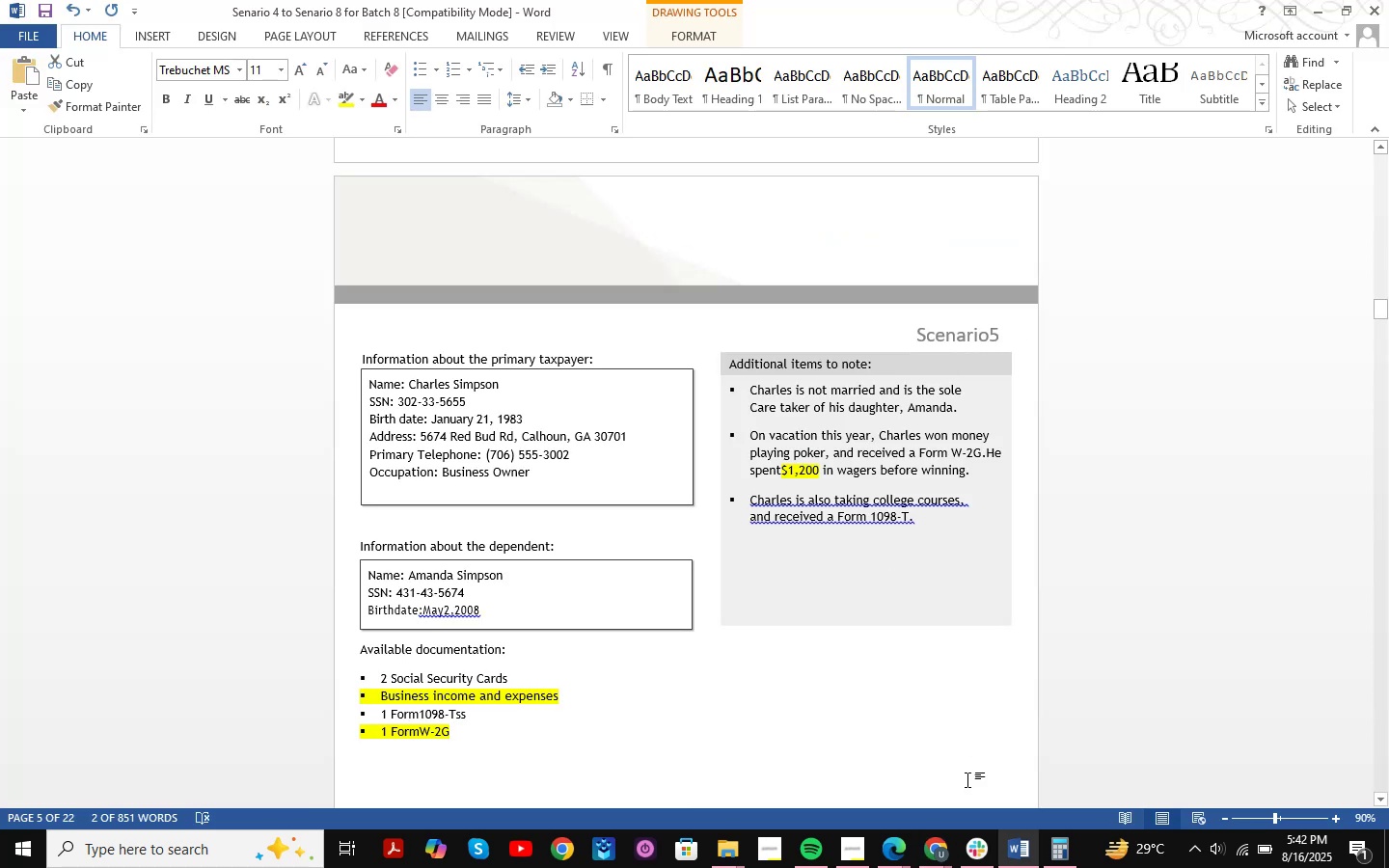 
left_click([949, 848])
 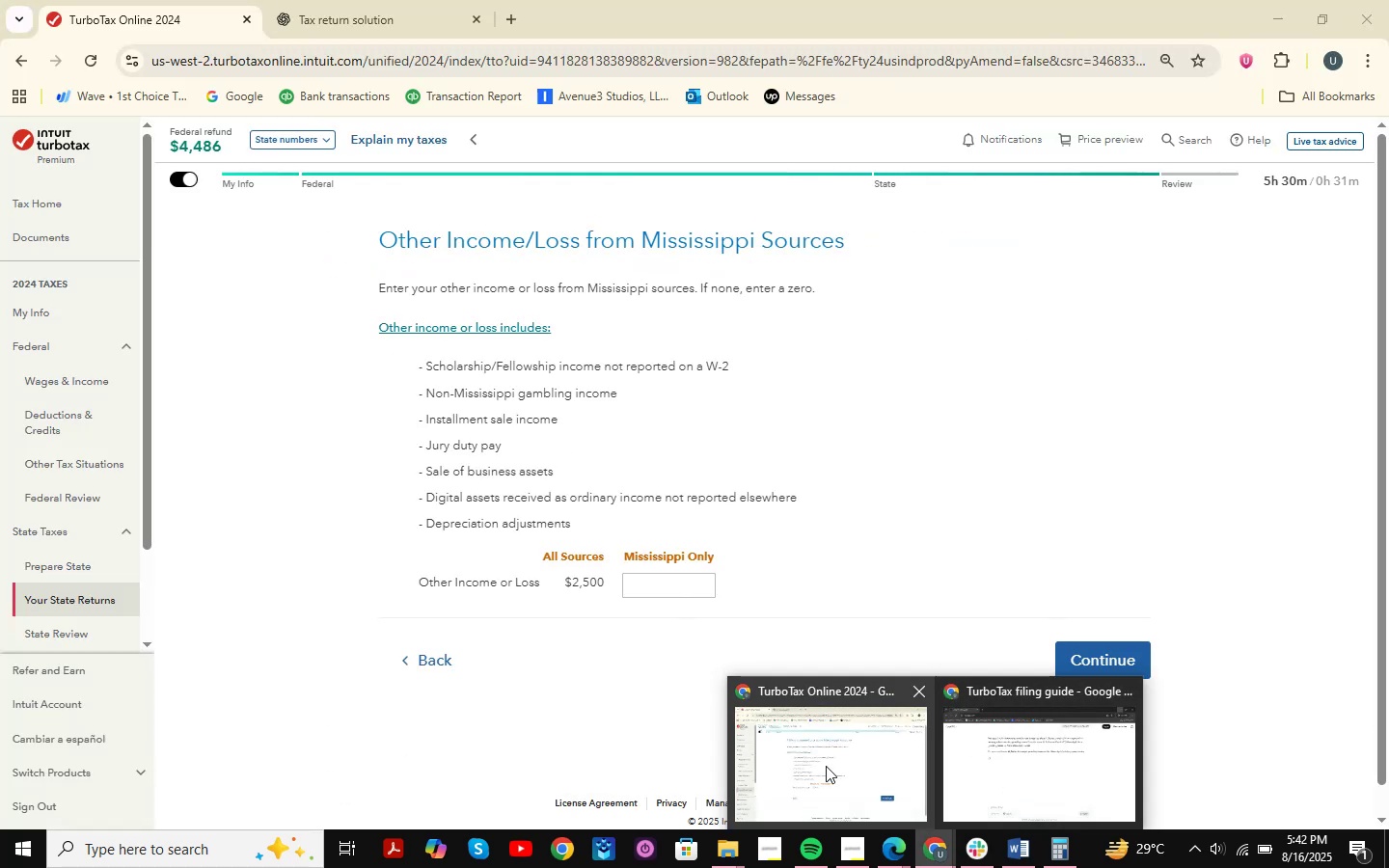 
left_click([826, 766])
 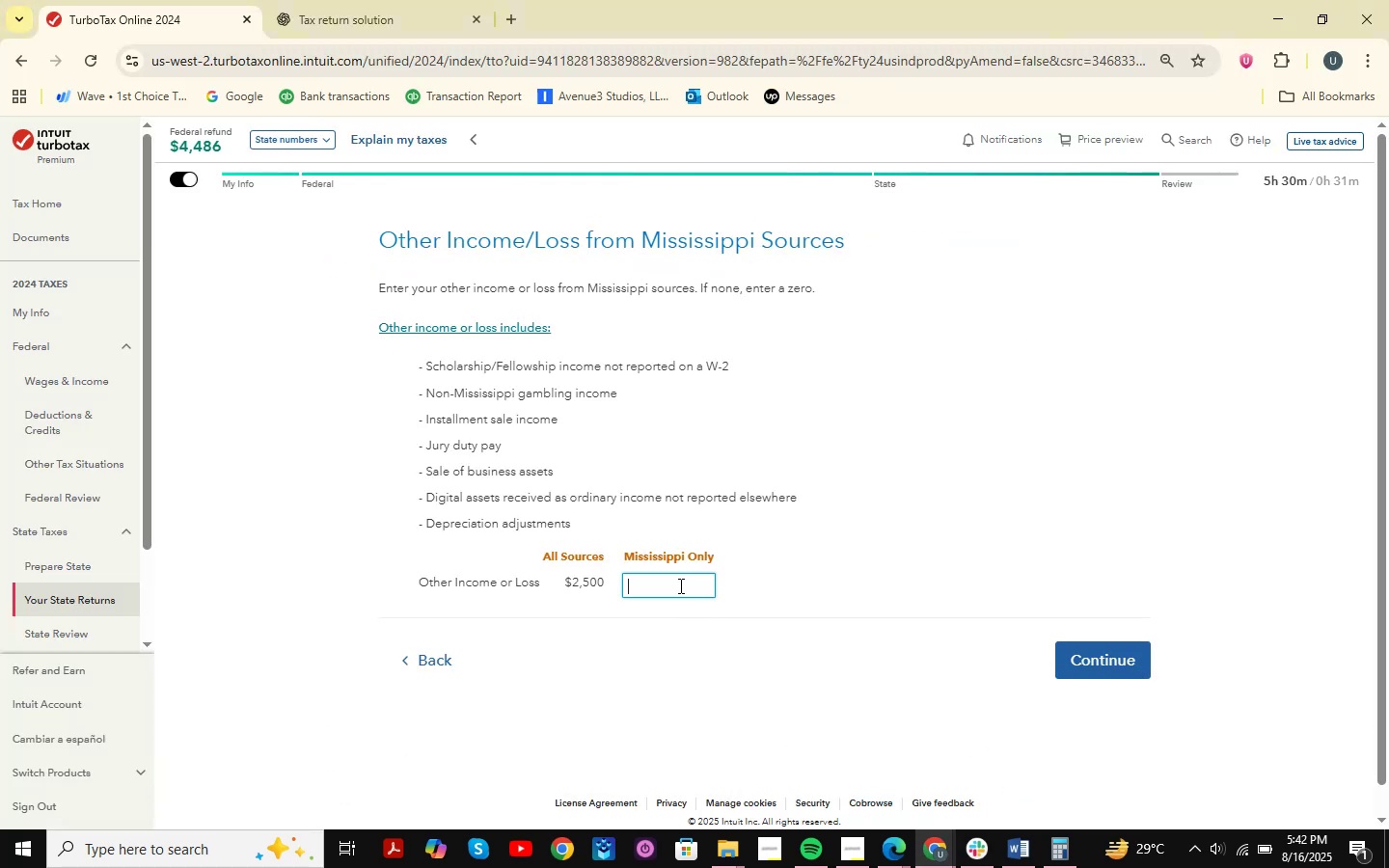 
left_click([677, 580])
 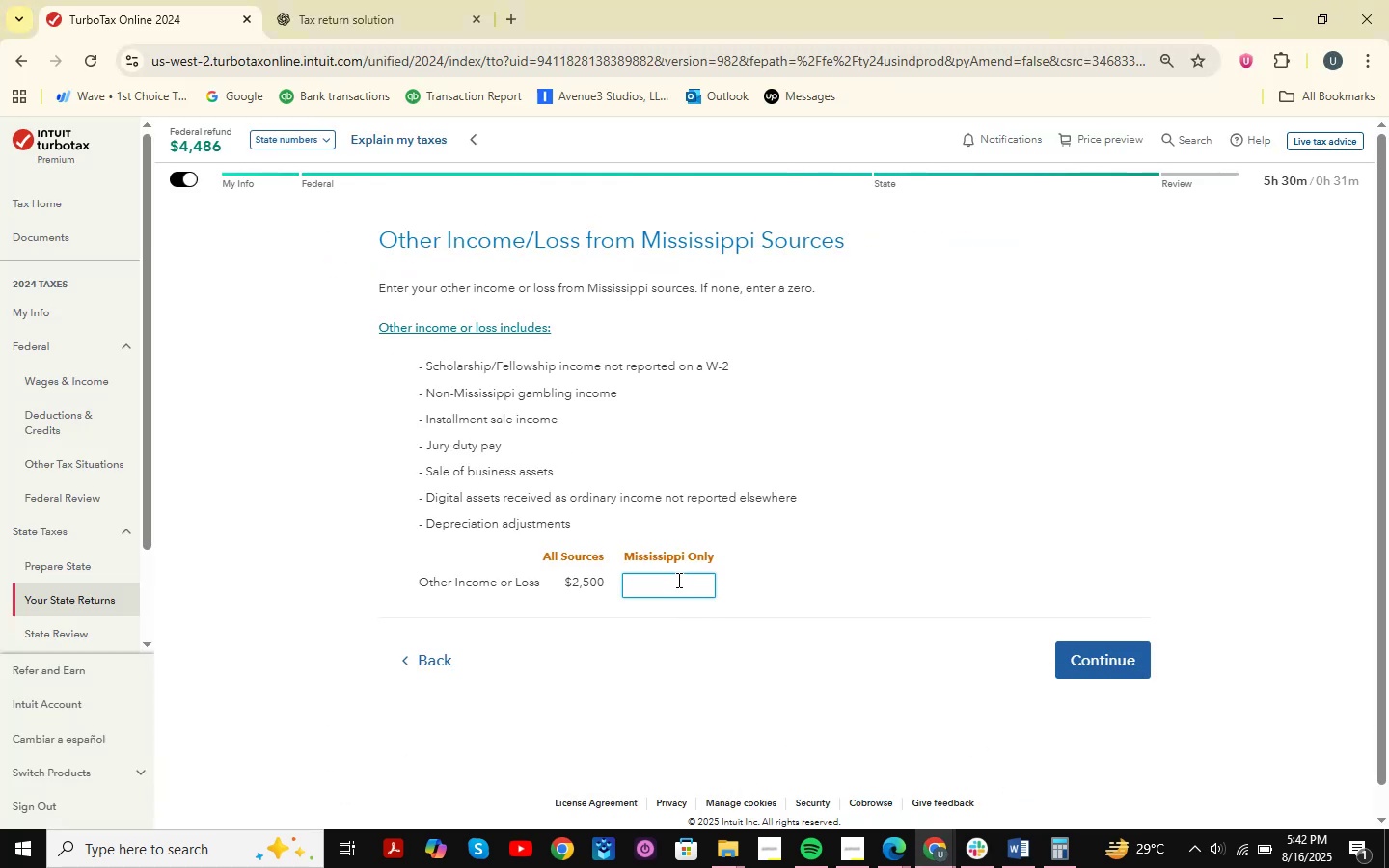 
key(Numpad1)
 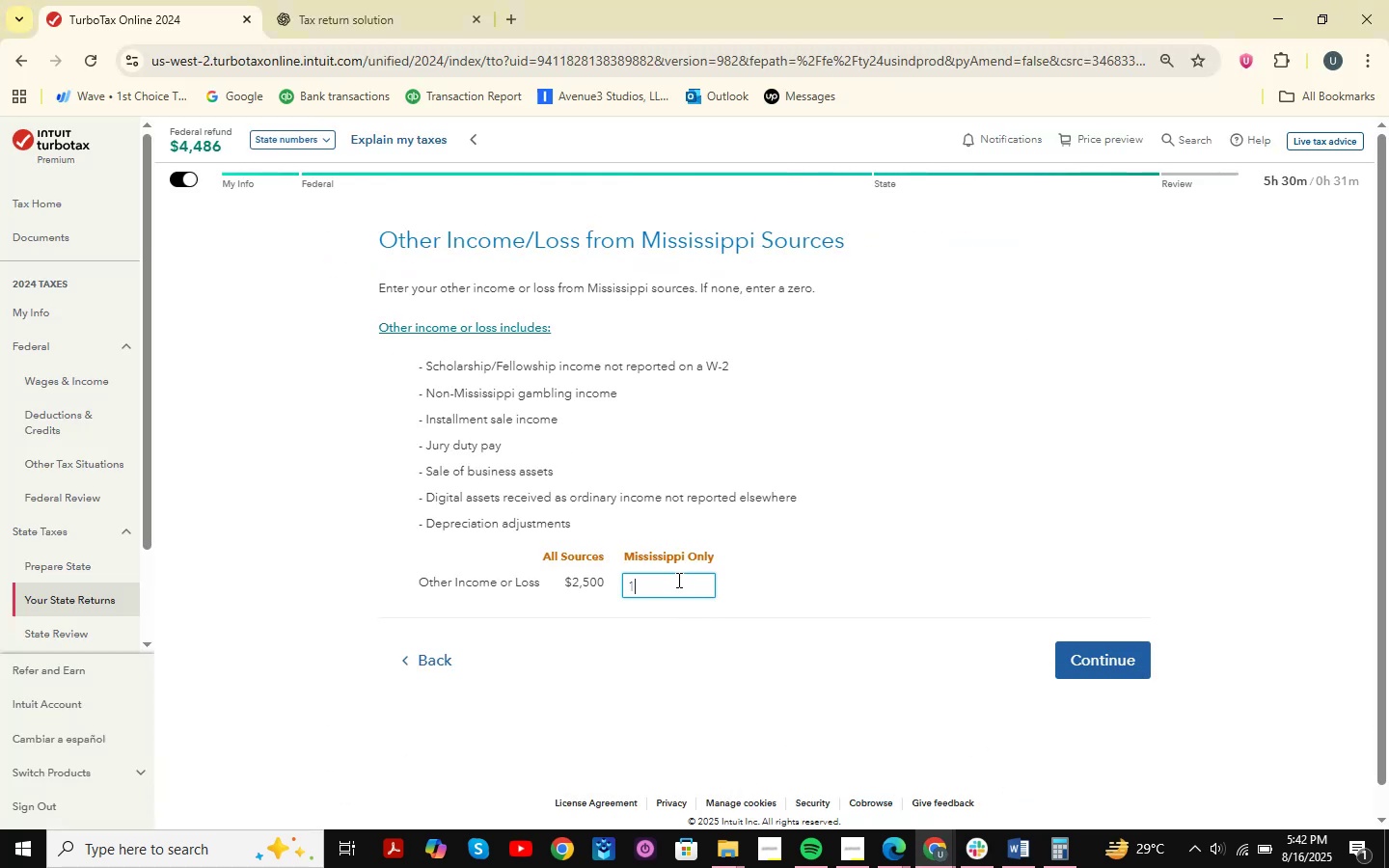 
key(Numpad2)
 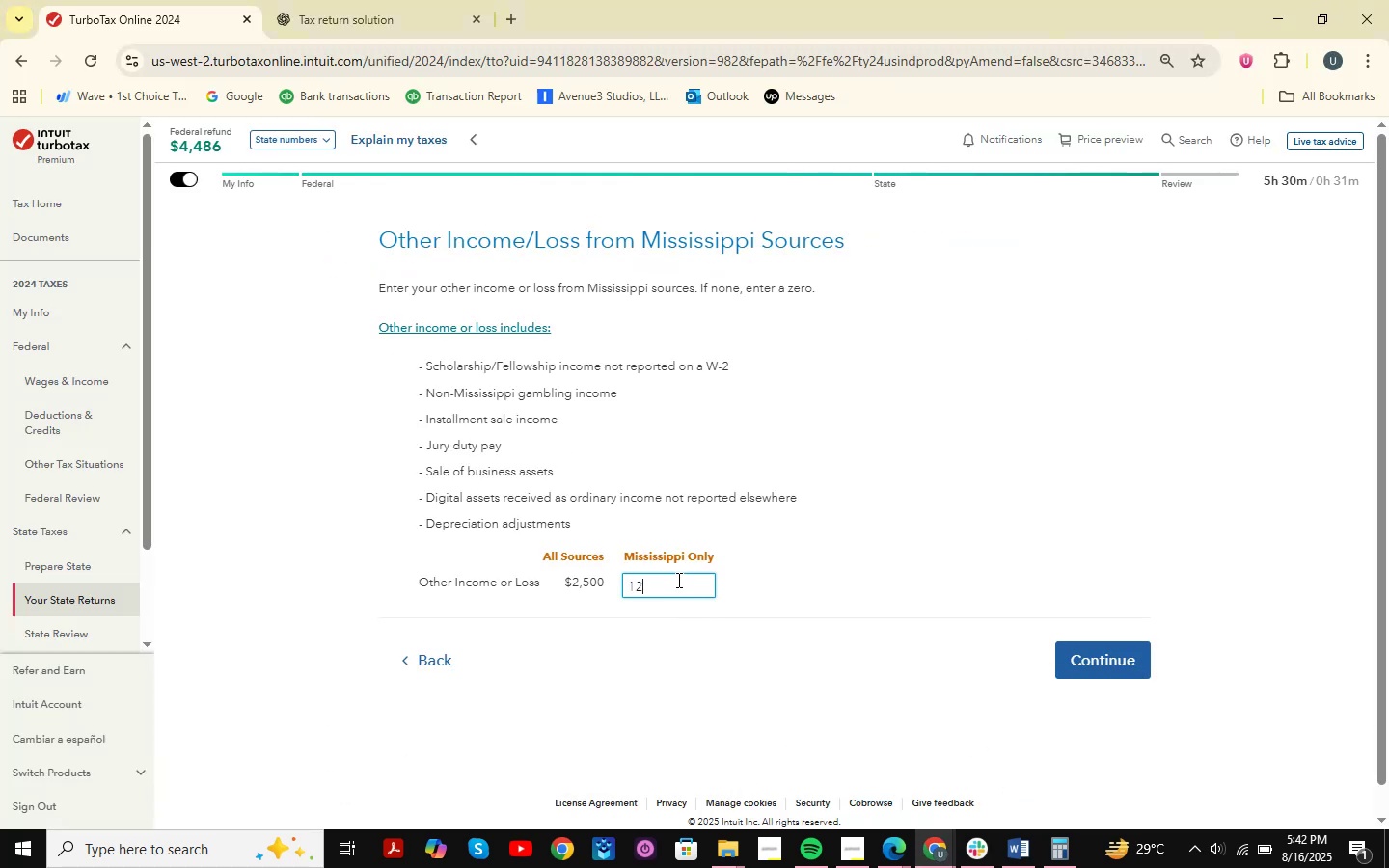 
key(Numpad0)
 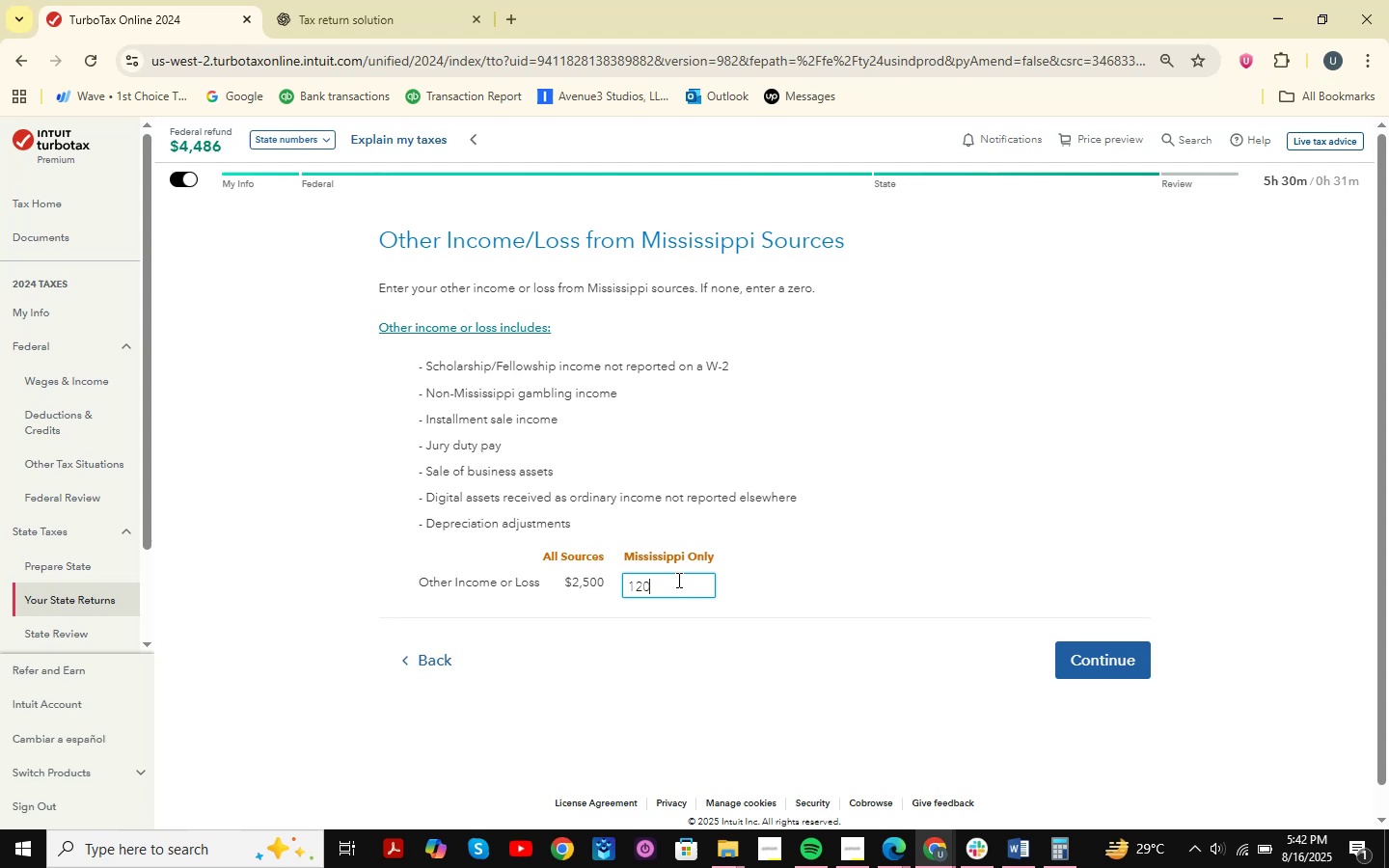 
key(Numpad0)
 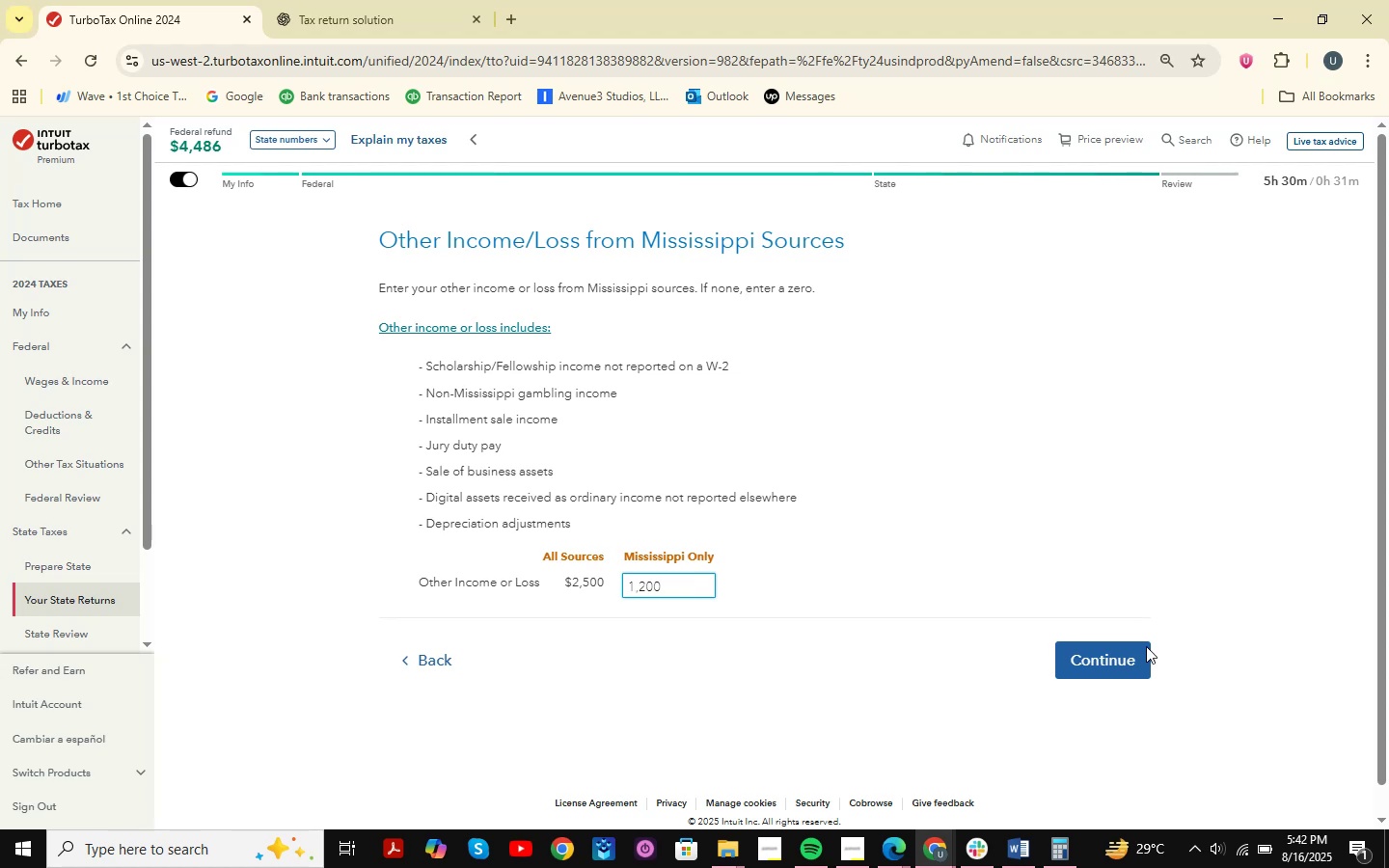 
left_click([1128, 648])
 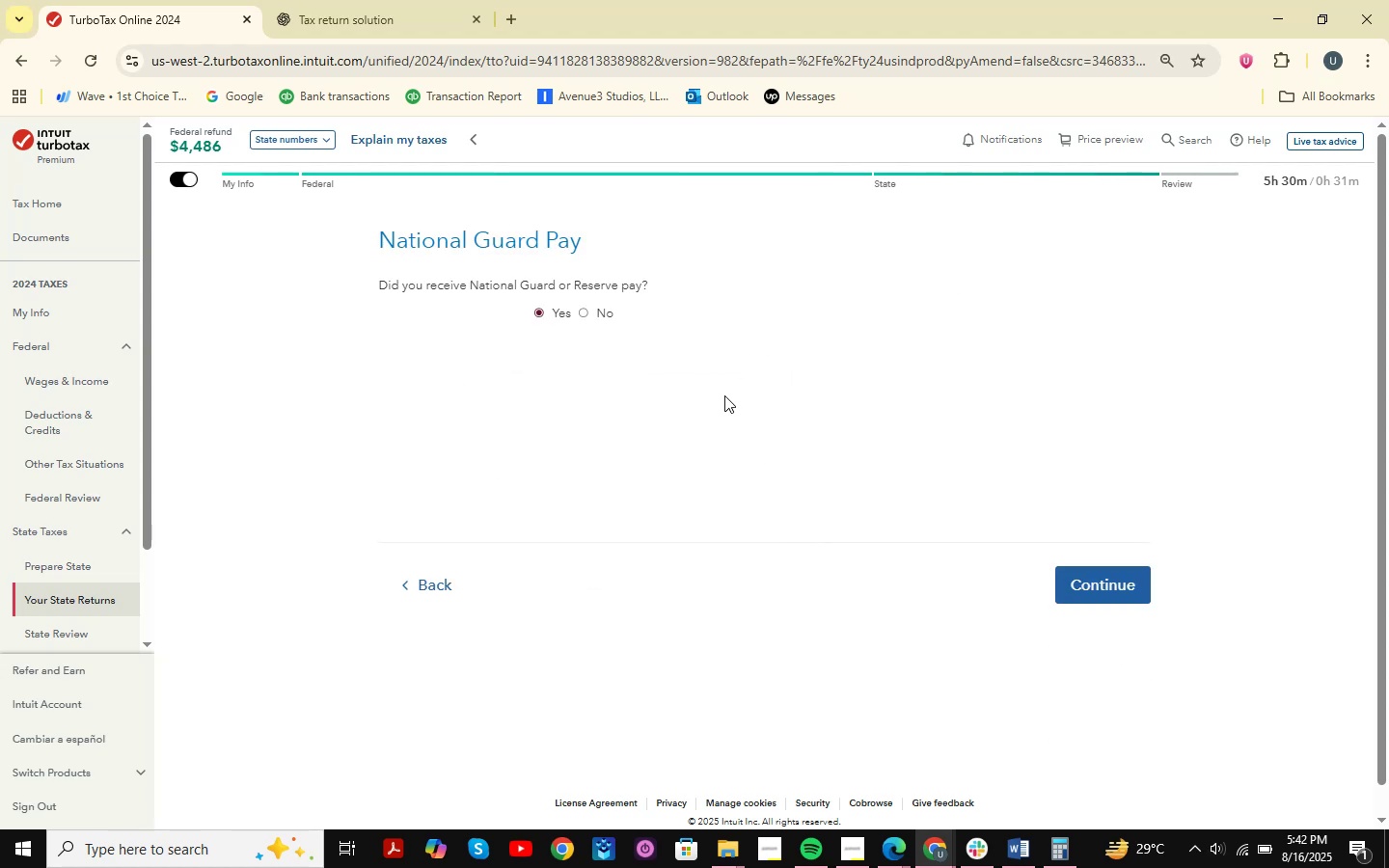 
wait(5.25)
 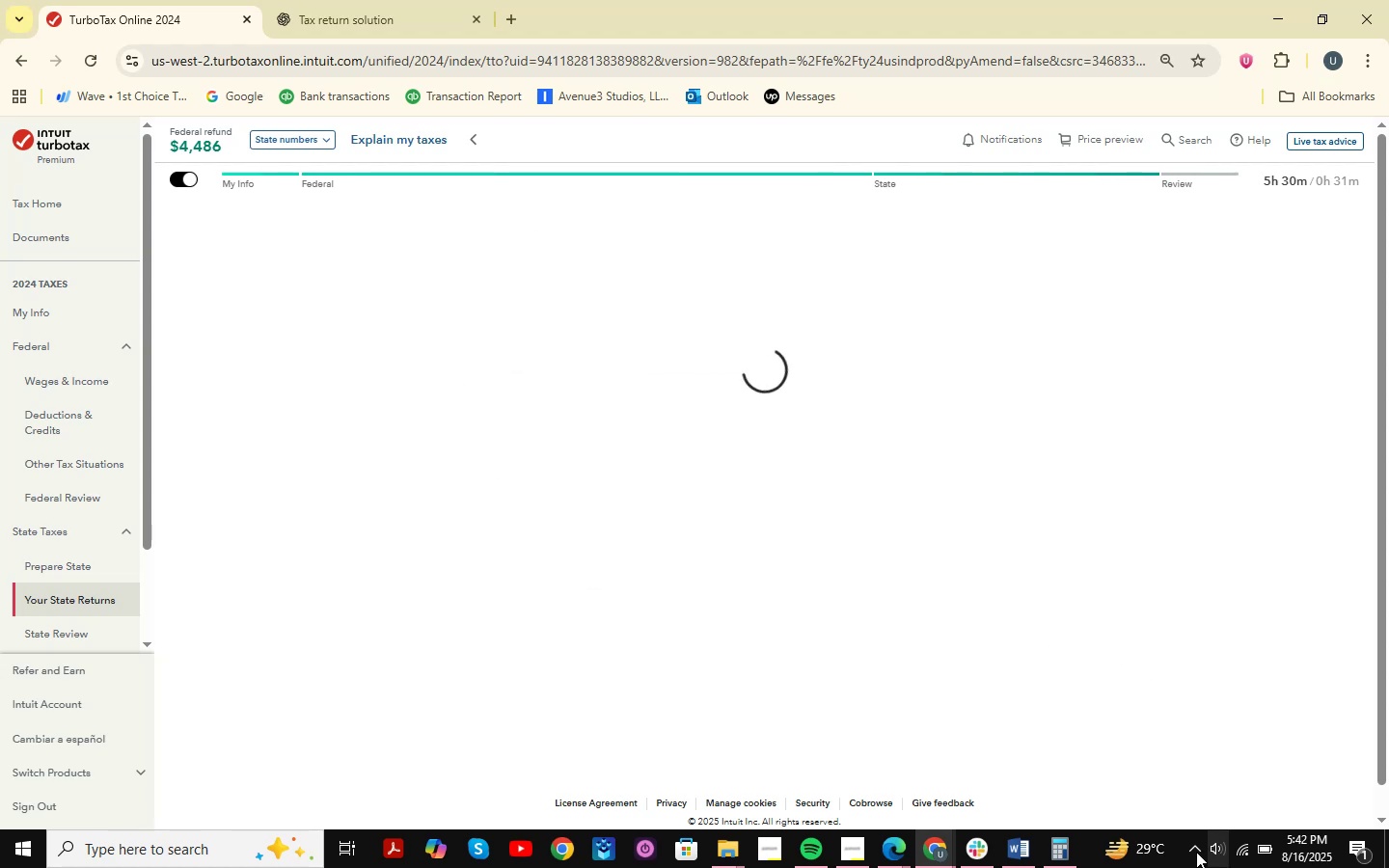 
key(Shift+ShiftLeft)
 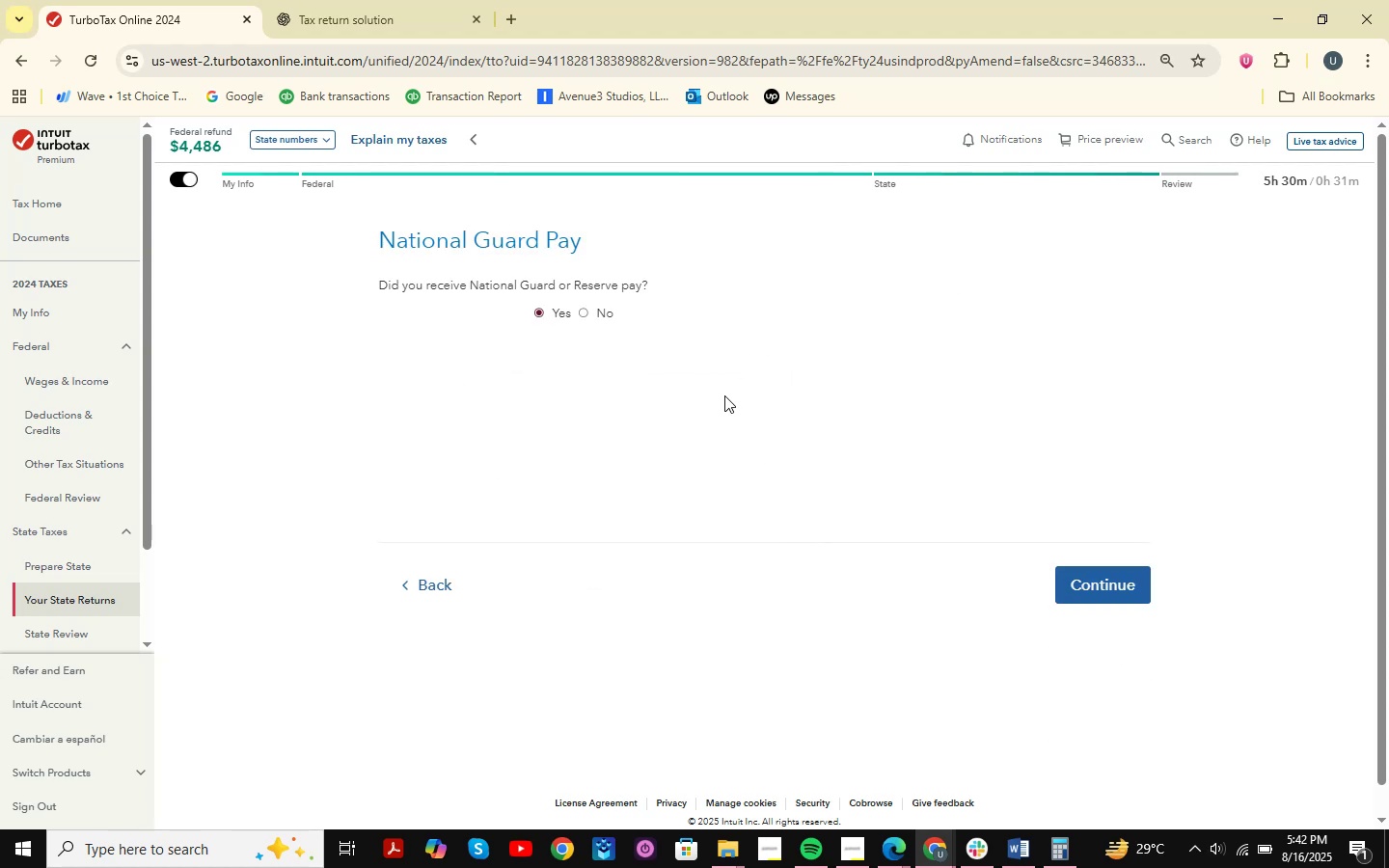 
key(Meta+Shift+MetaLeft)
 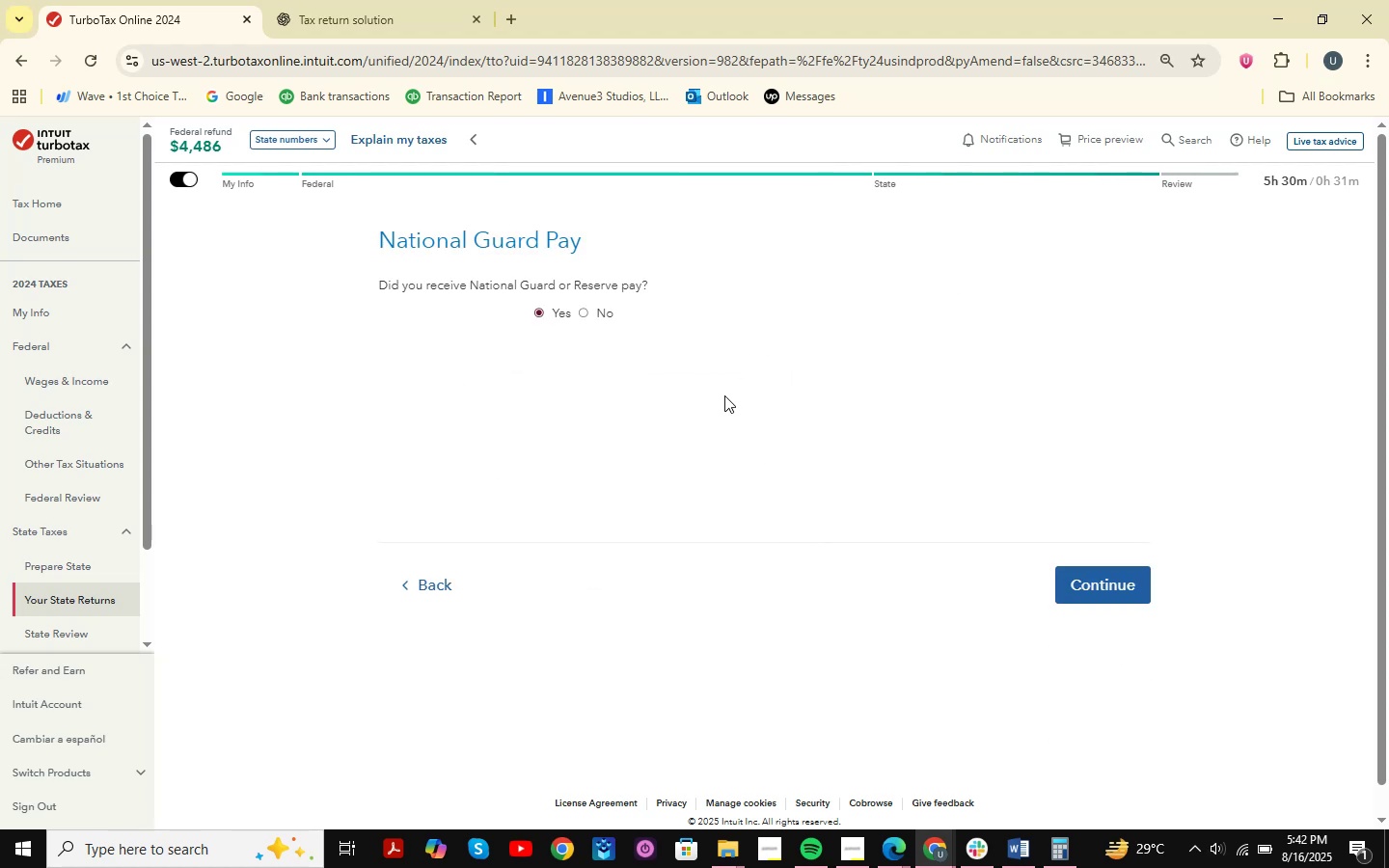 
key(Meta+Shift+S)
 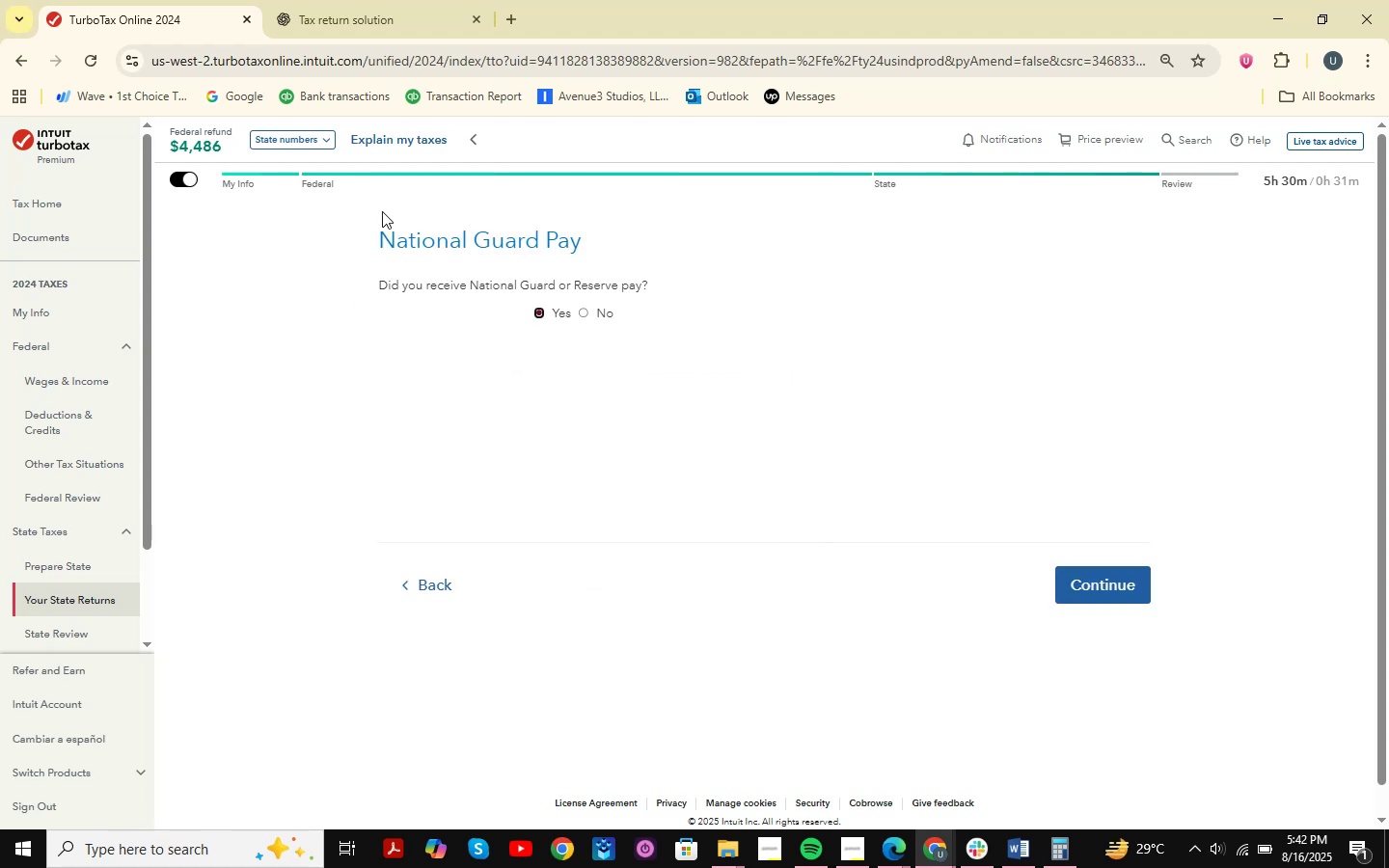 
left_click_drag(start_coordinate=[269, 201], to_coordinate=[1128, 587])
 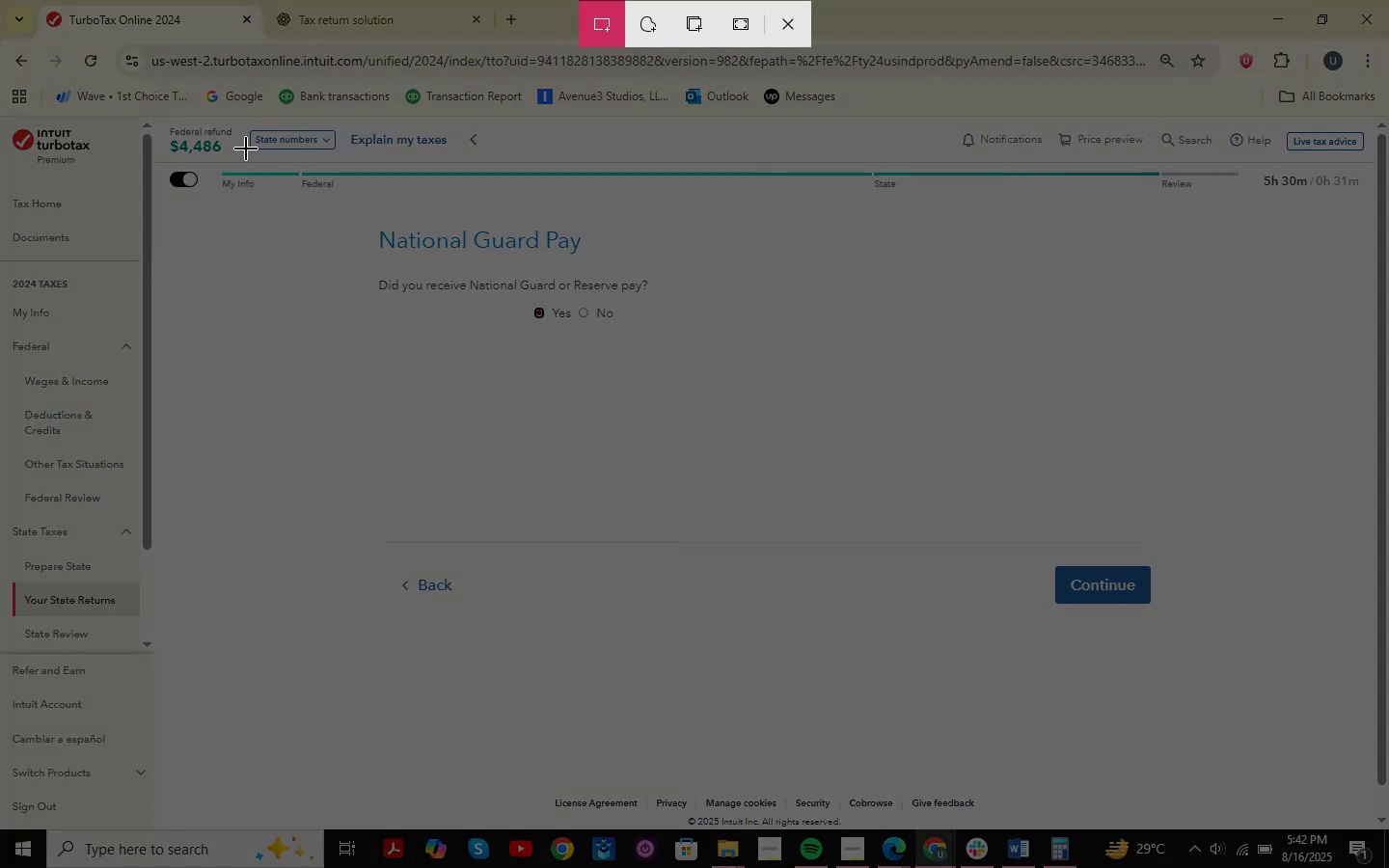 
left_click_drag(start_coordinate=[243, 182], to_coordinate=[1375, 702])
 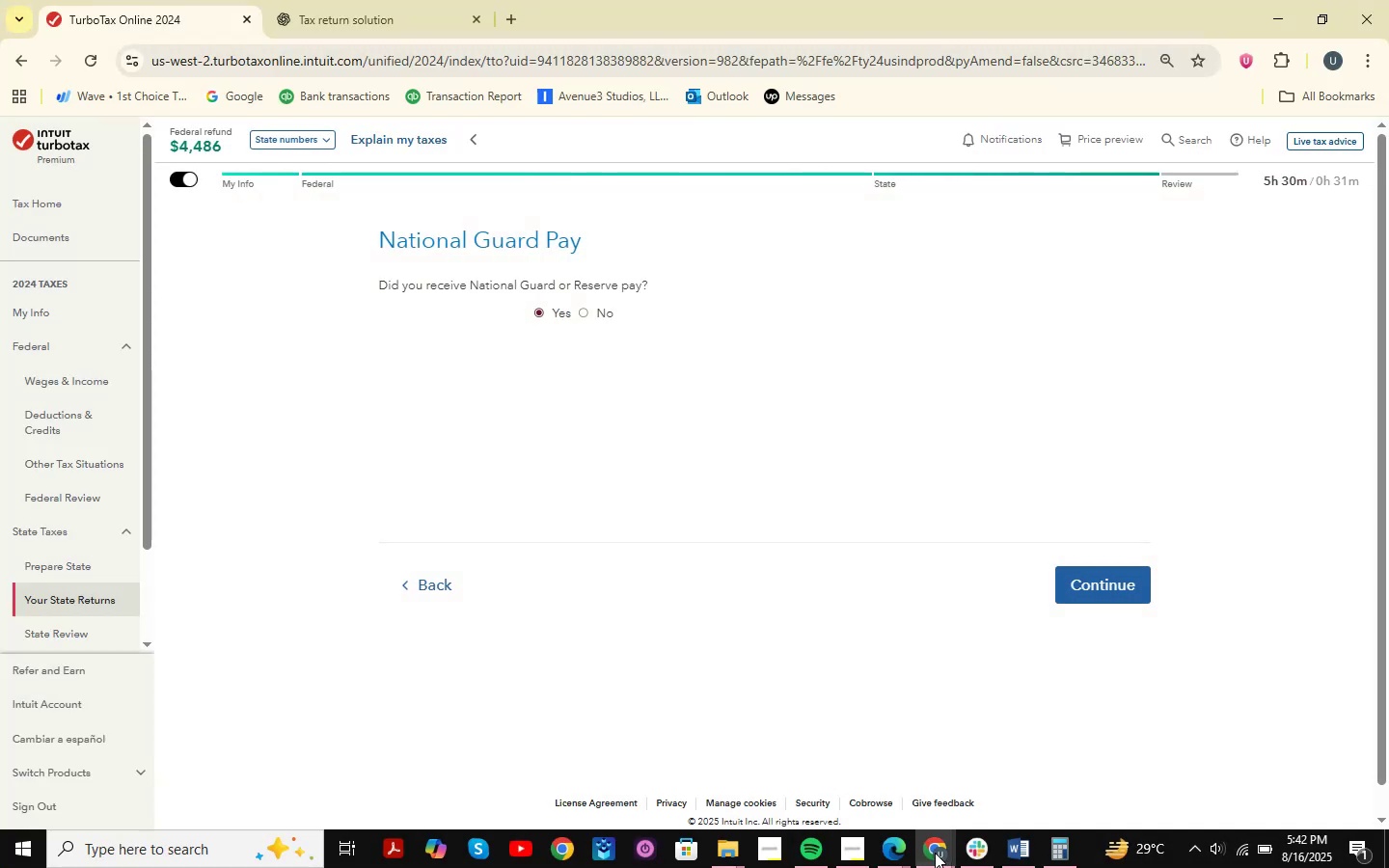 
double_click([1002, 768])
 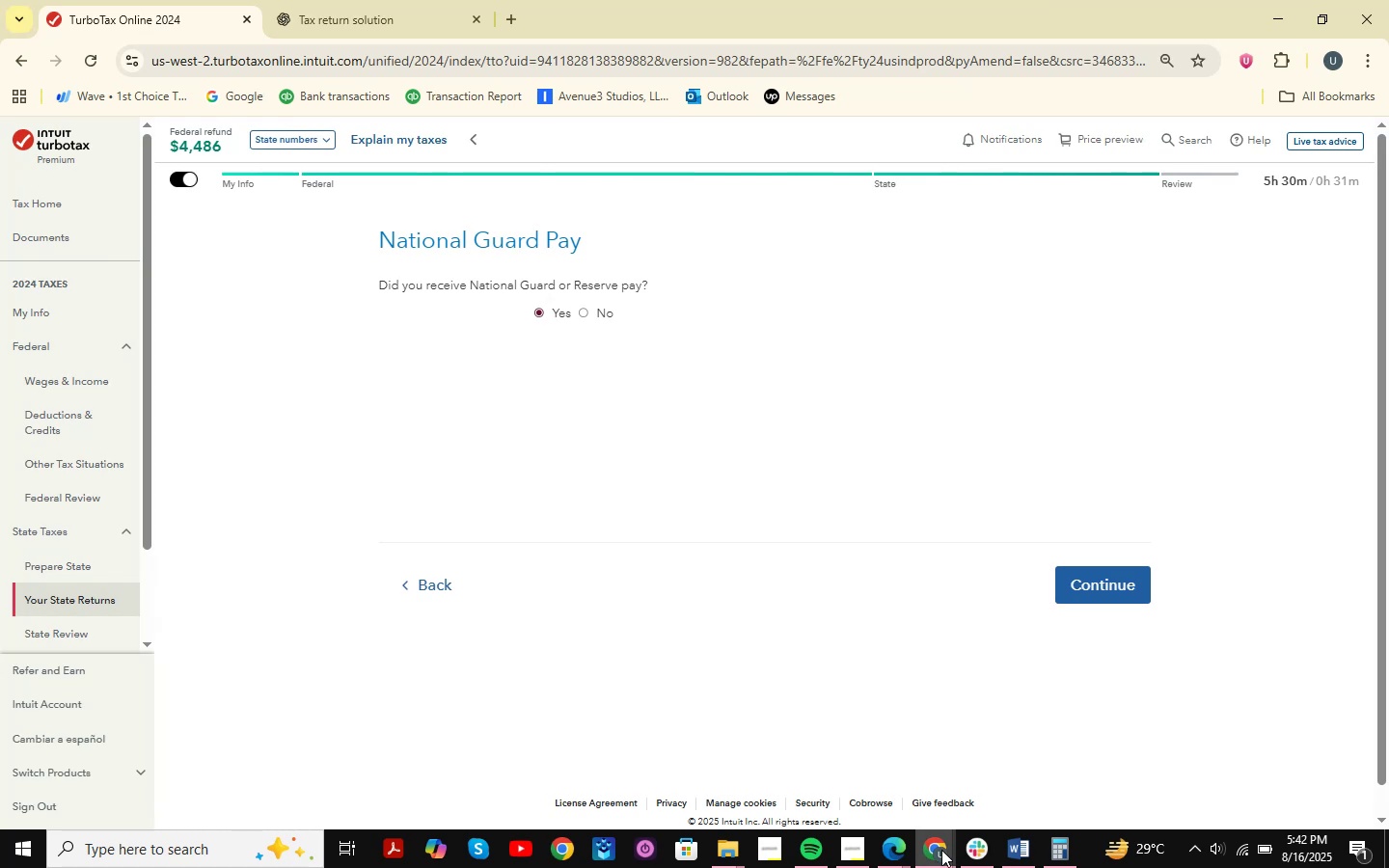 
double_click([1026, 772])
 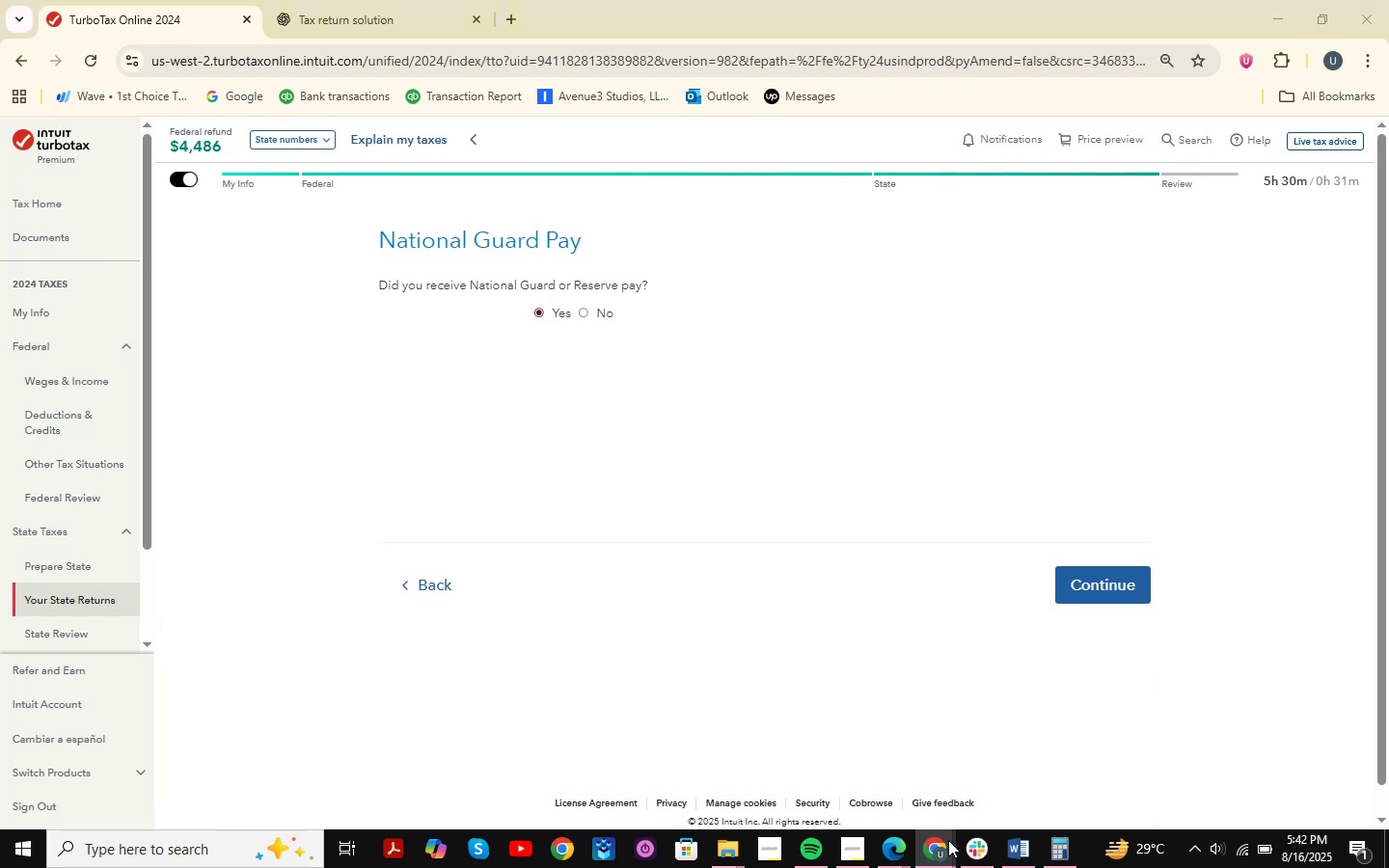 
double_click([997, 773])
 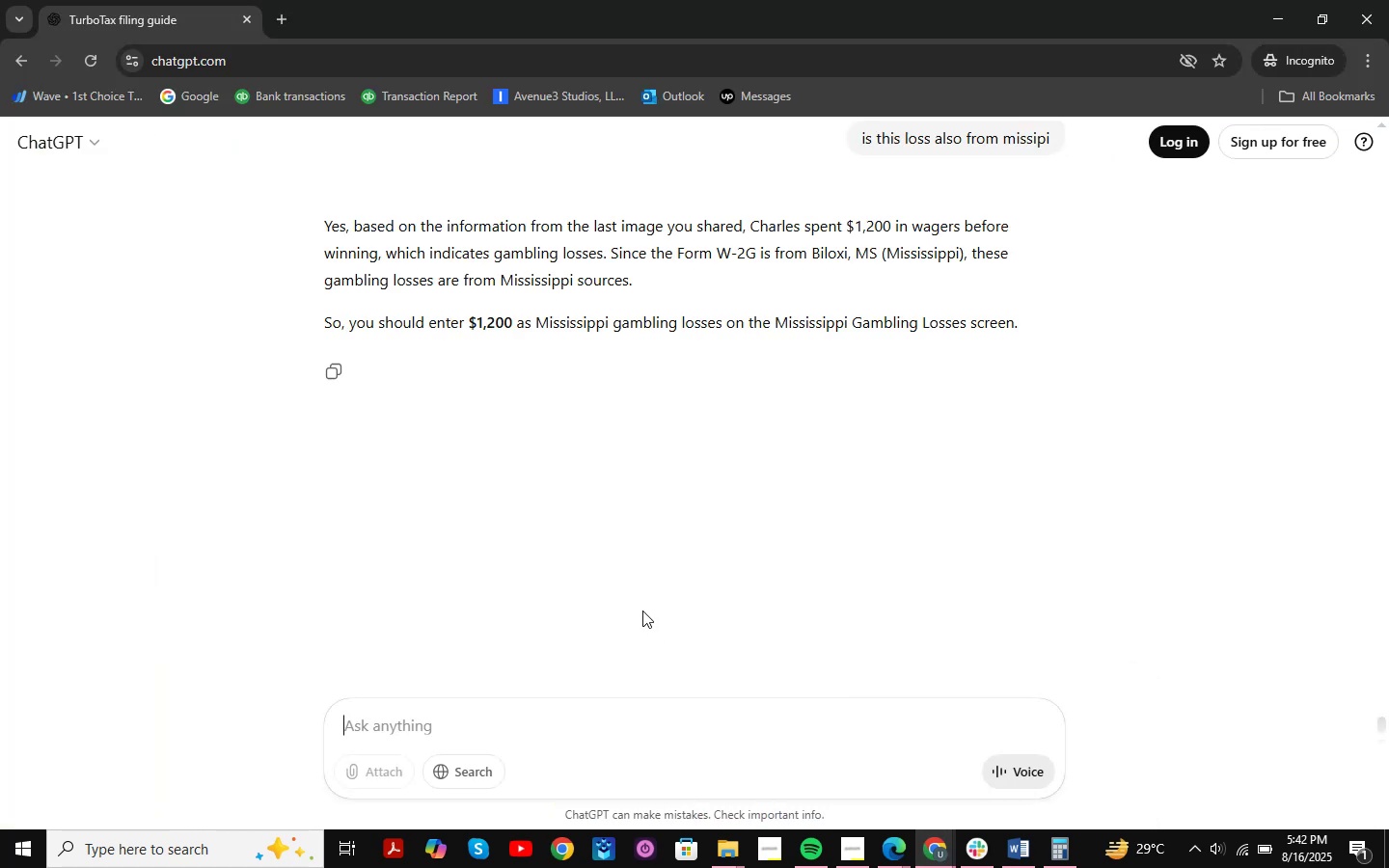 
key(Control+V)
 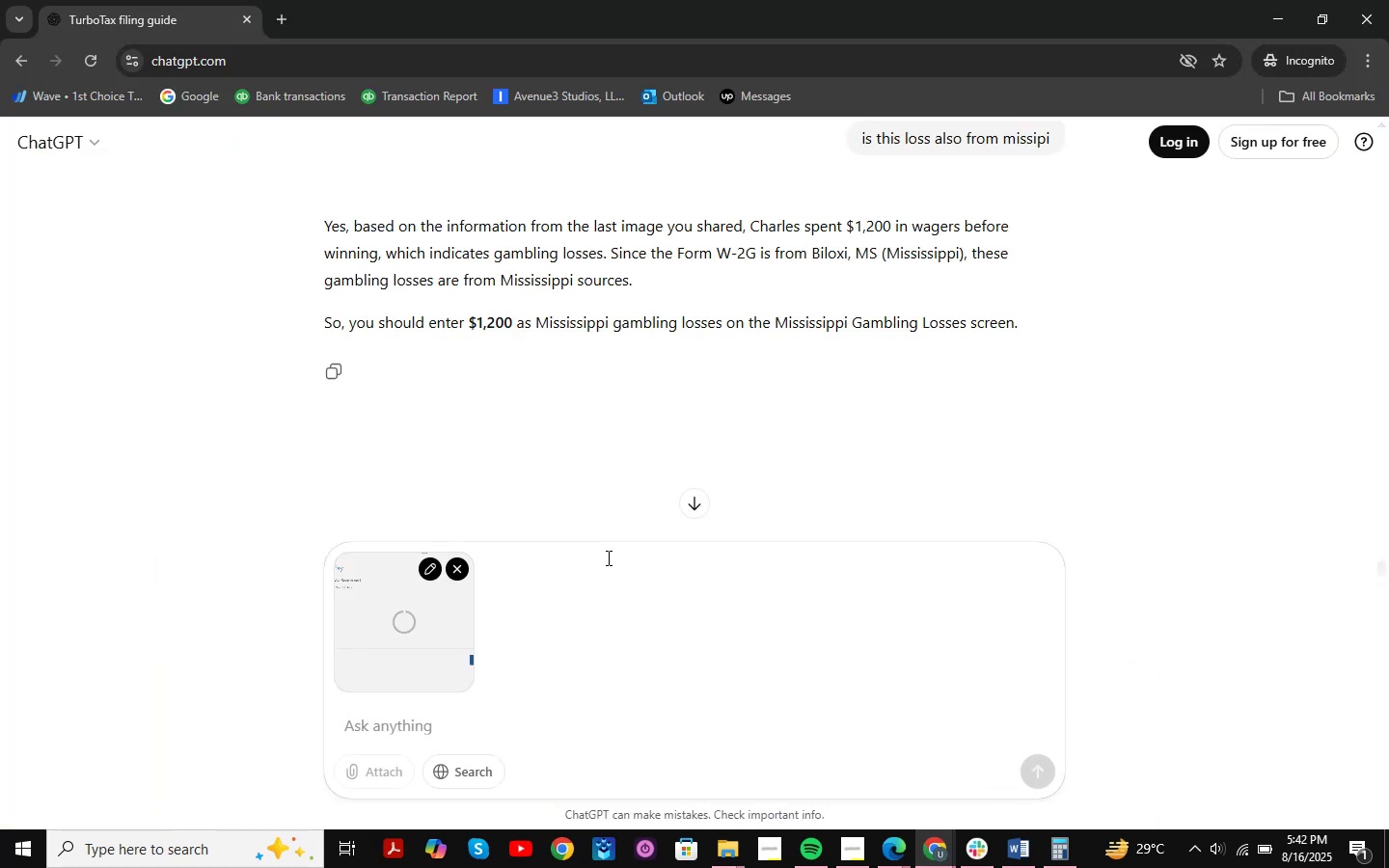 
type(what is thi )
key(Backspace)
type(s )
key(Backspace)
type(?)
 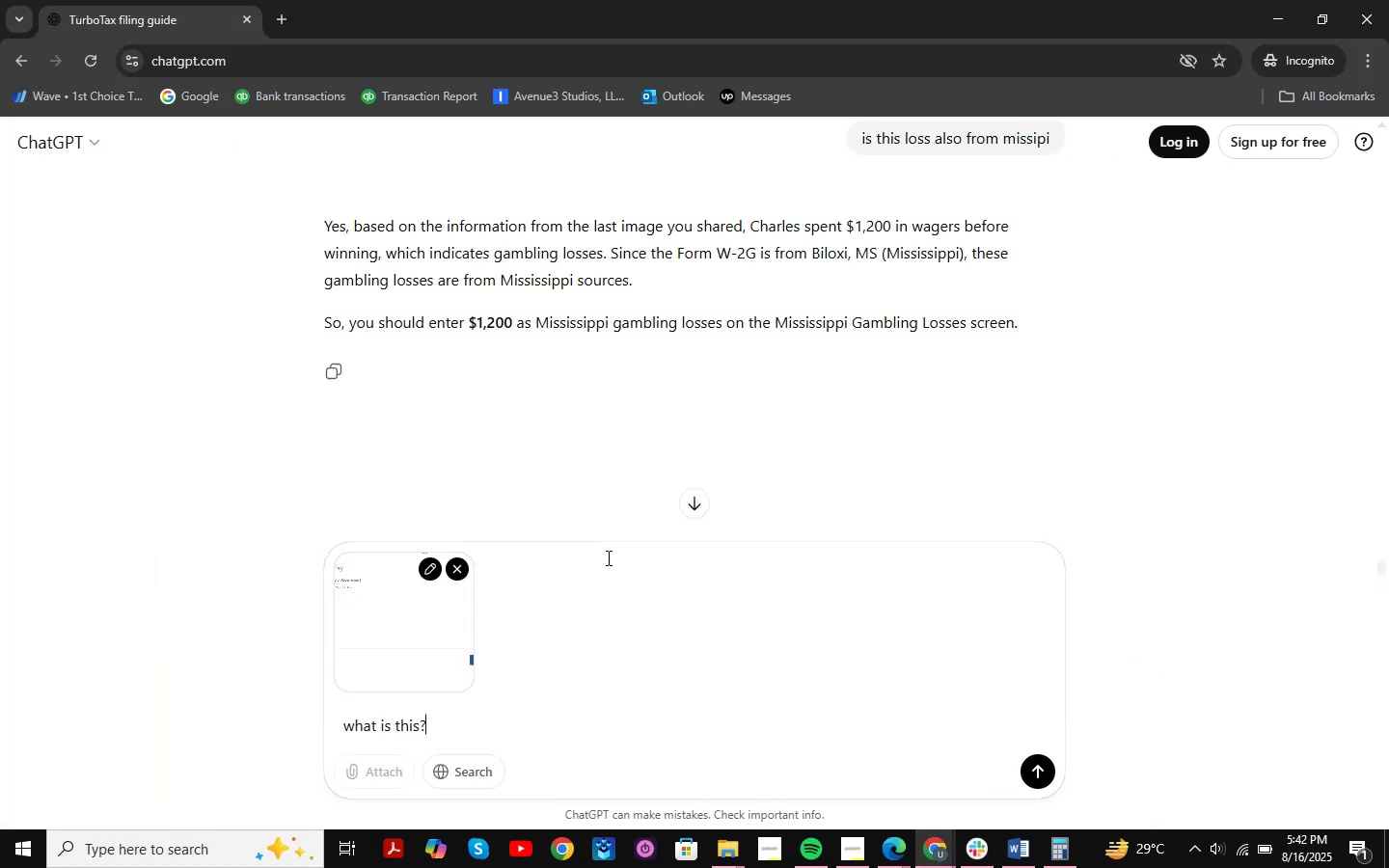 
key(Enter)
 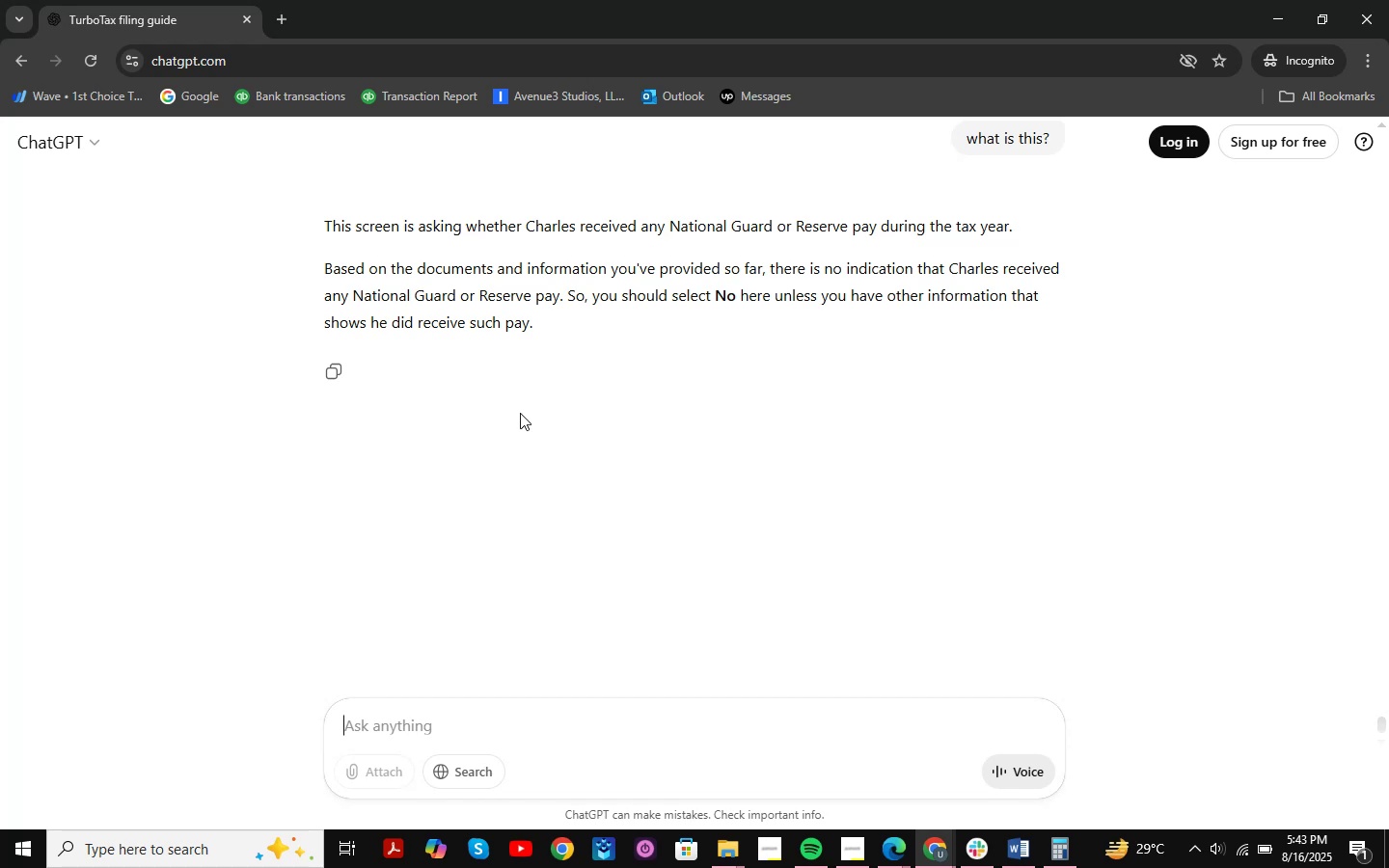 
wait(53.09)
 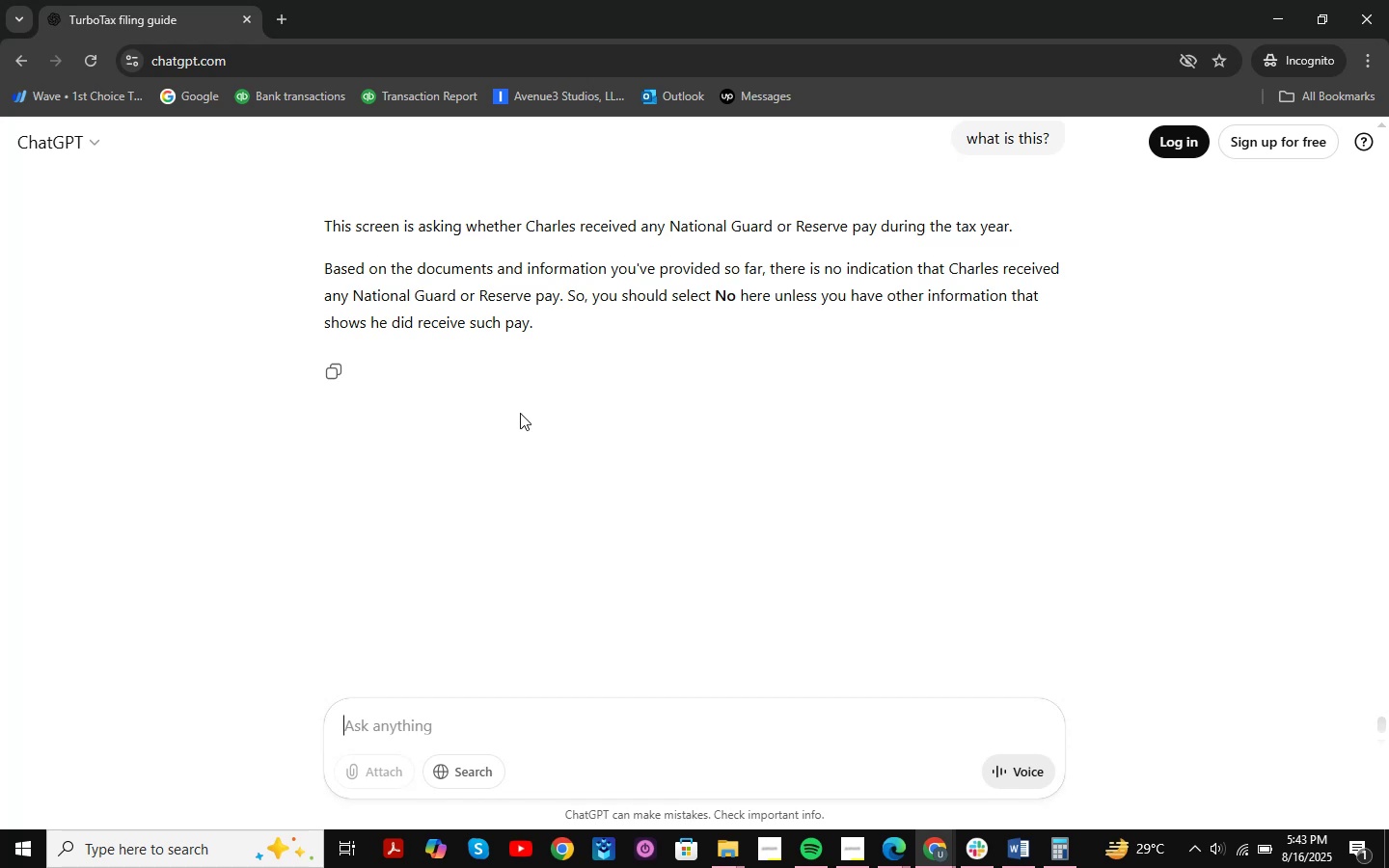 
left_click([1272, 16])
 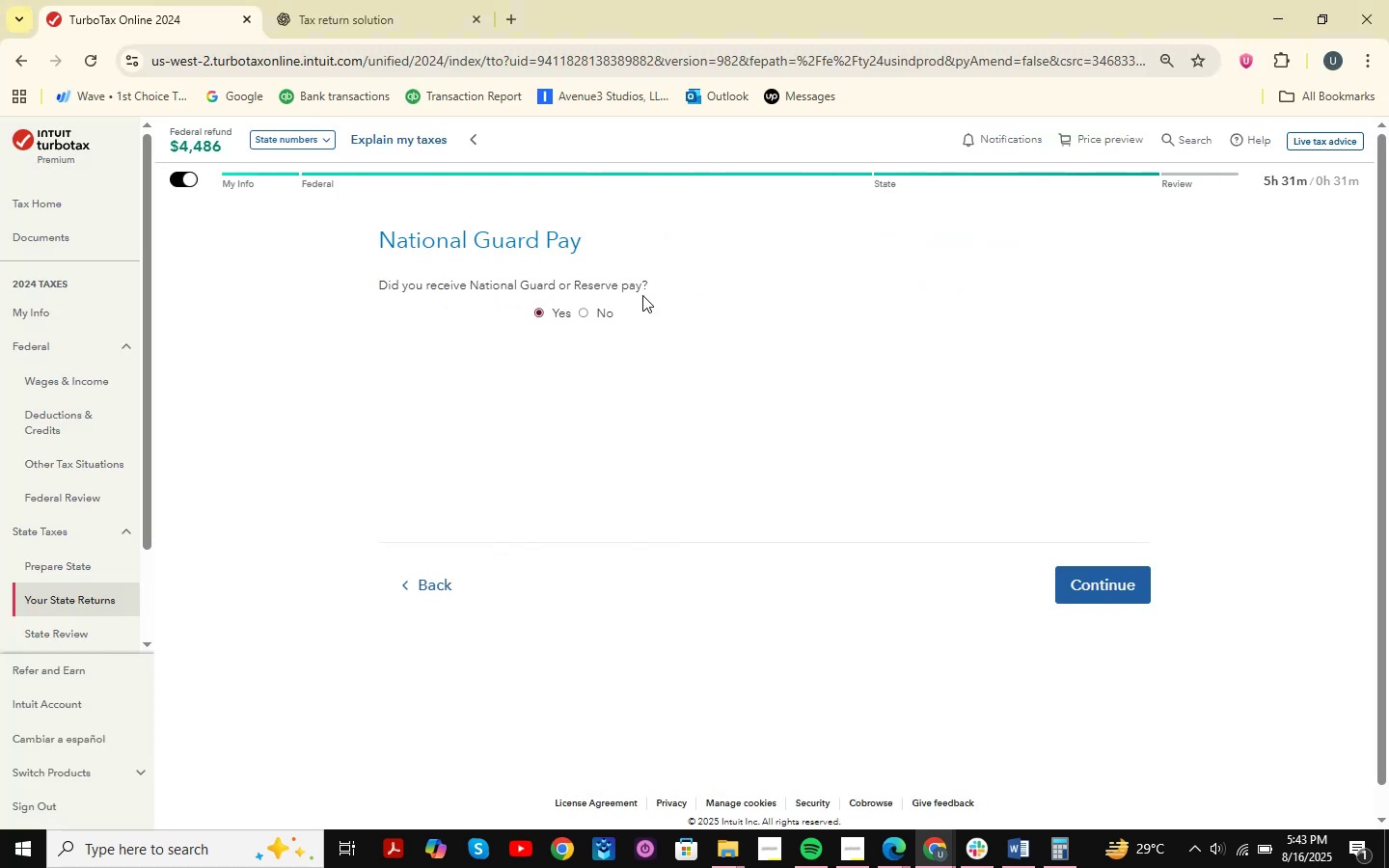 
left_click([593, 310])
 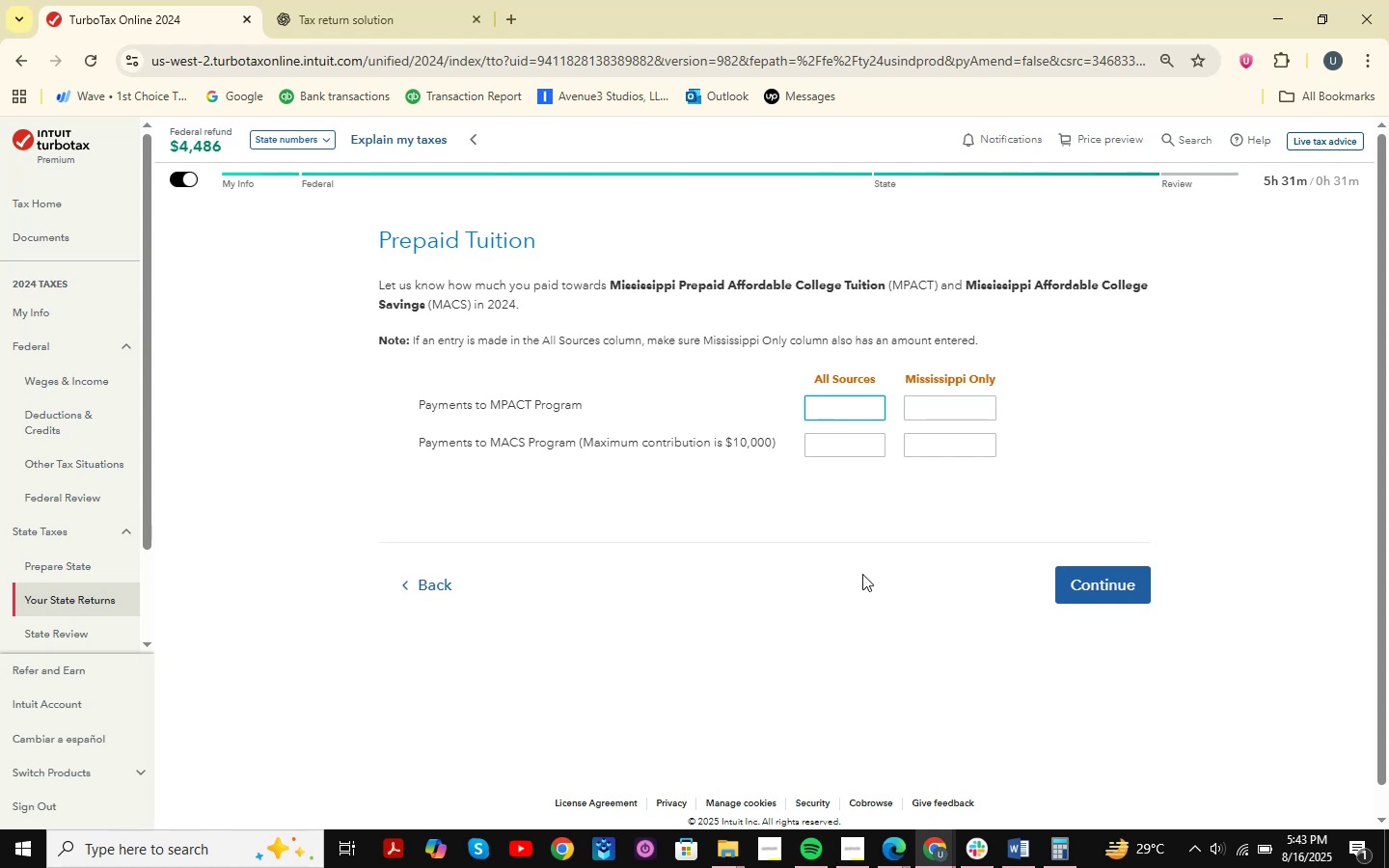 
wait(22.67)
 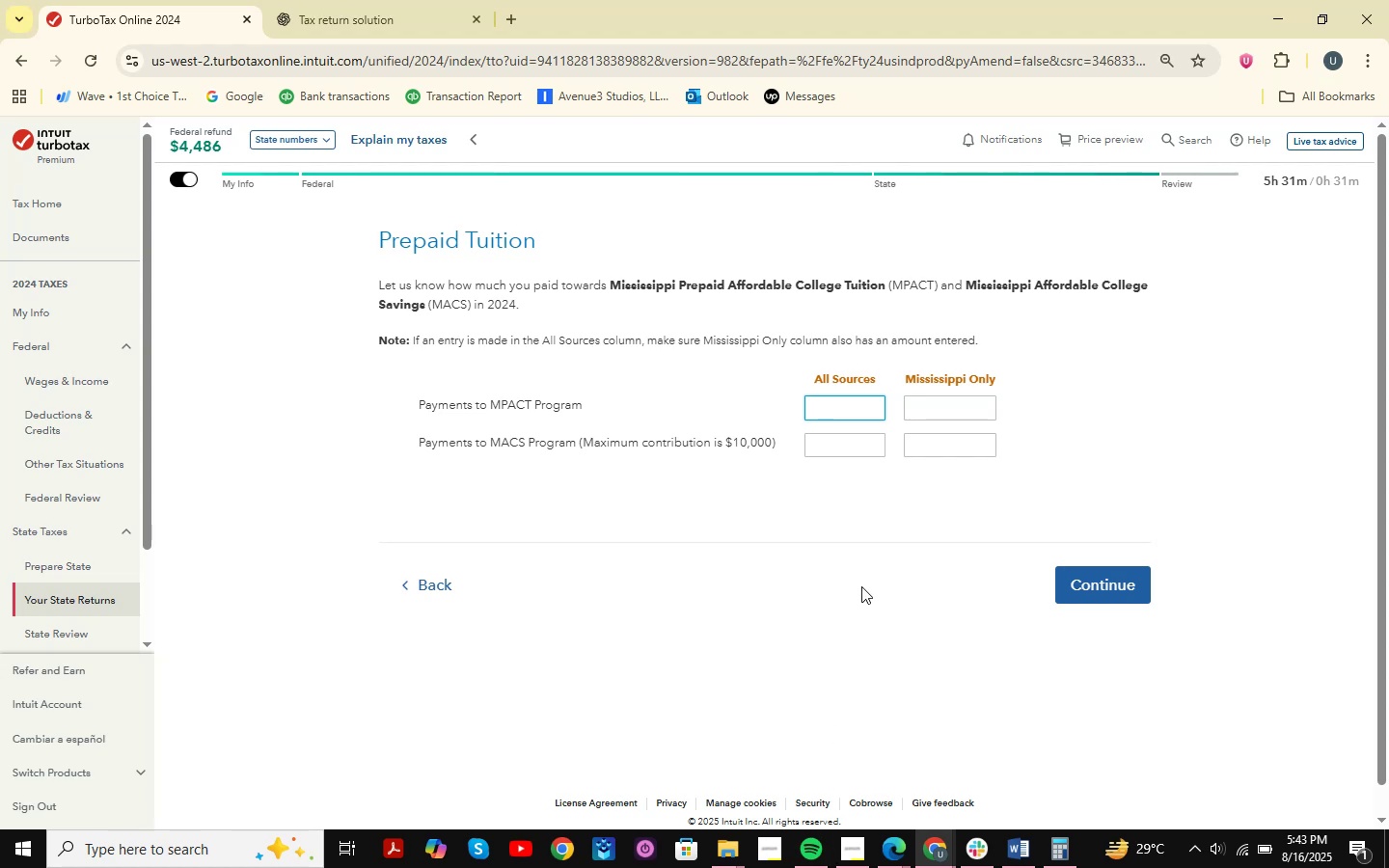 
key(Meta+Shift+MetaLeft)
 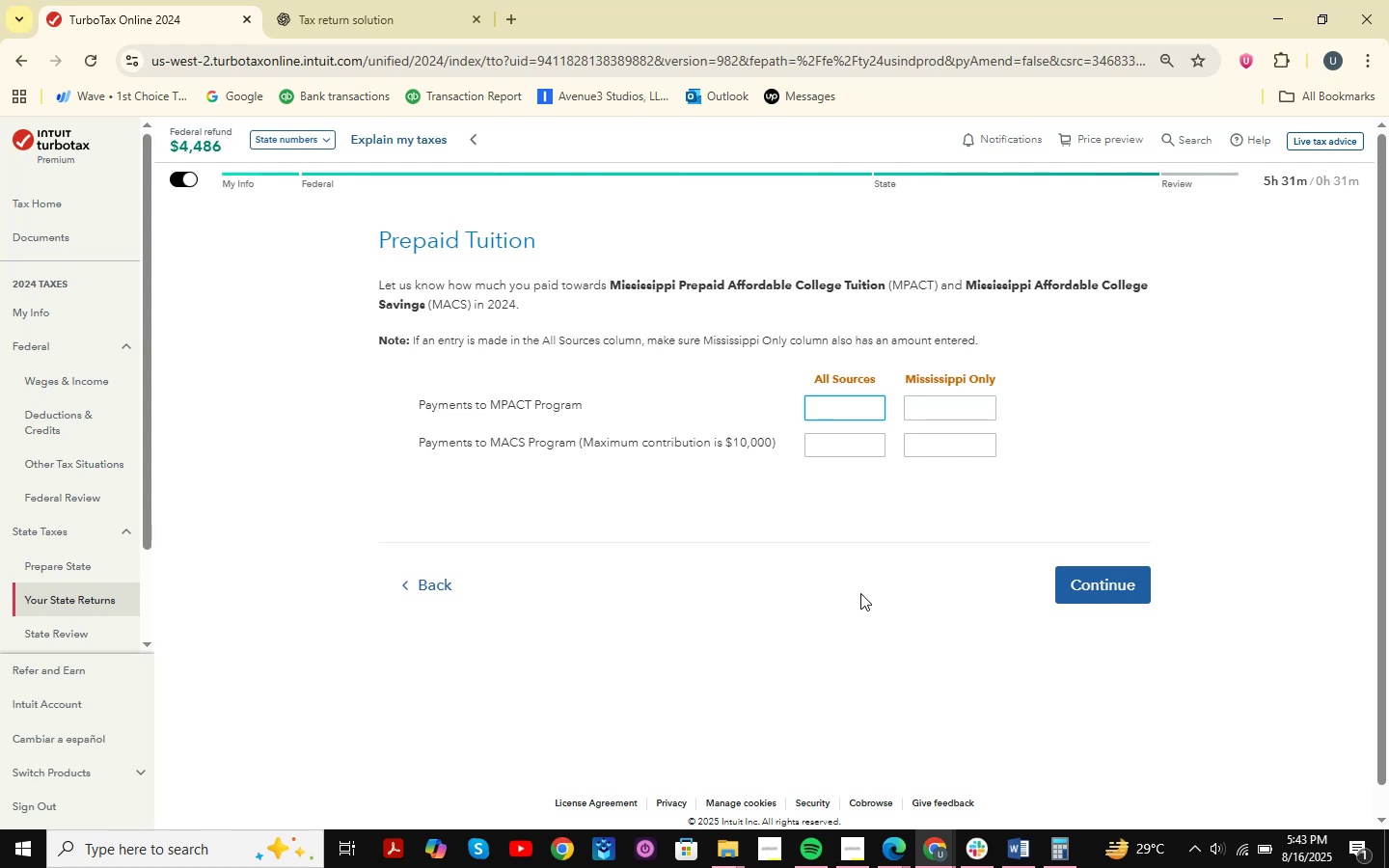 
key(Meta+Shift+S)
 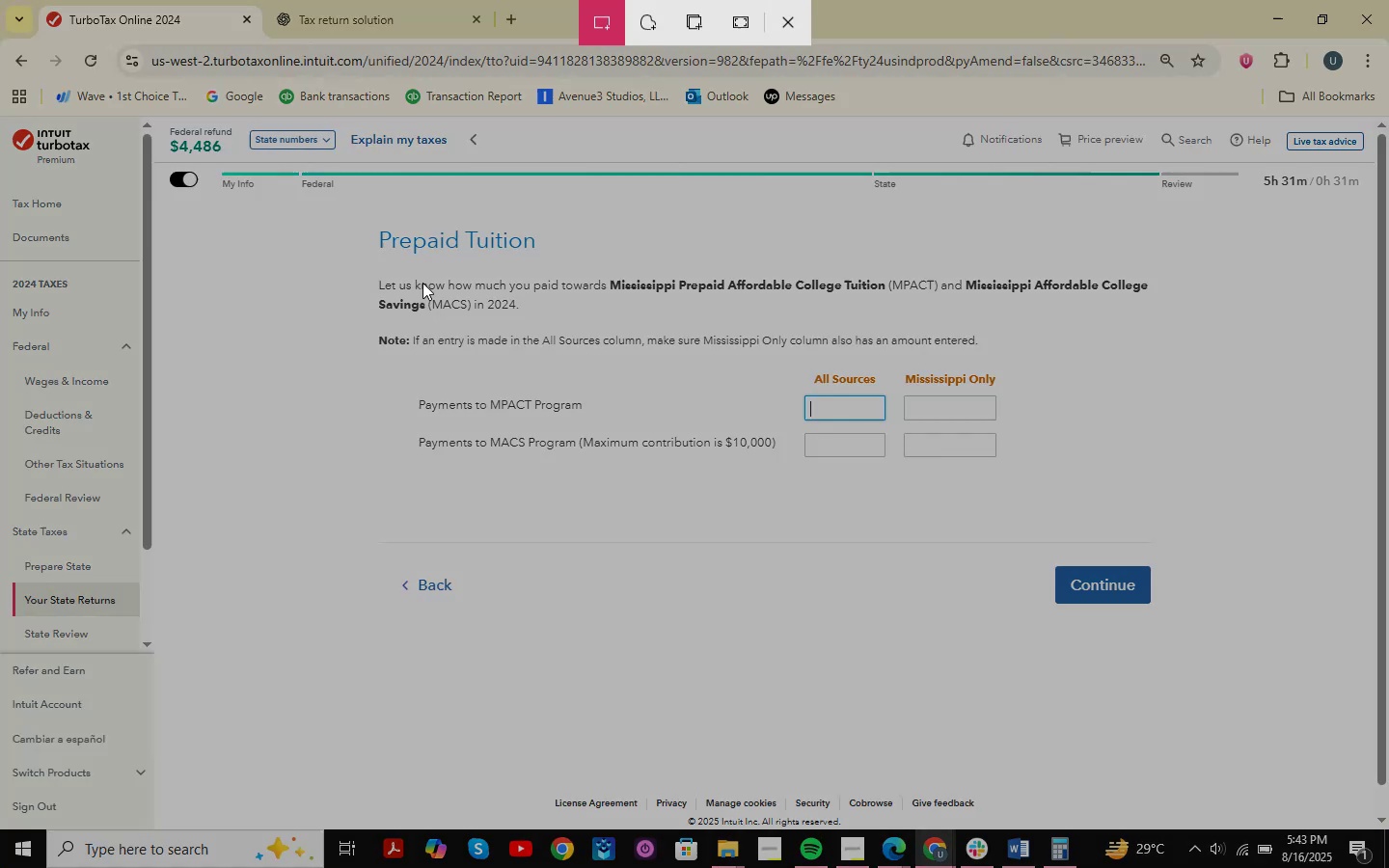 
left_click_drag(start_coordinate=[258, 175], to_coordinate=[1388, 719])
 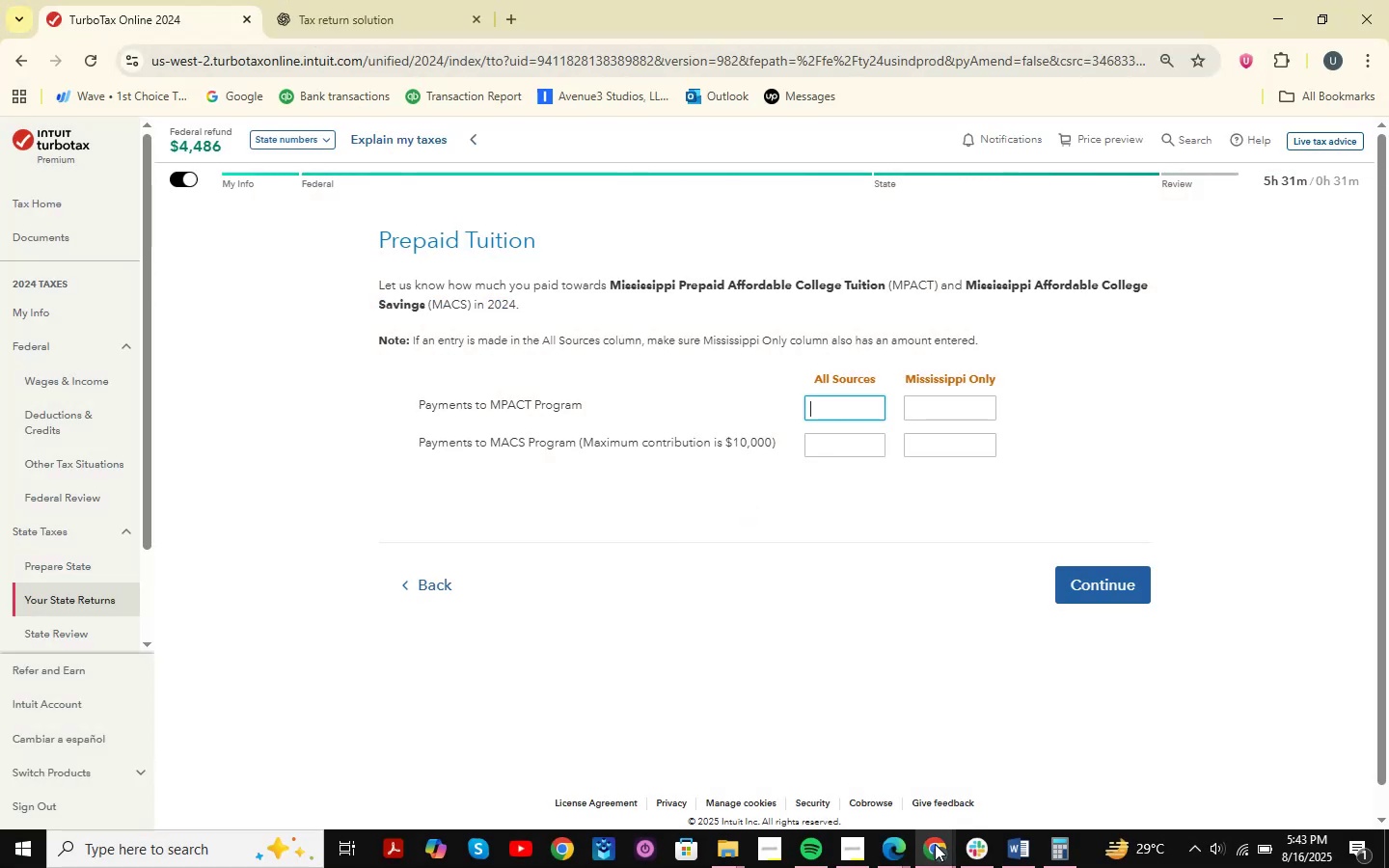 
double_click([998, 754])
 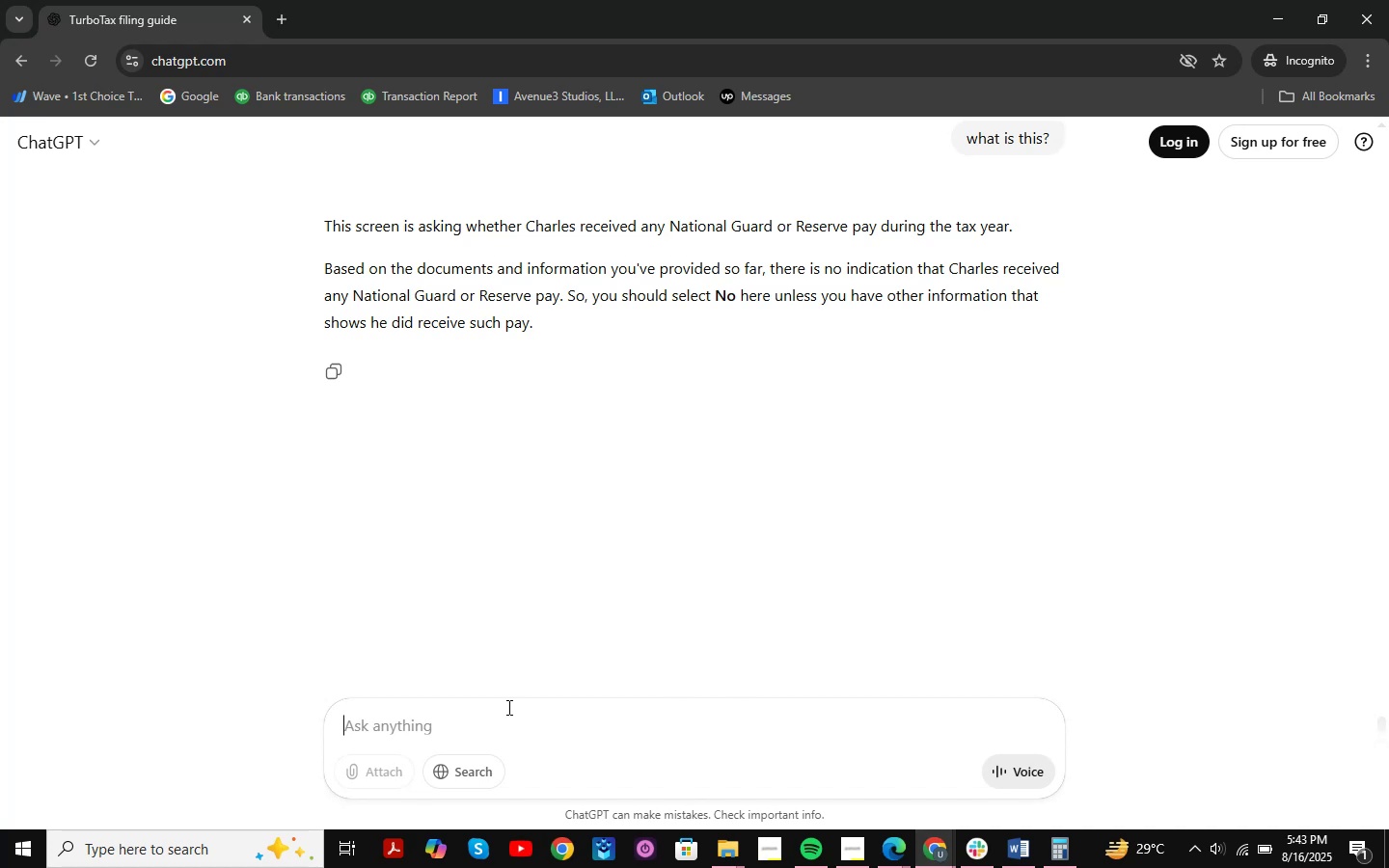 
key(Control+V)
 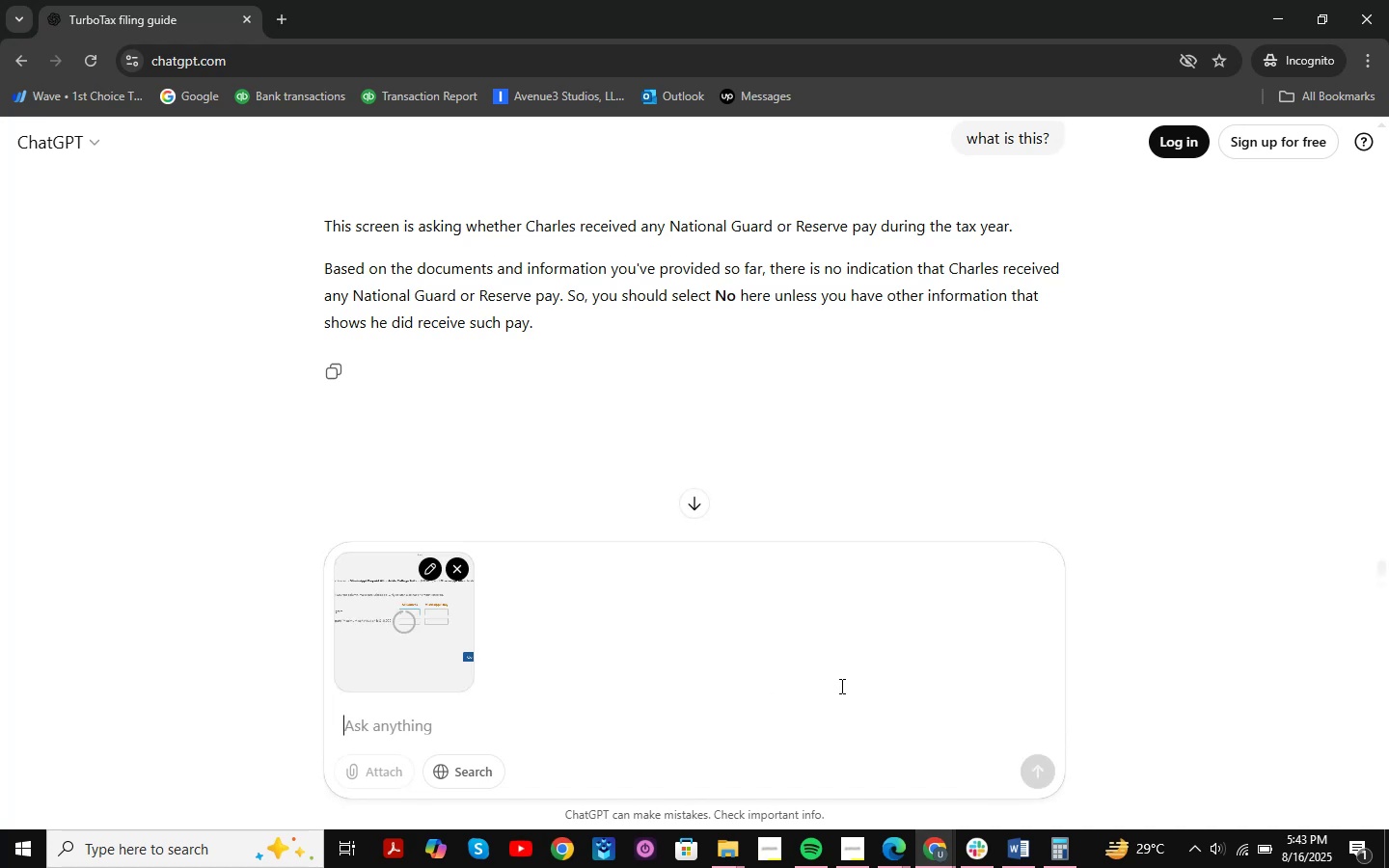 
type(wga)
key(Backspace)
key(Backspace)
type(hat should i enter here i have added )
key(Backspace)
key(Backspace)
key(Backspace)
key(Backspace)
key(Backspace)
key(Backspace)
type(,)
key(Backspace)
type(.)
 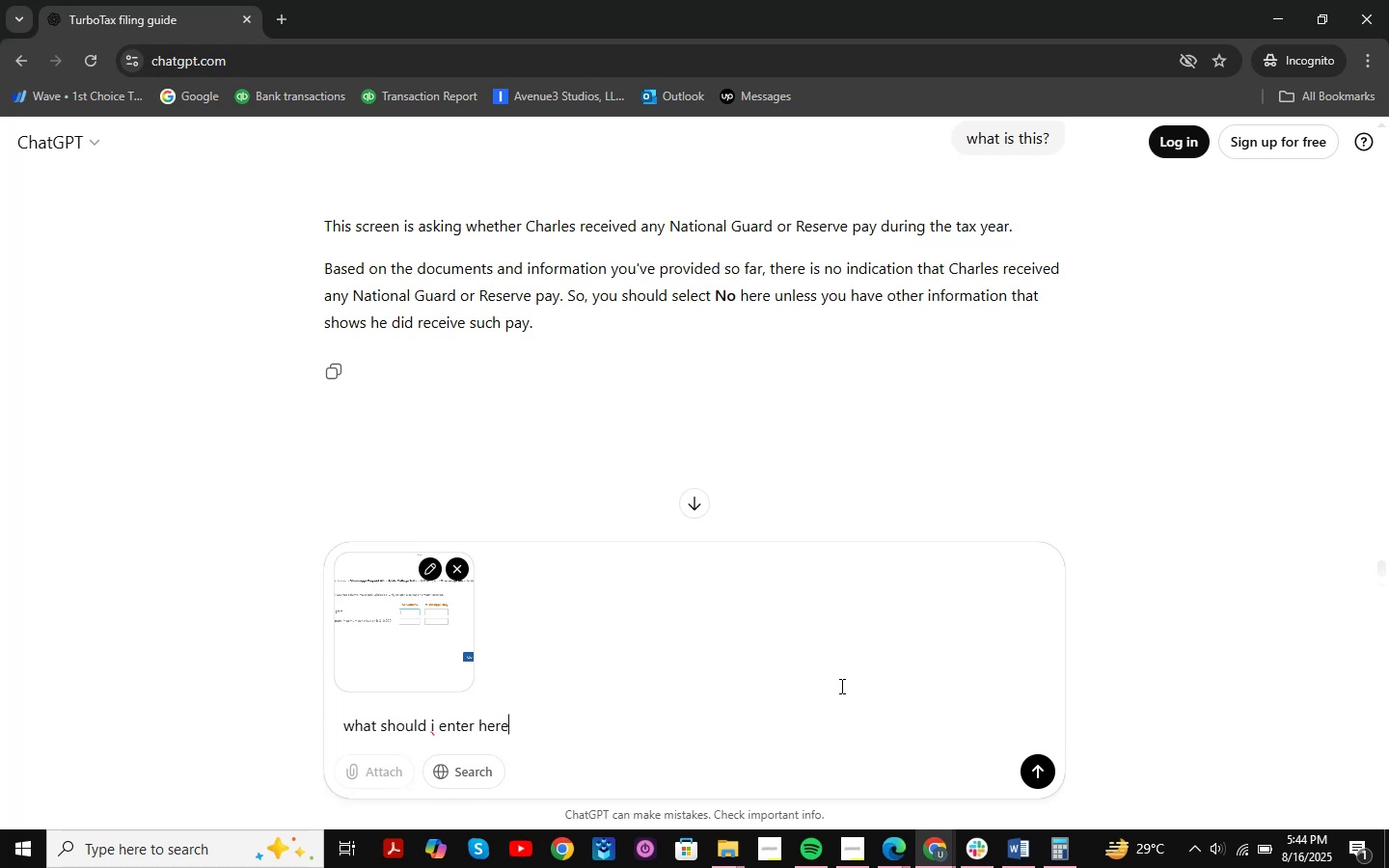 
key(Enter)
 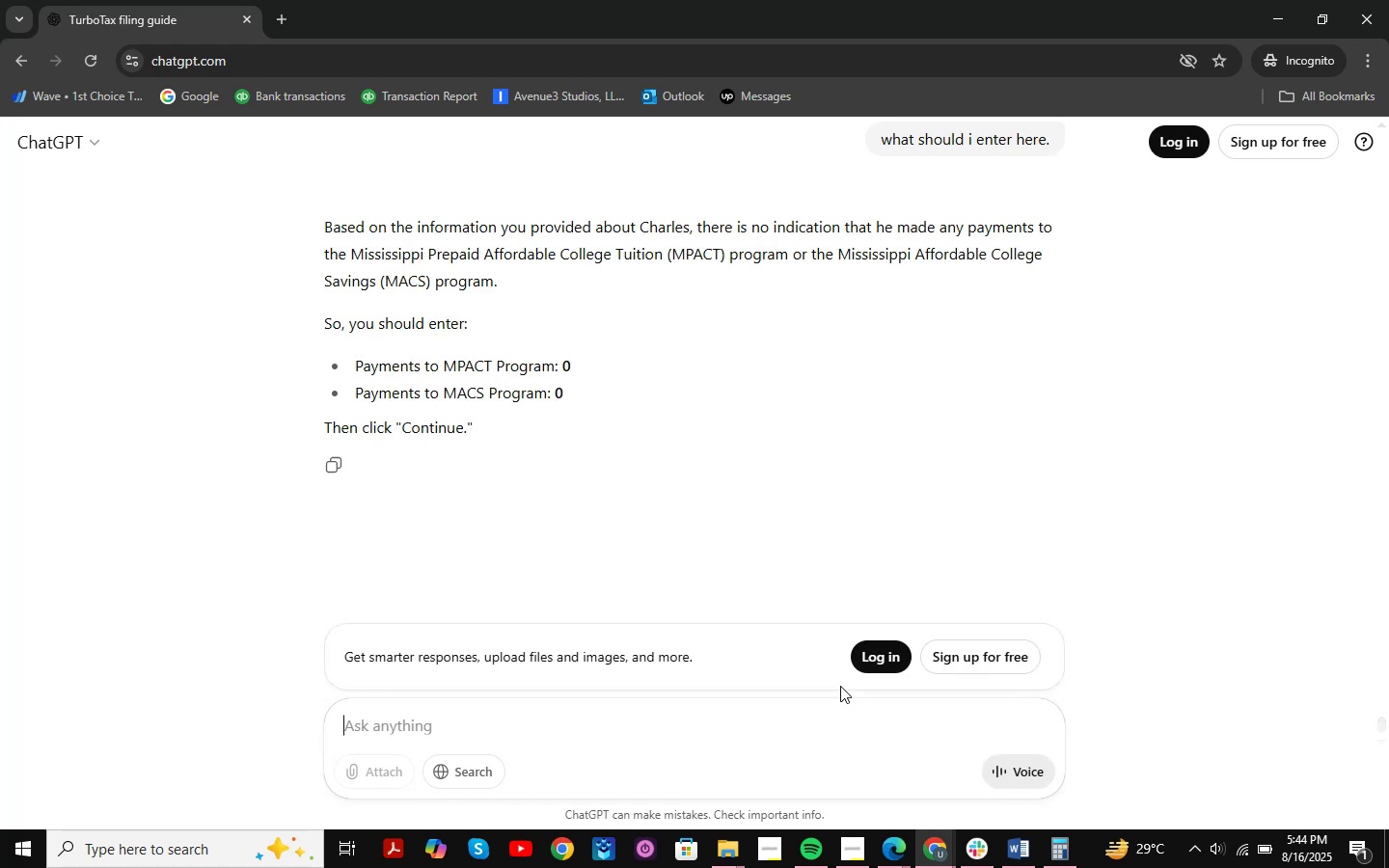 
wait(23.5)
 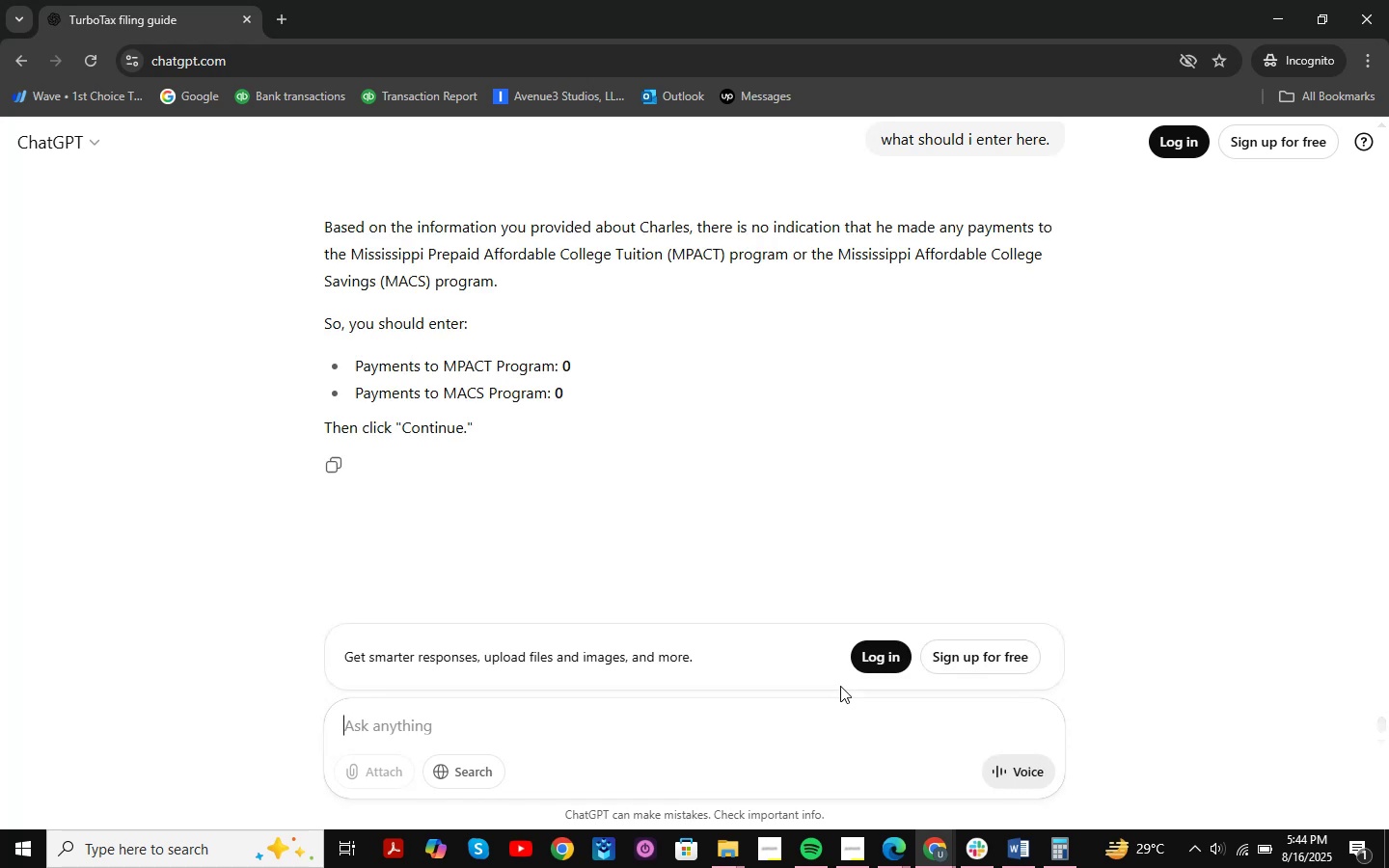 
left_click([1280, 6])
 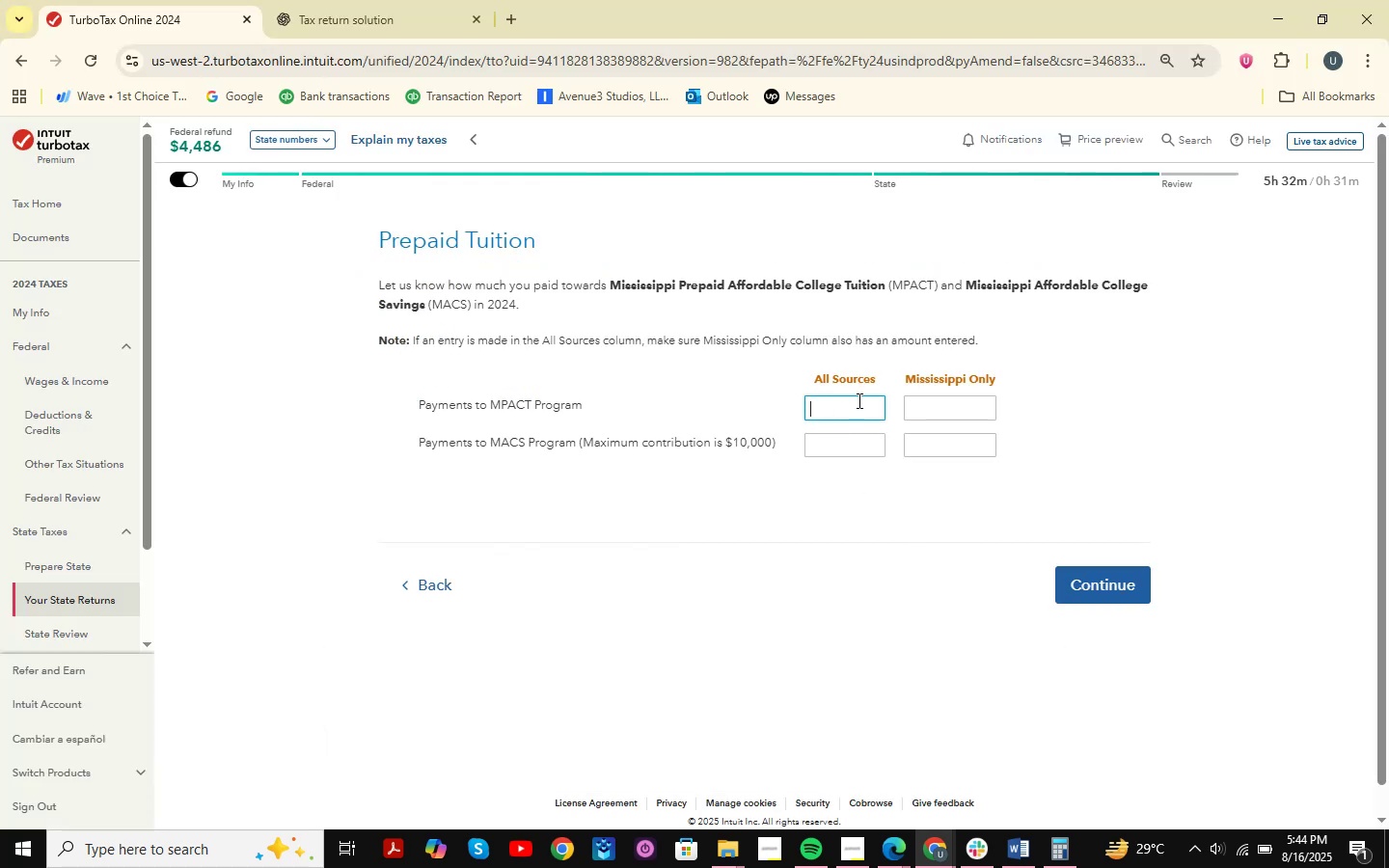 
key(Numpad0)
 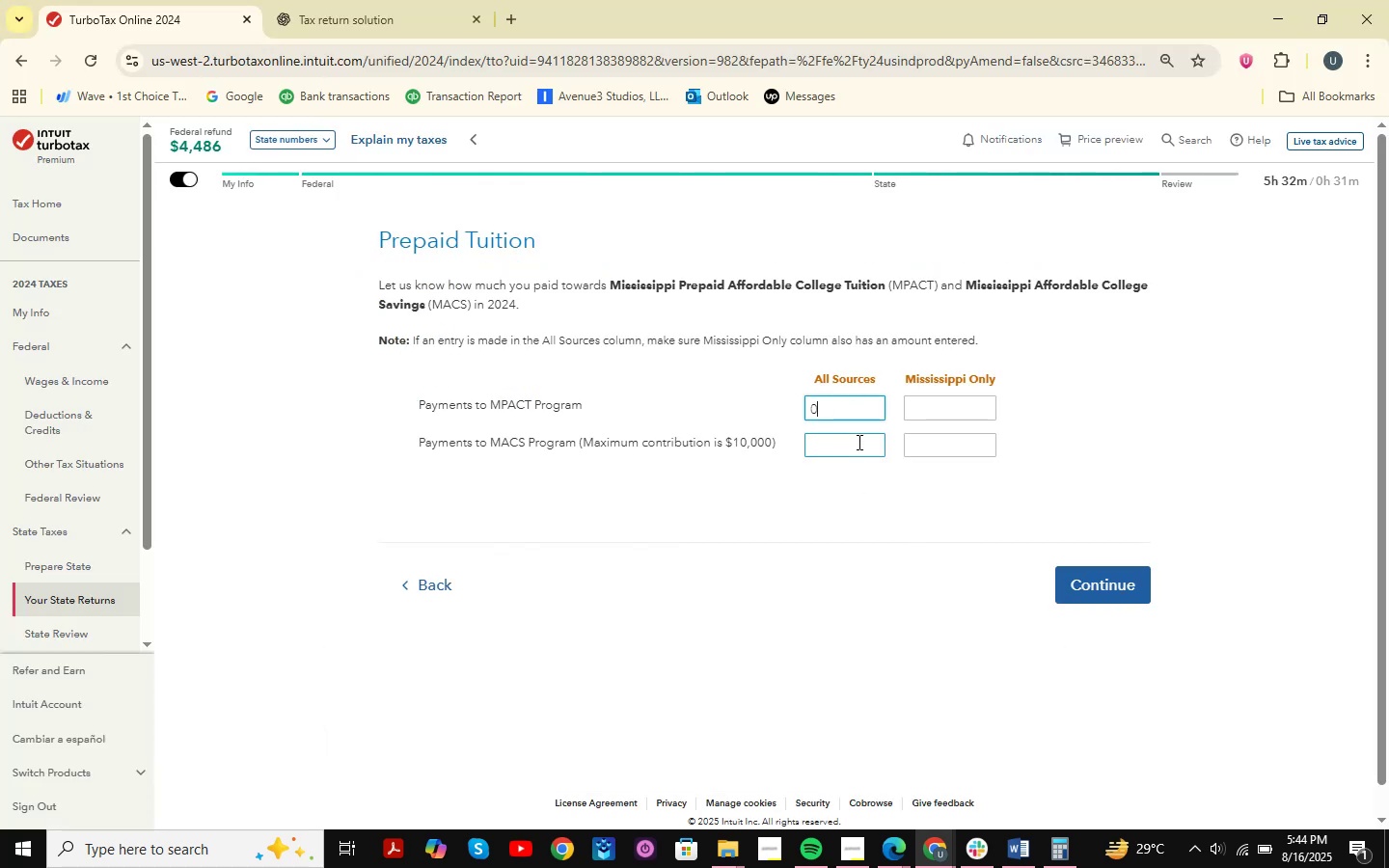 
left_click([858, 442])
 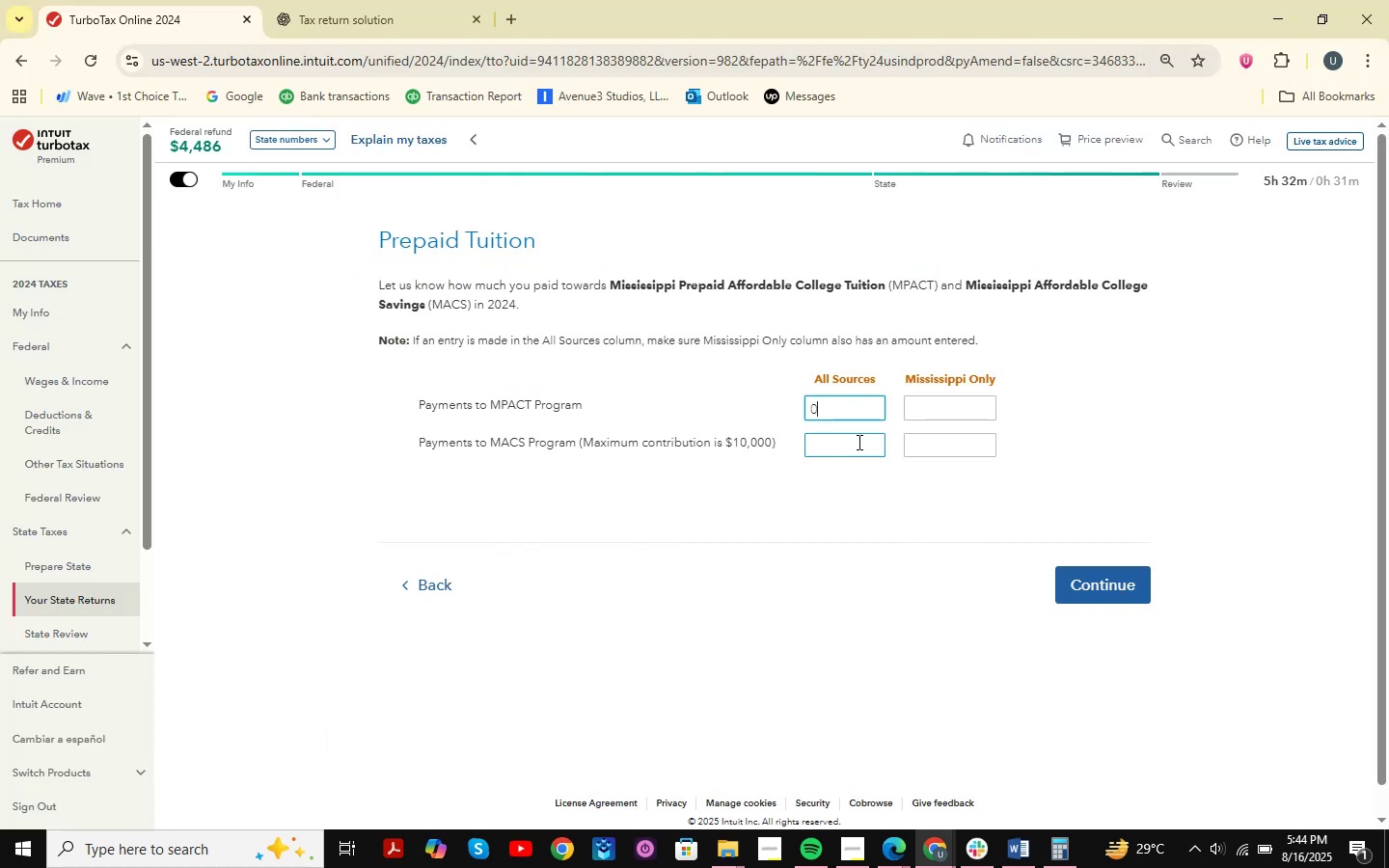 
key(Numpad0)
 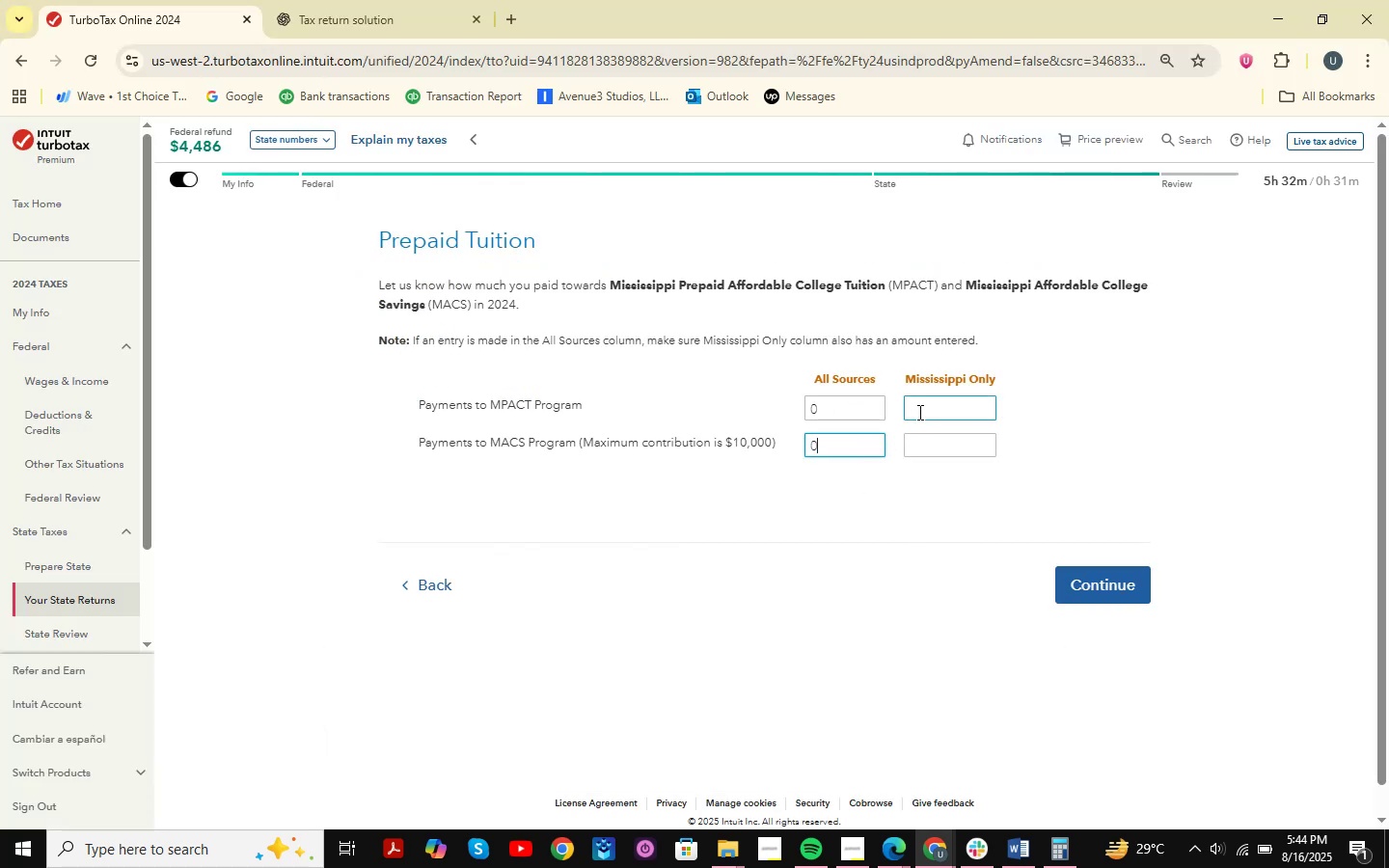 
left_click([918, 412])
 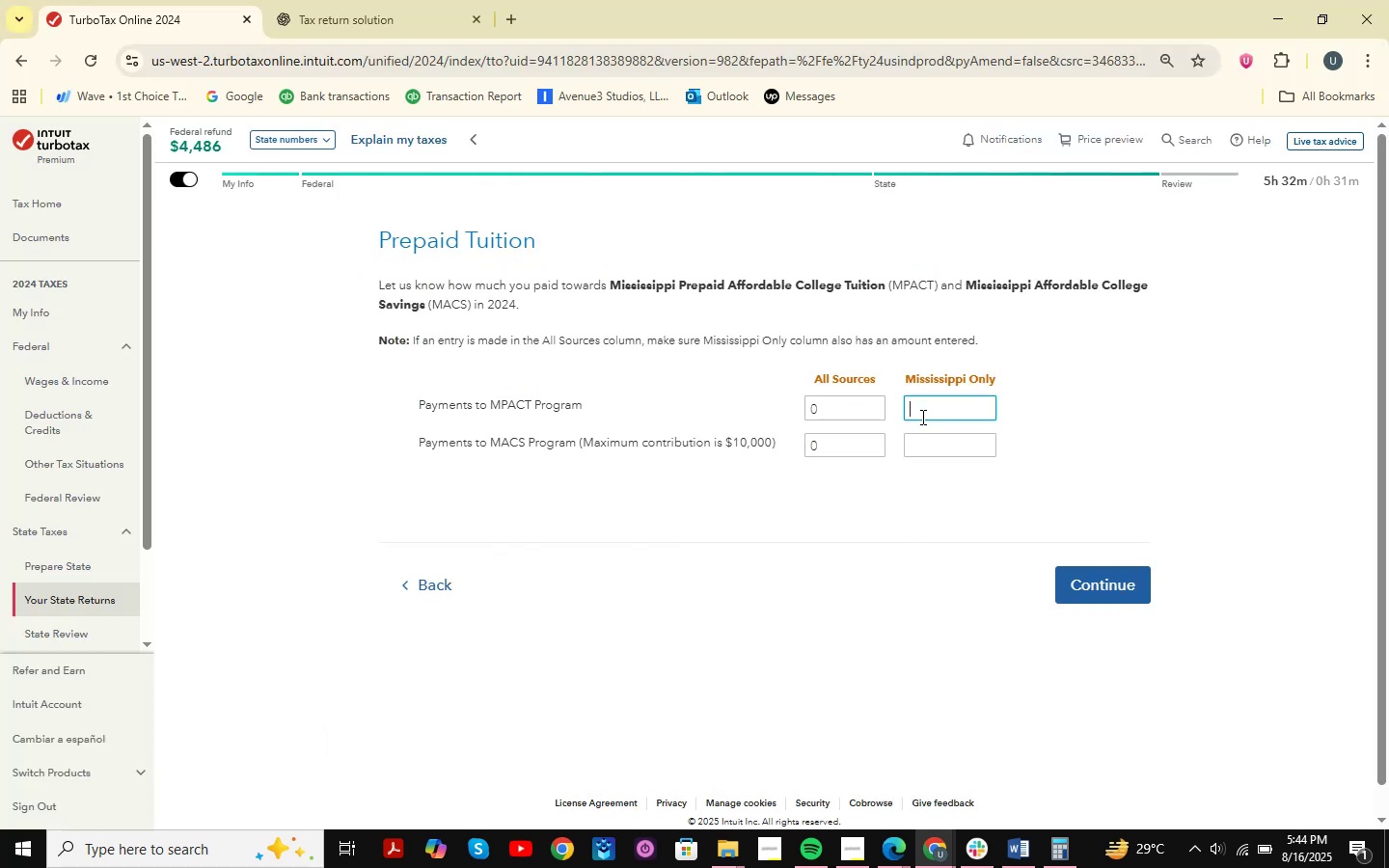 
key(Numpad0)
 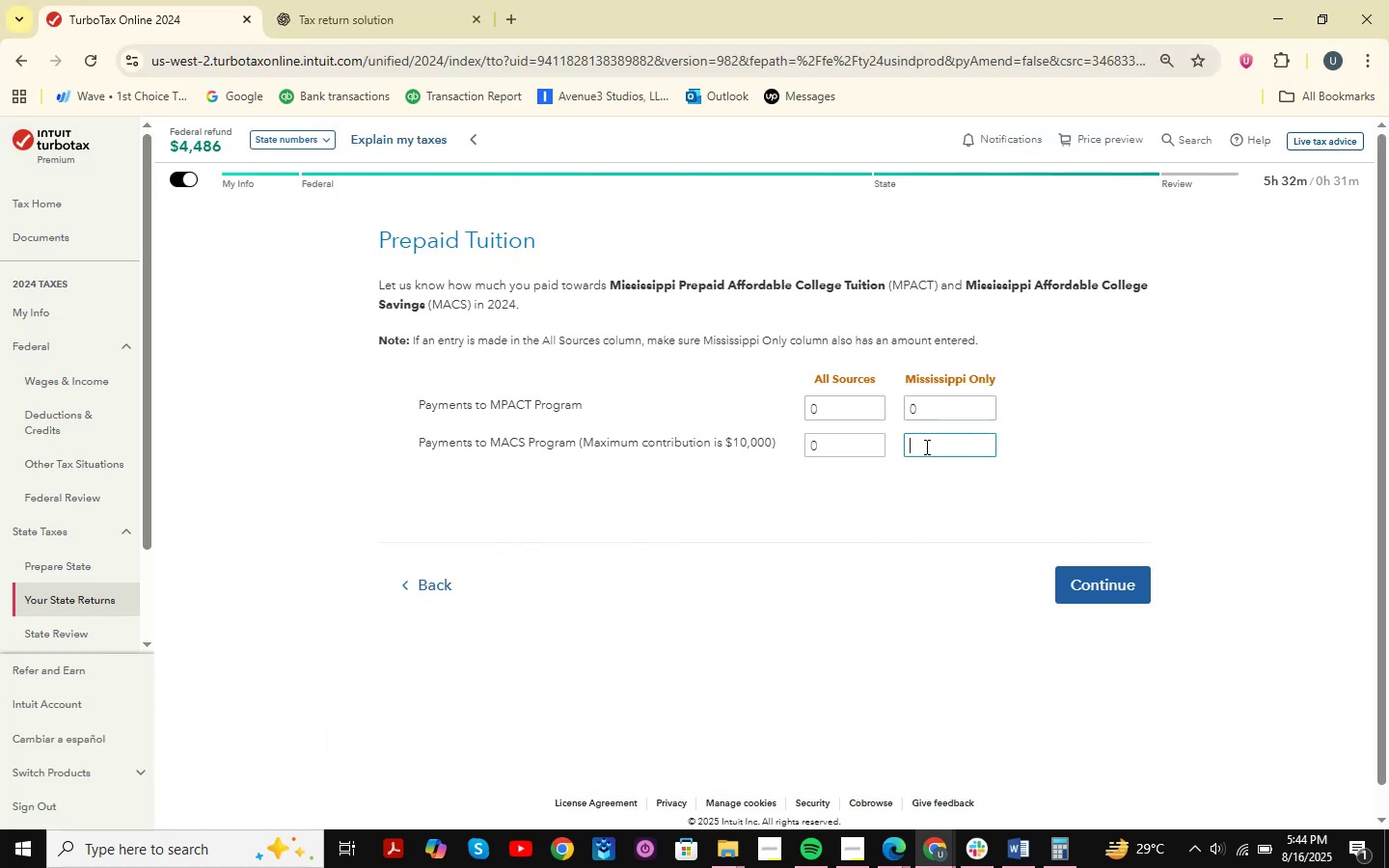 
key(Numpad0)
 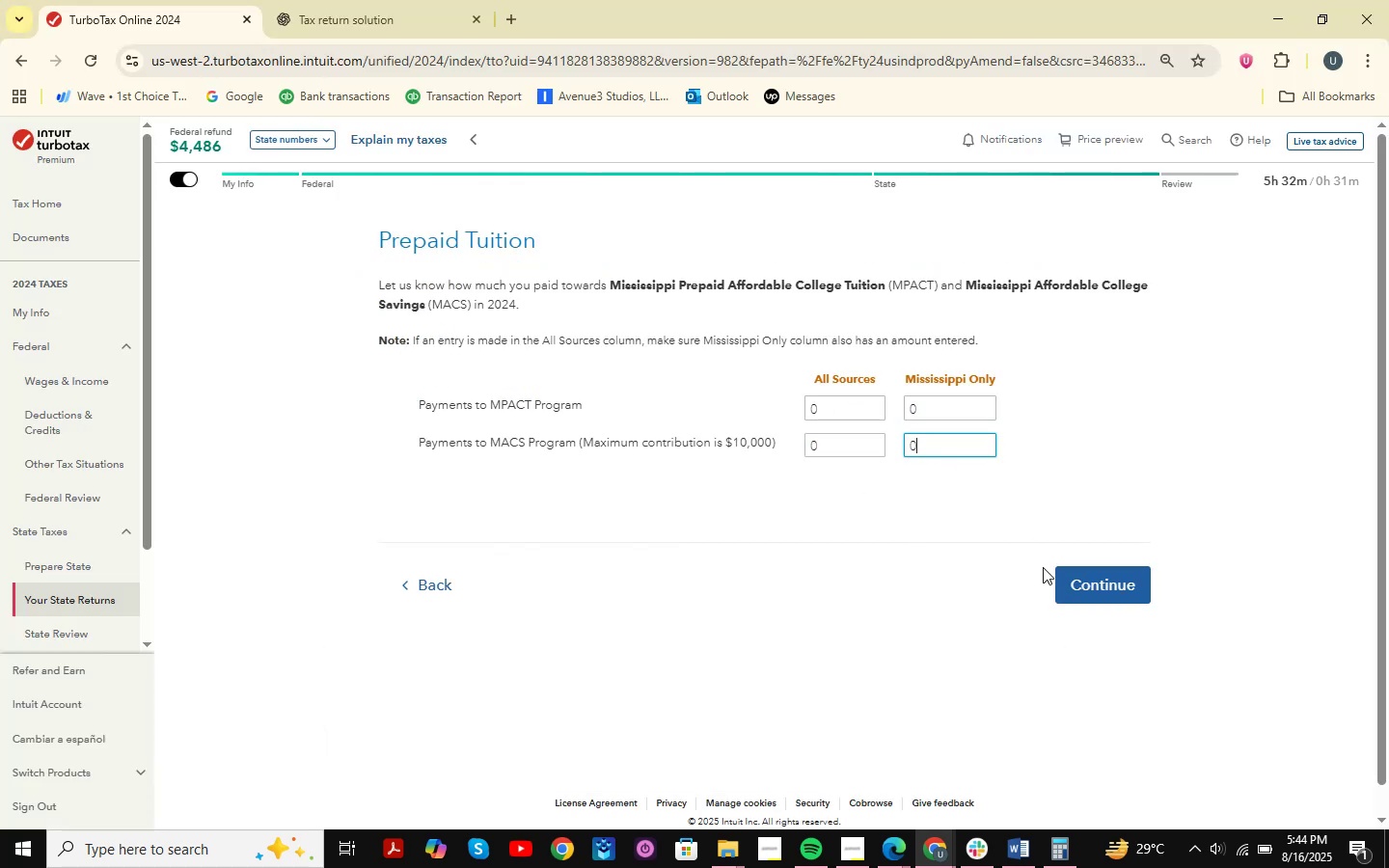 
left_click([1119, 556])
 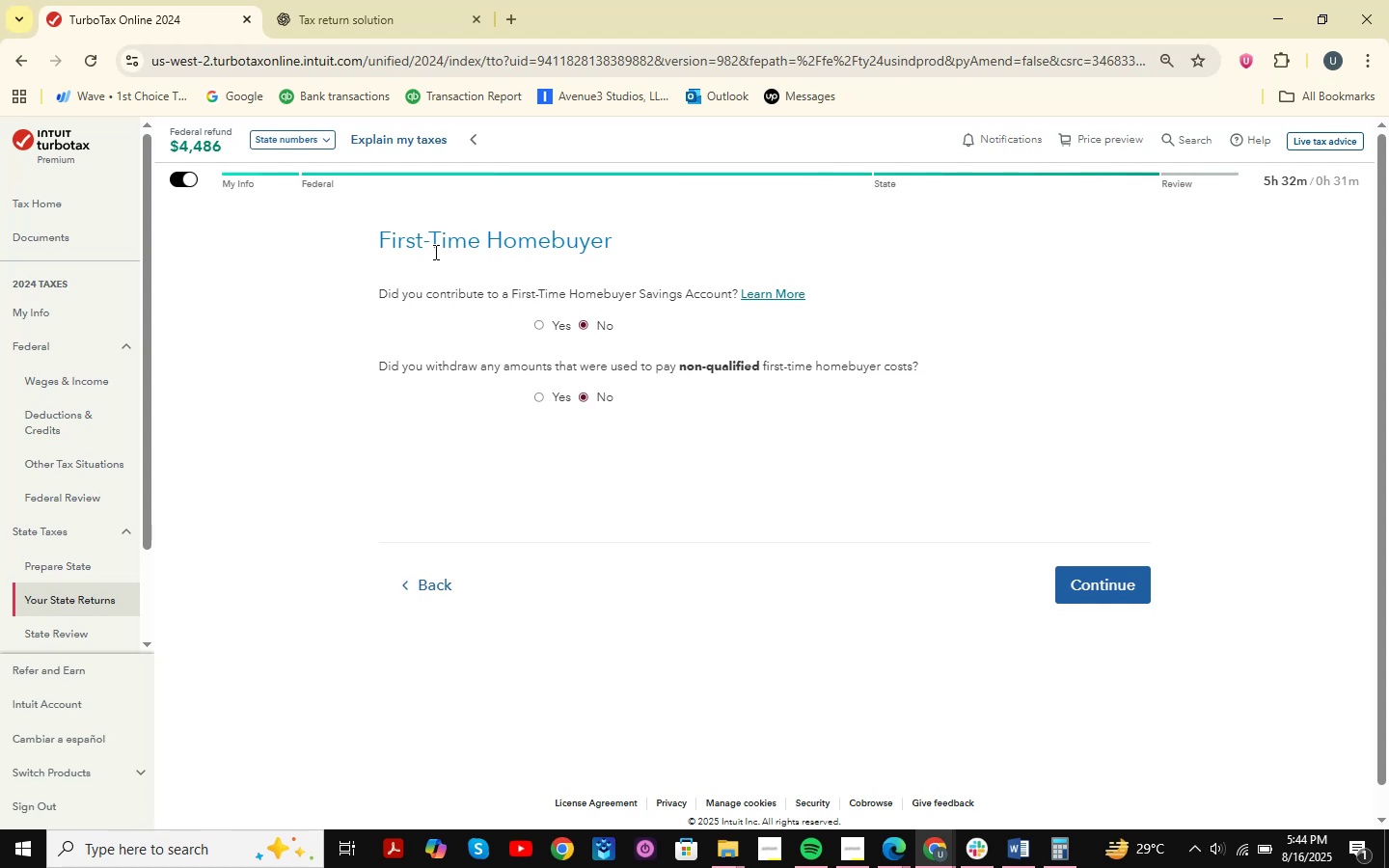 
wait(7.45)
 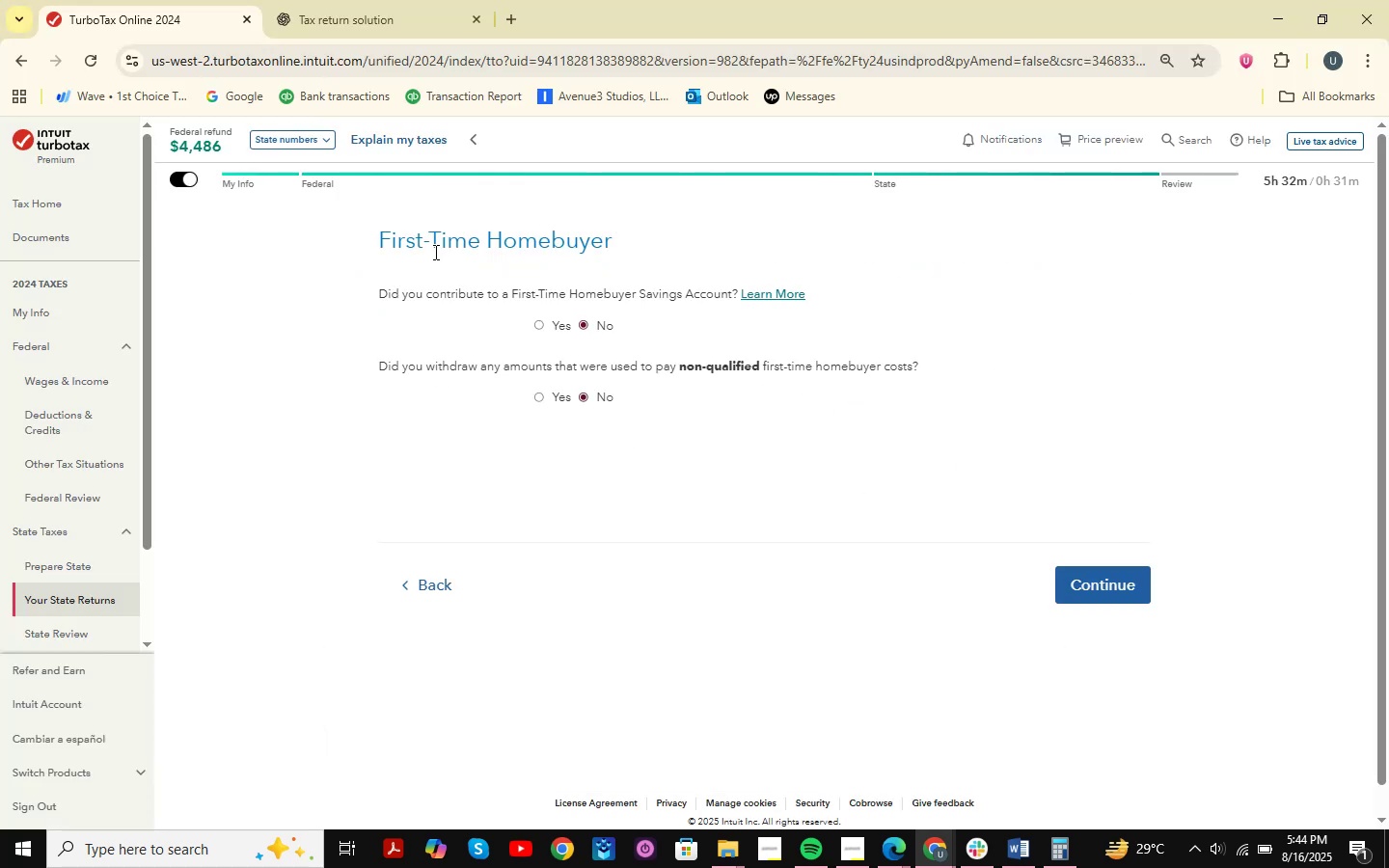 
key(Meta+MetaLeft)
 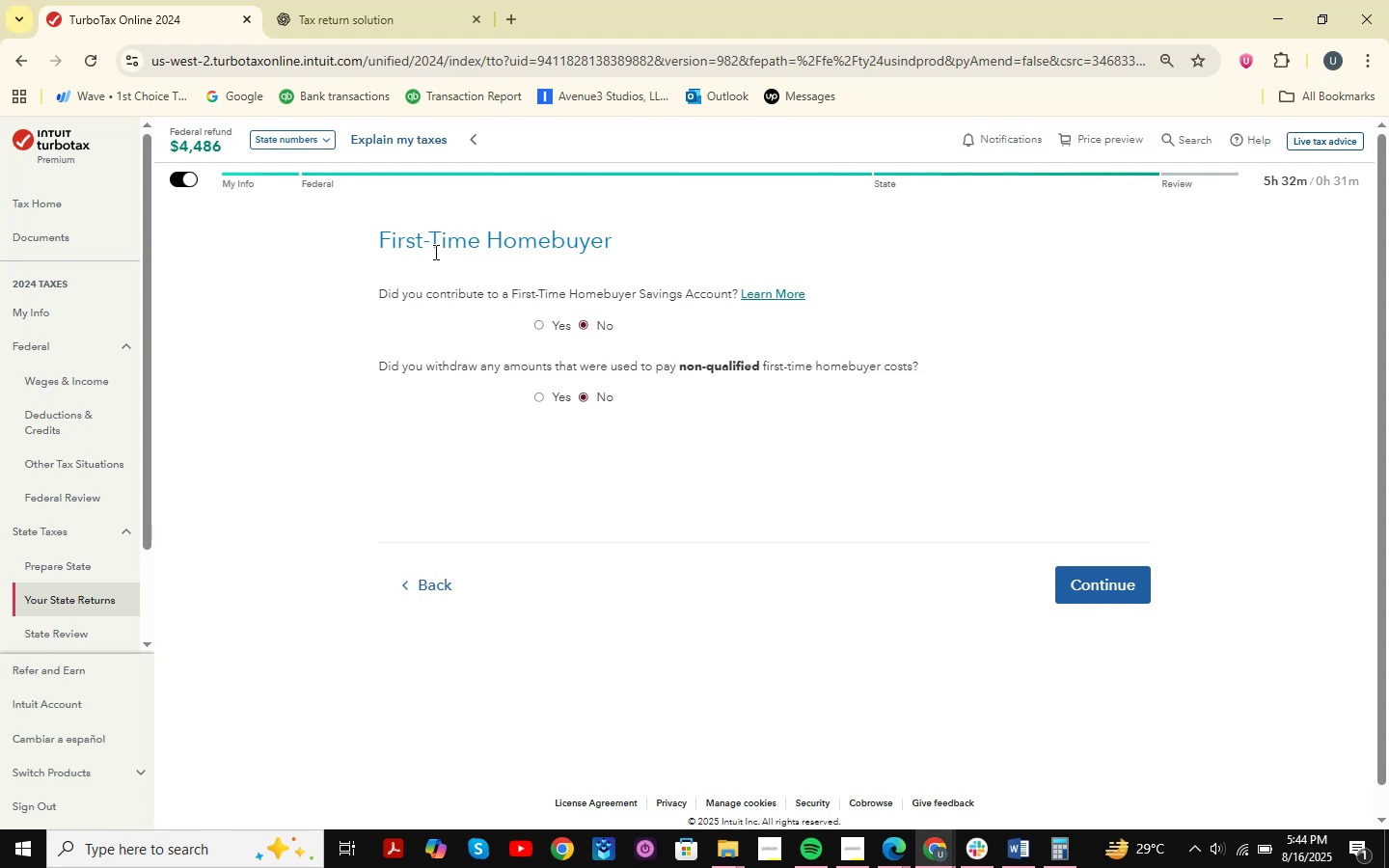 
key(Meta+Shift+ShiftLeft)
 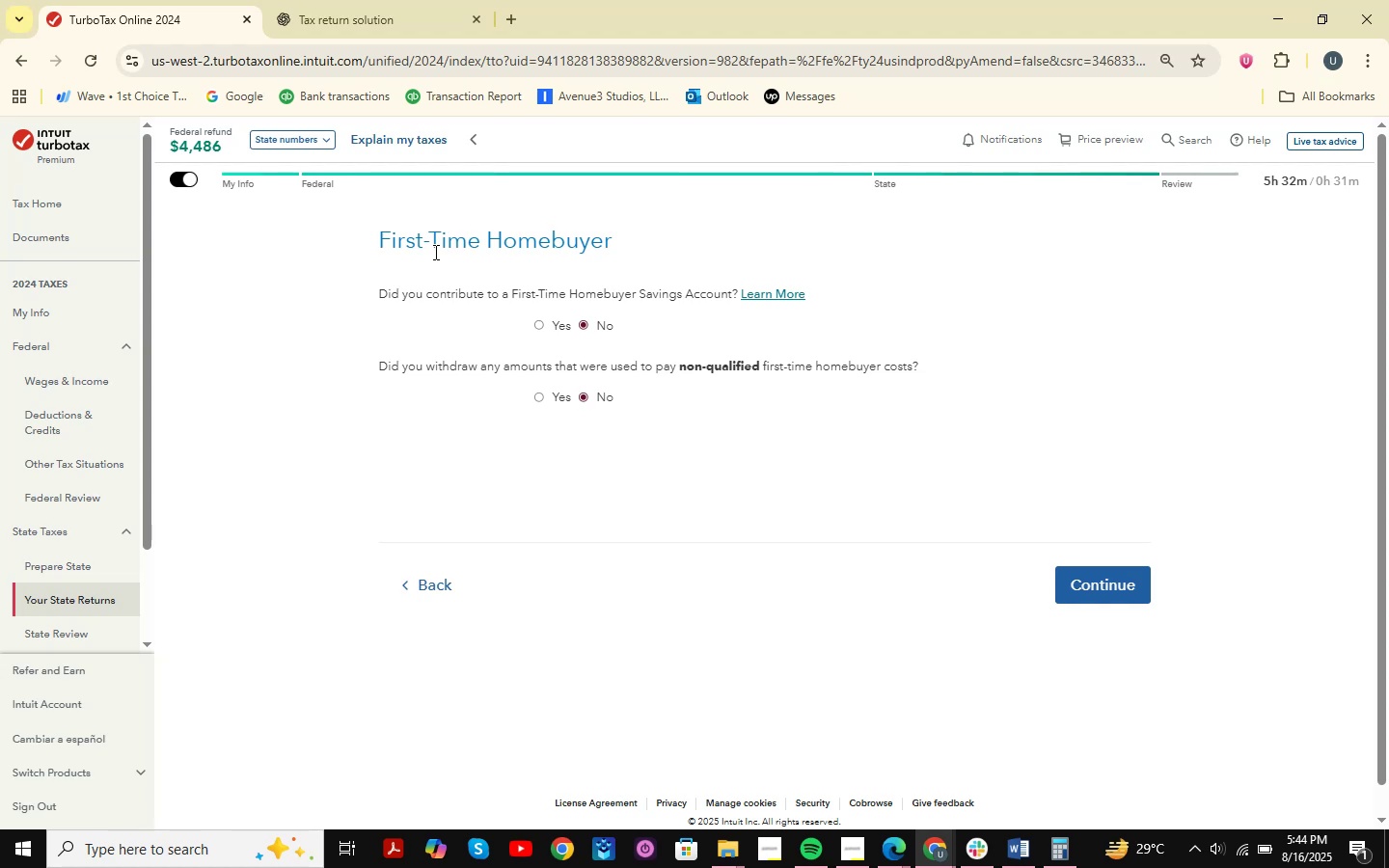 
key(Meta+Shift+S)
 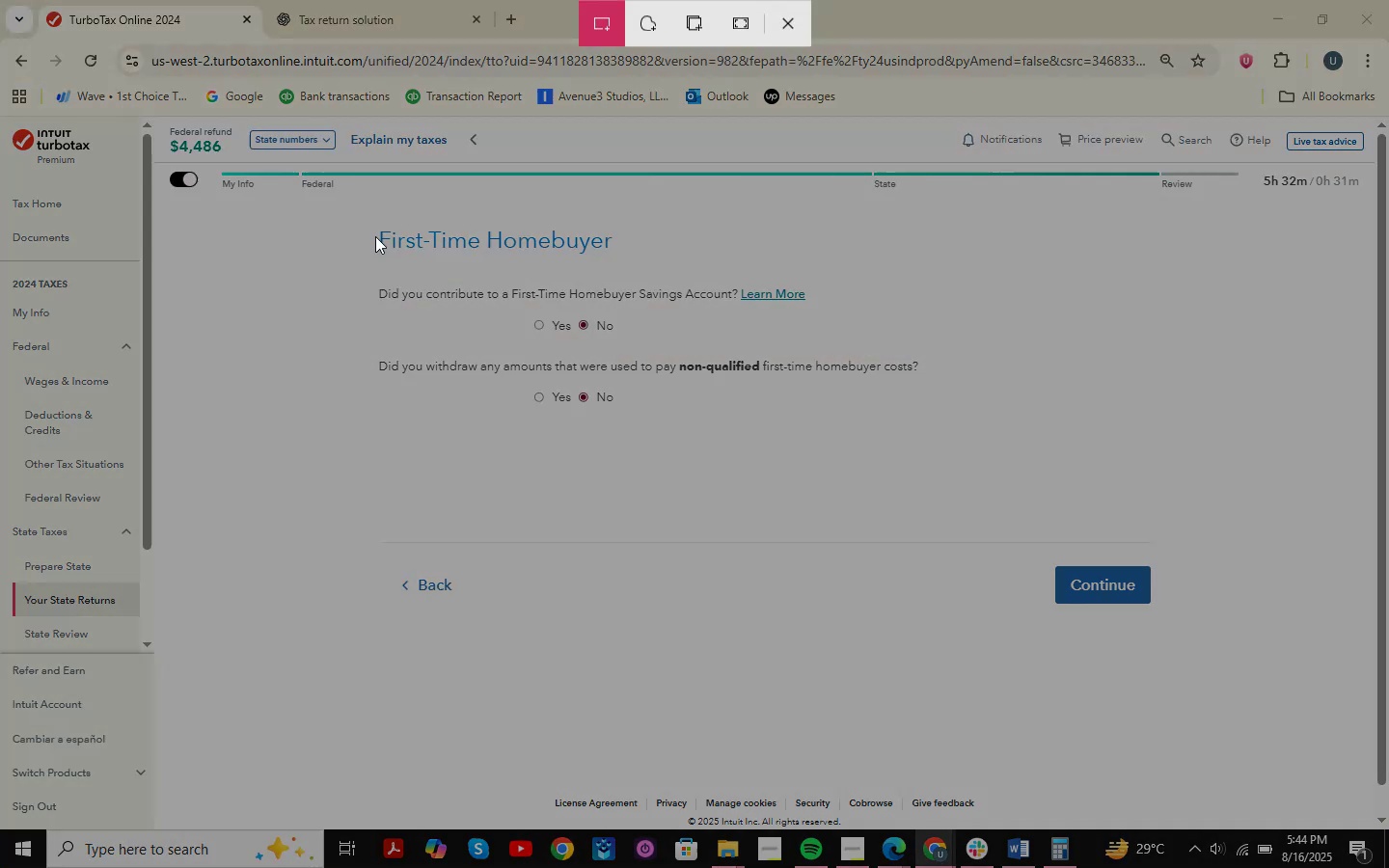 
left_click_drag(start_coordinate=[248, 207], to_coordinate=[1176, 497])
 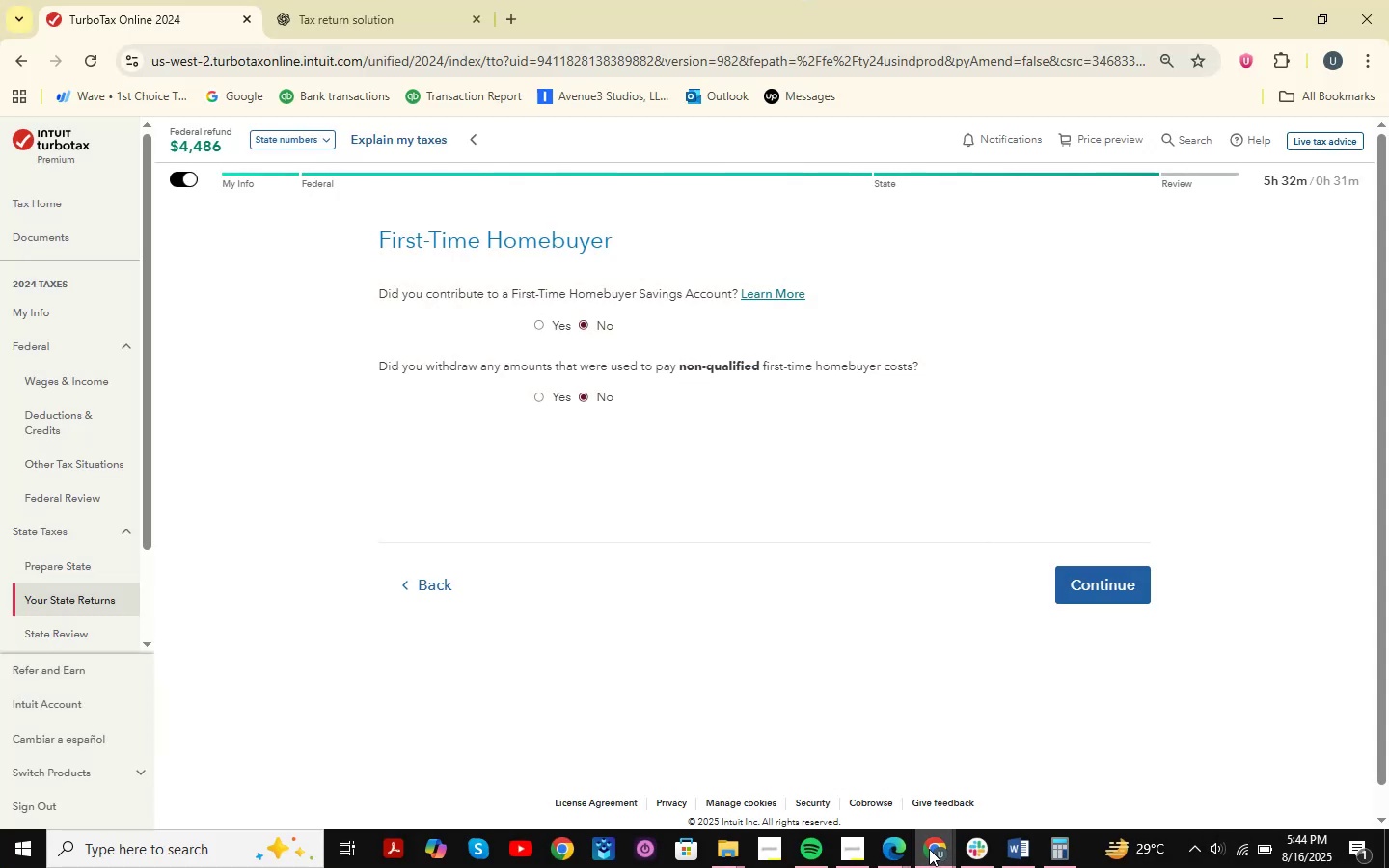 
double_click([1047, 781])
 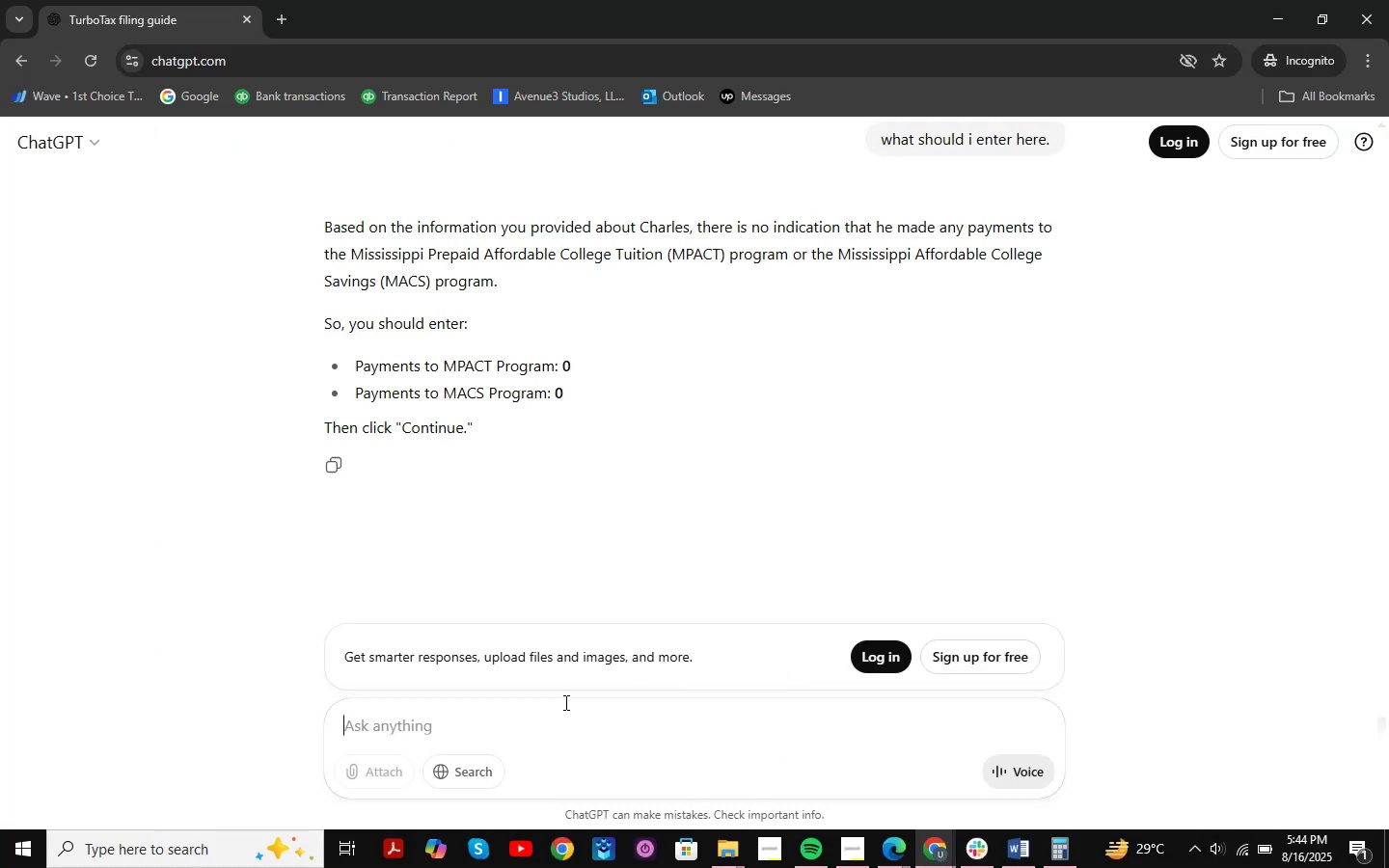 
key(Control+V)
 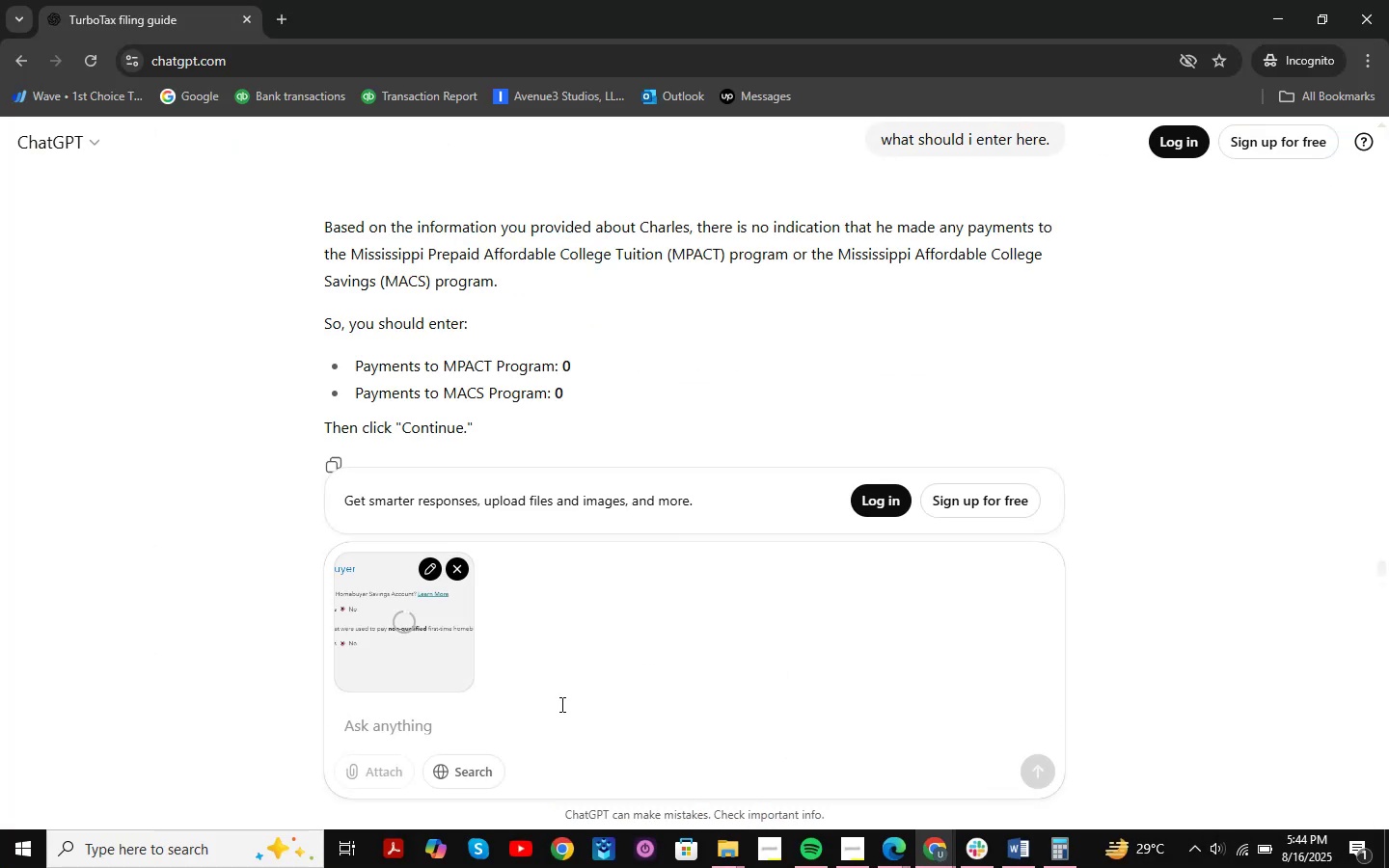 
type(what should nbe )
key(Backspace)
key(Backspace)
key(Backspace)
key(Backspace)
type(be sle)
key(Backspace)
key(Backspace)
type(elected )
key(Backspace)
type(?)
 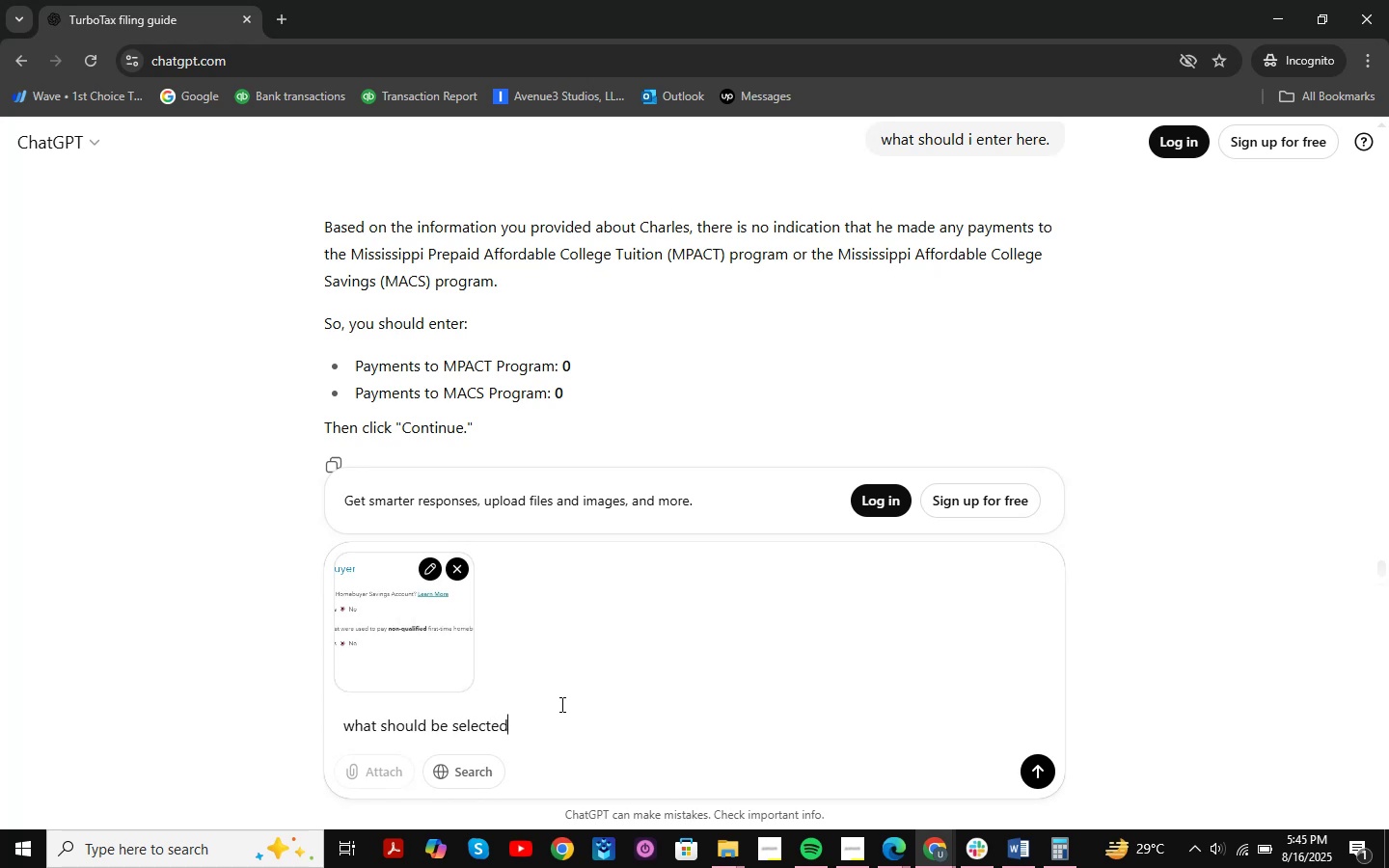 
 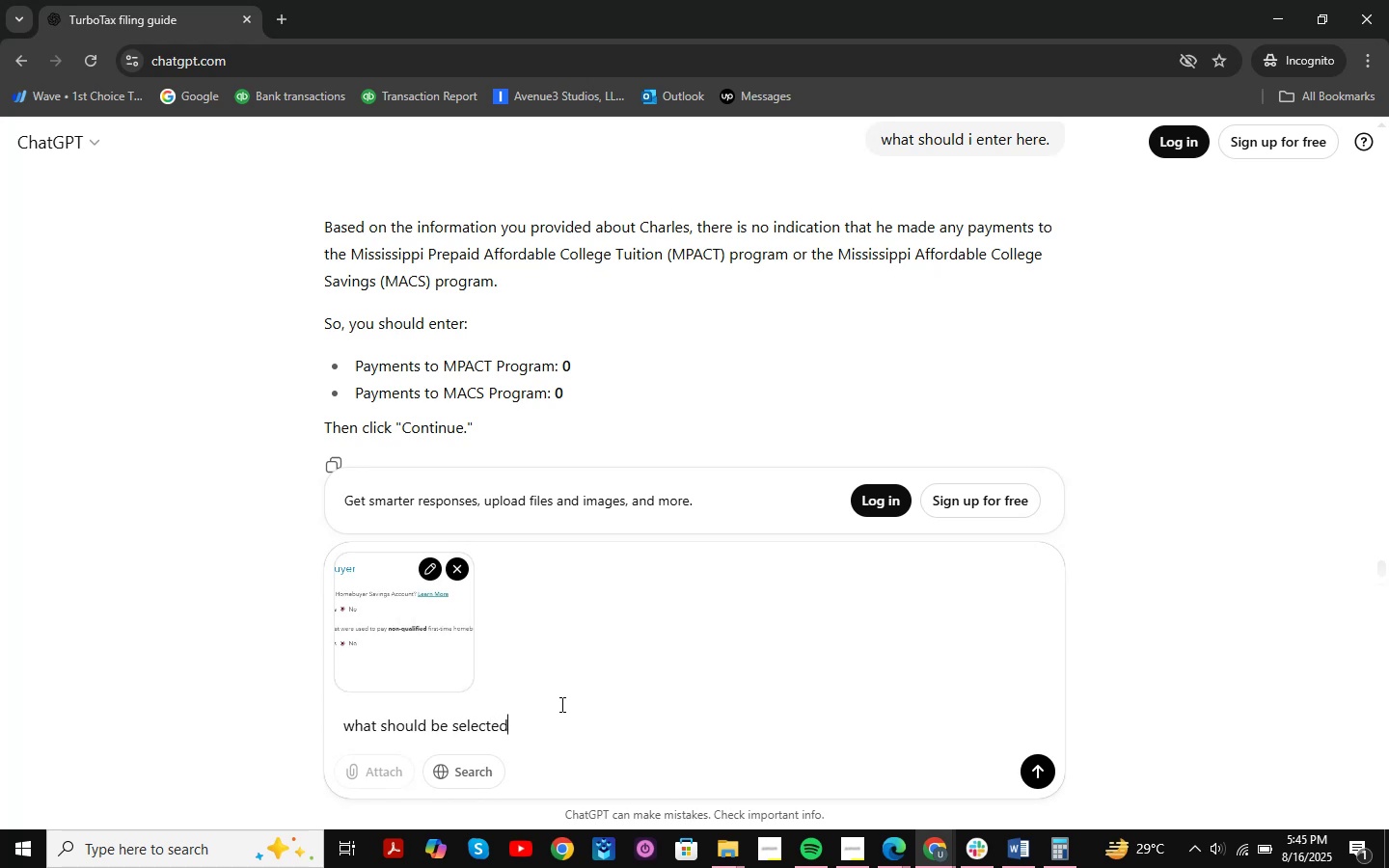 
key(Enter)
 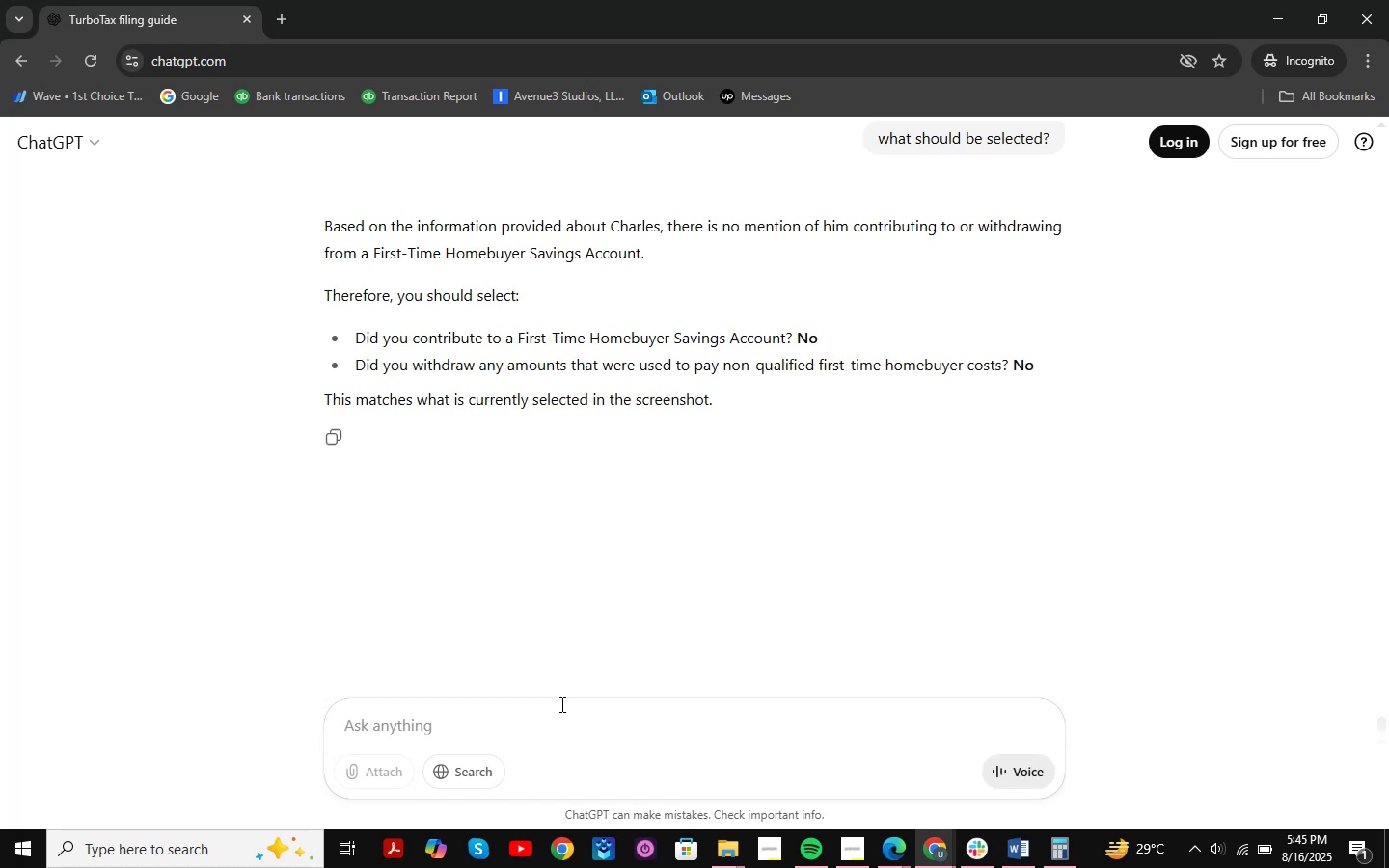 
wait(25.0)
 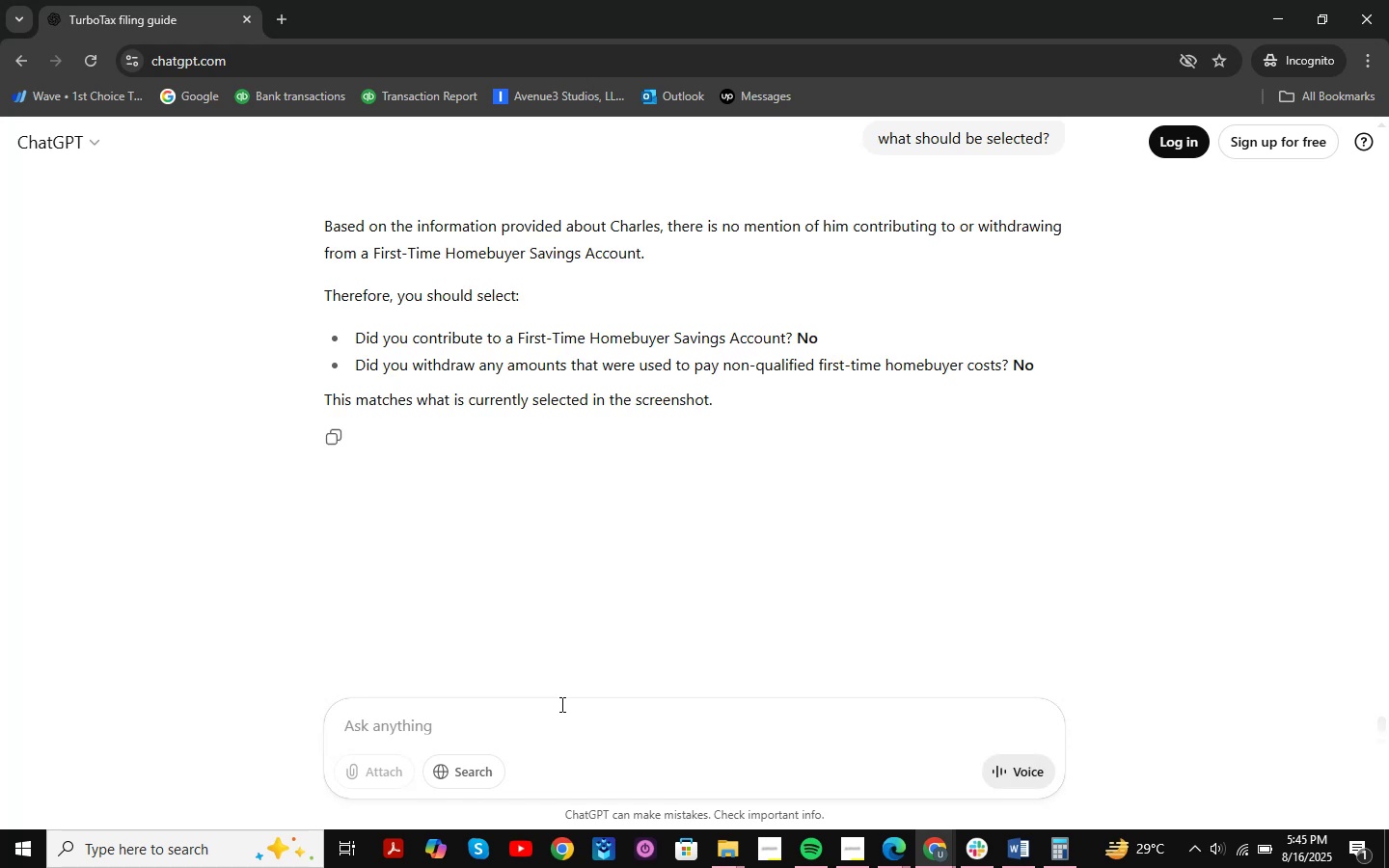 
scroll: coordinate [769, 411], scroll_direction: none, amount: 0.0
 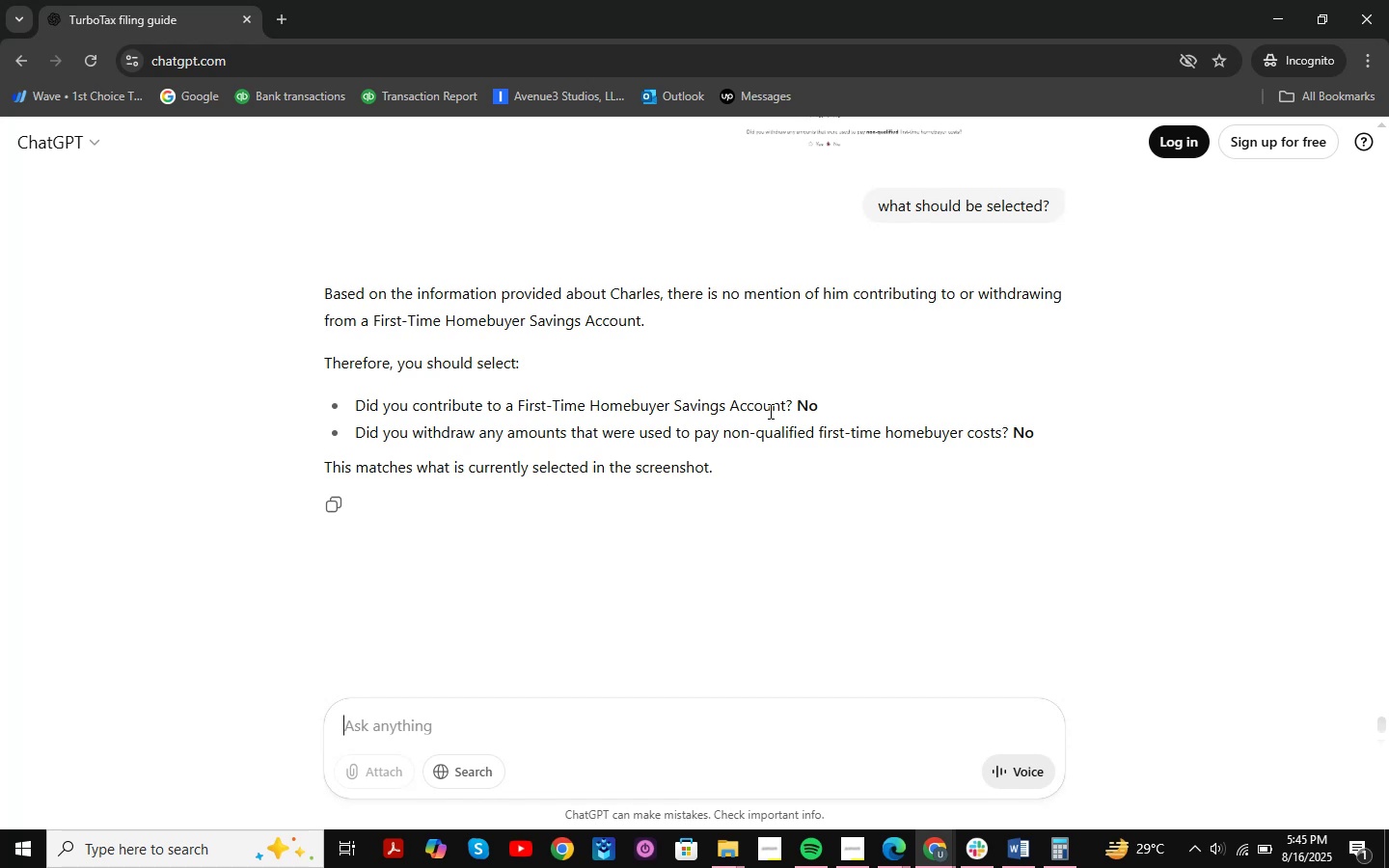 
wait(16.86)
 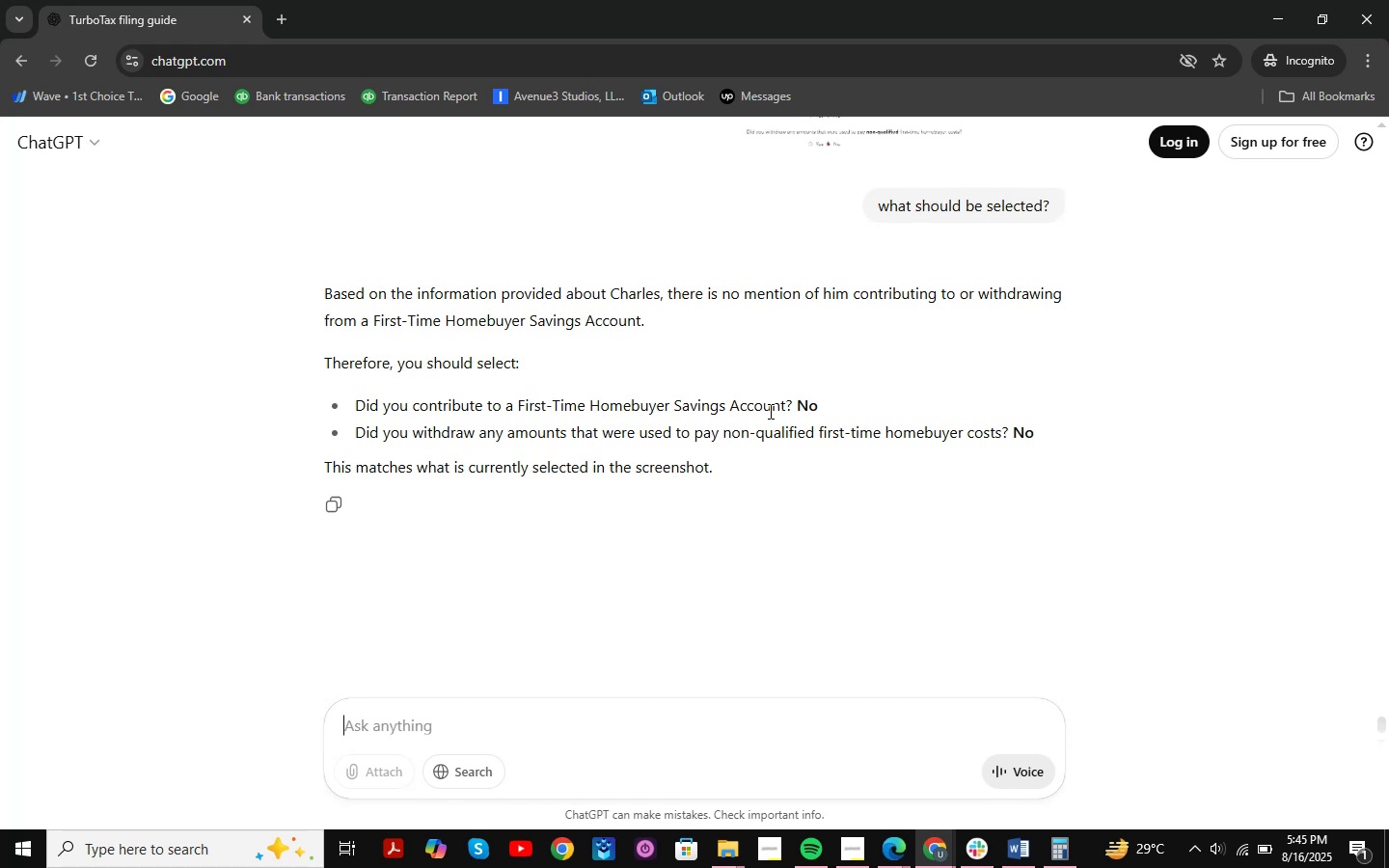 
scroll: coordinate [770, 444], scroll_direction: down, amount: 1.0
 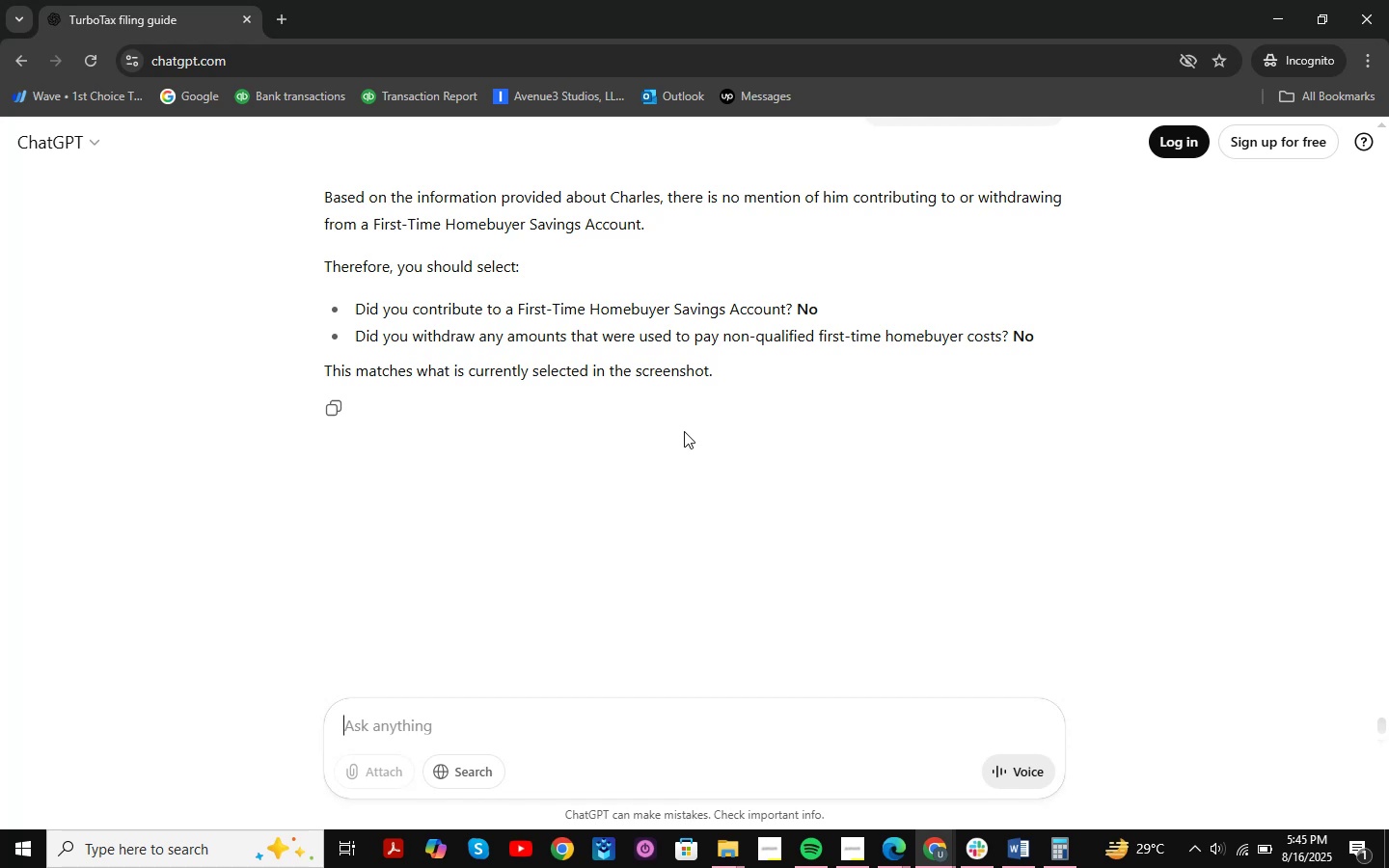 
wait(18.93)
 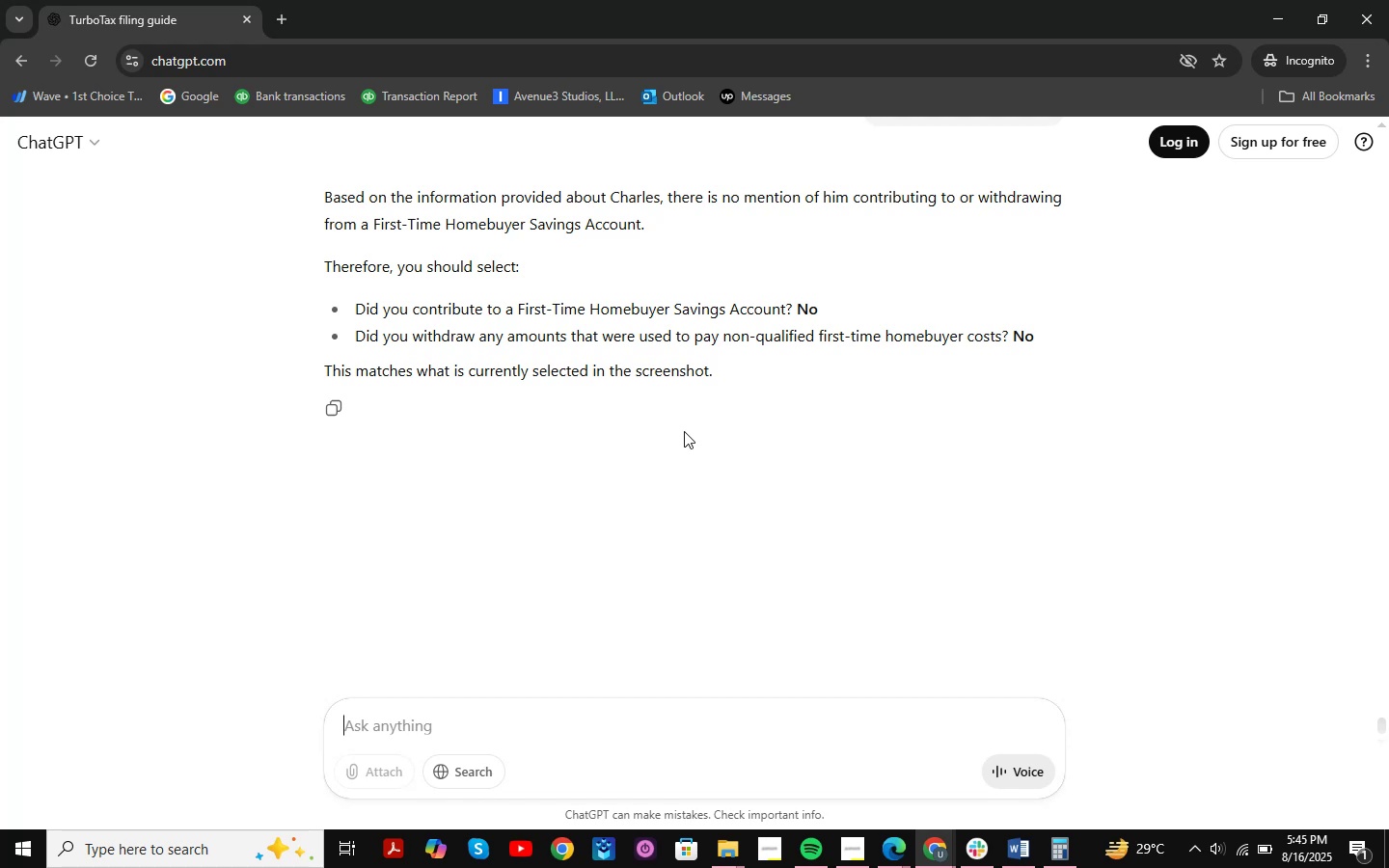 
left_click([1273, 7])
 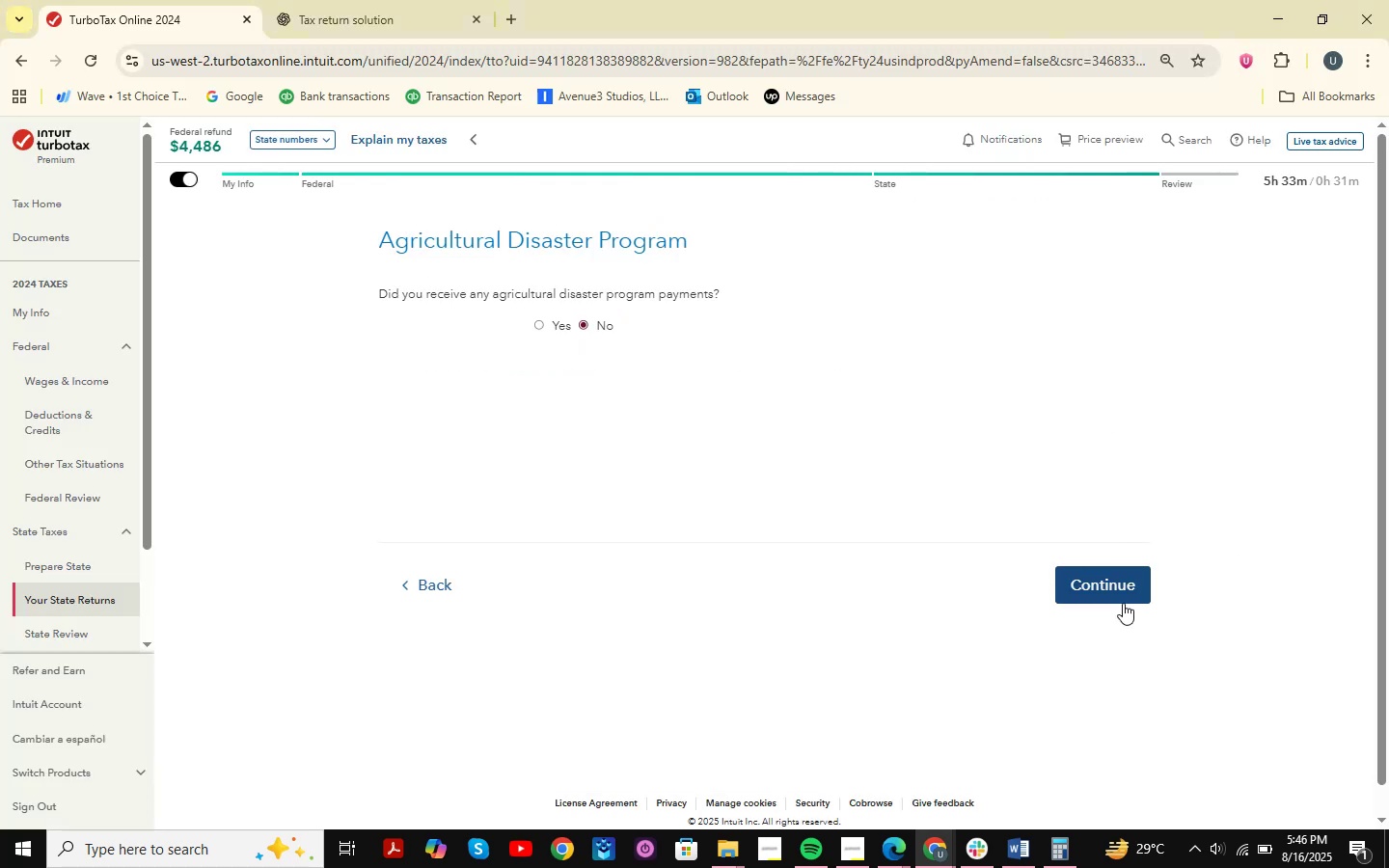 
wait(7.07)
 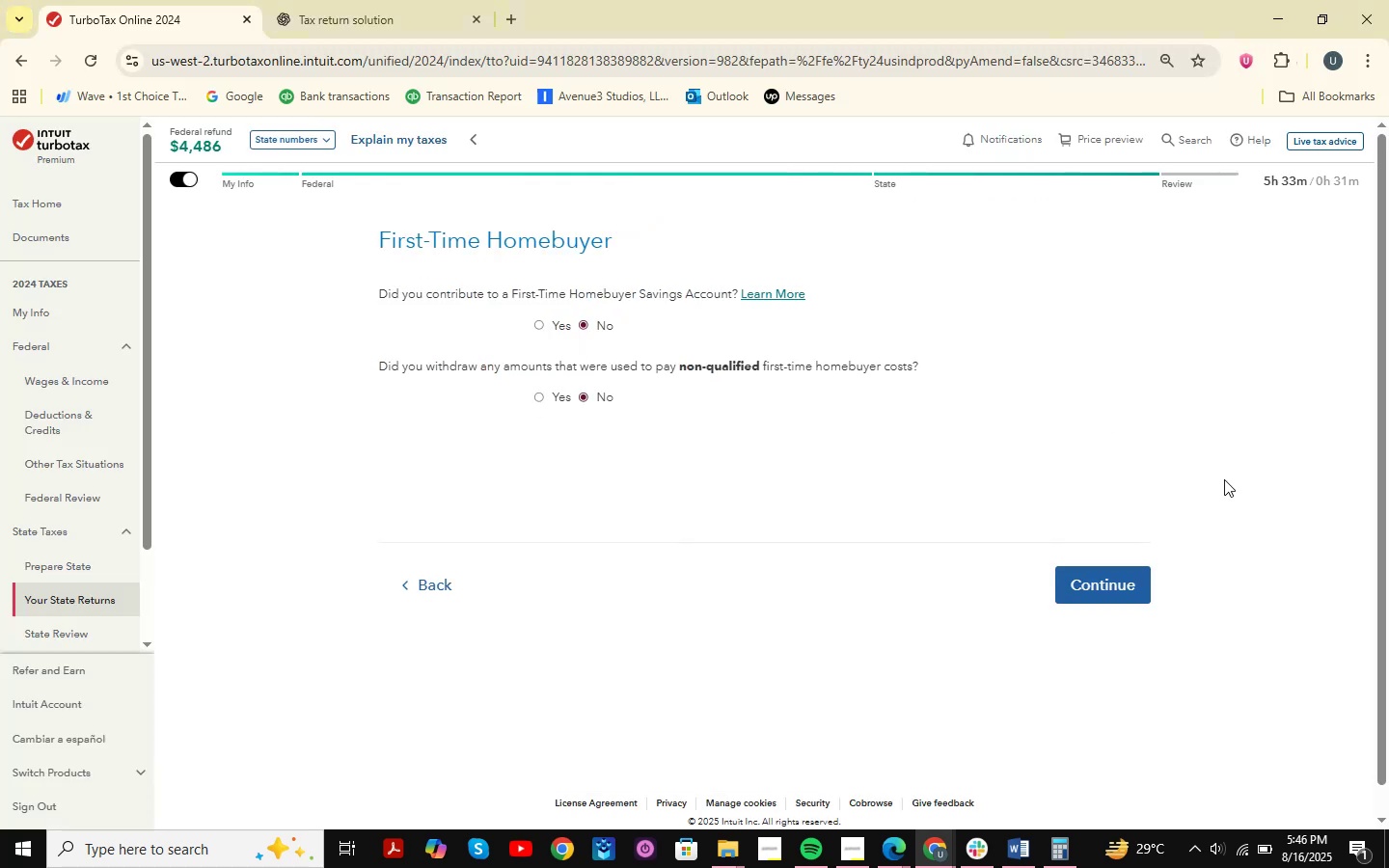 
key(Shift+ShiftLeft)
 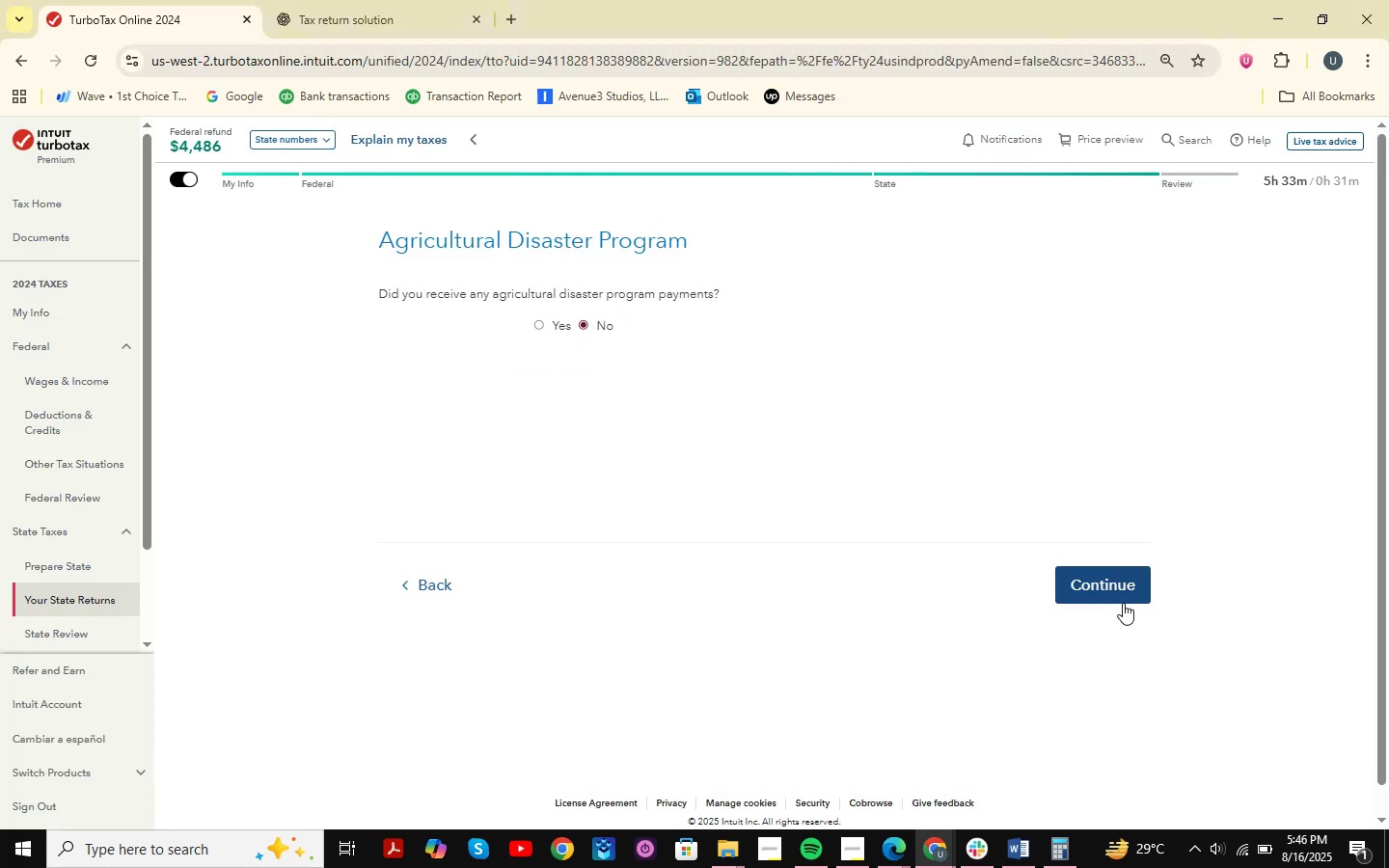 
key(Meta+Shift+MetaLeft)
 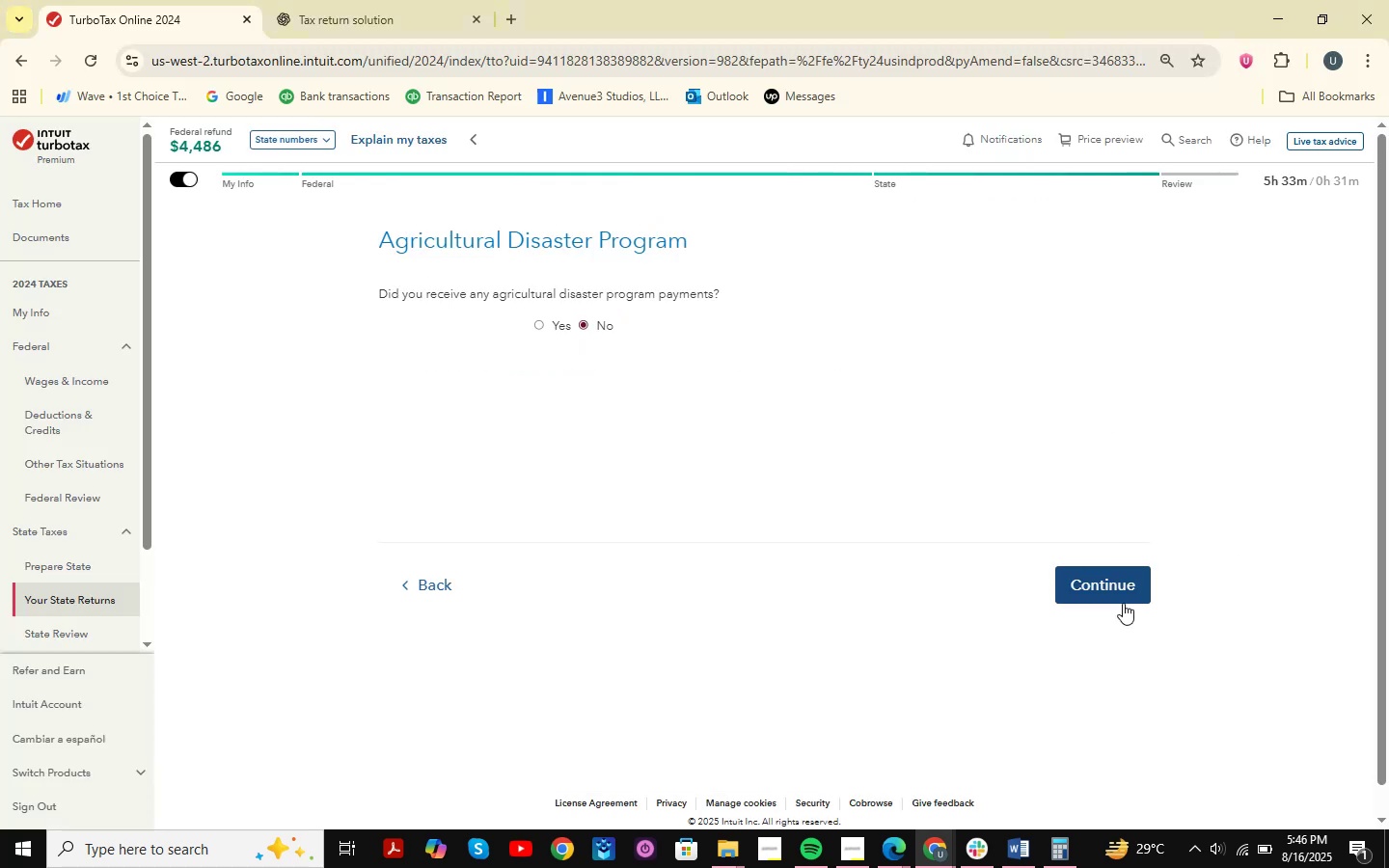 
key(Meta+Shift+S)
 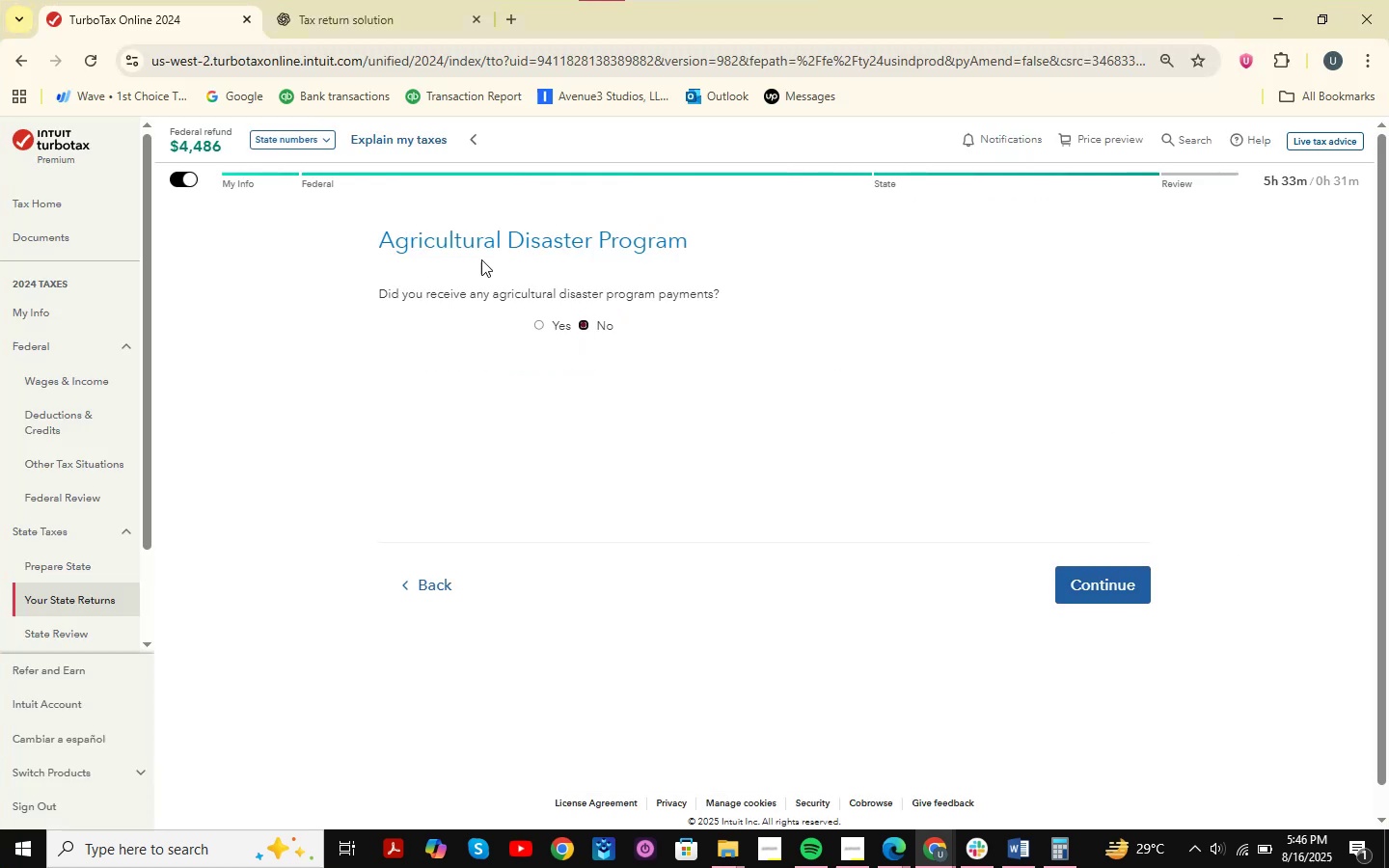 
left_click_drag(start_coordinate=[302, 206], to_coordinate=[1388, 790])
 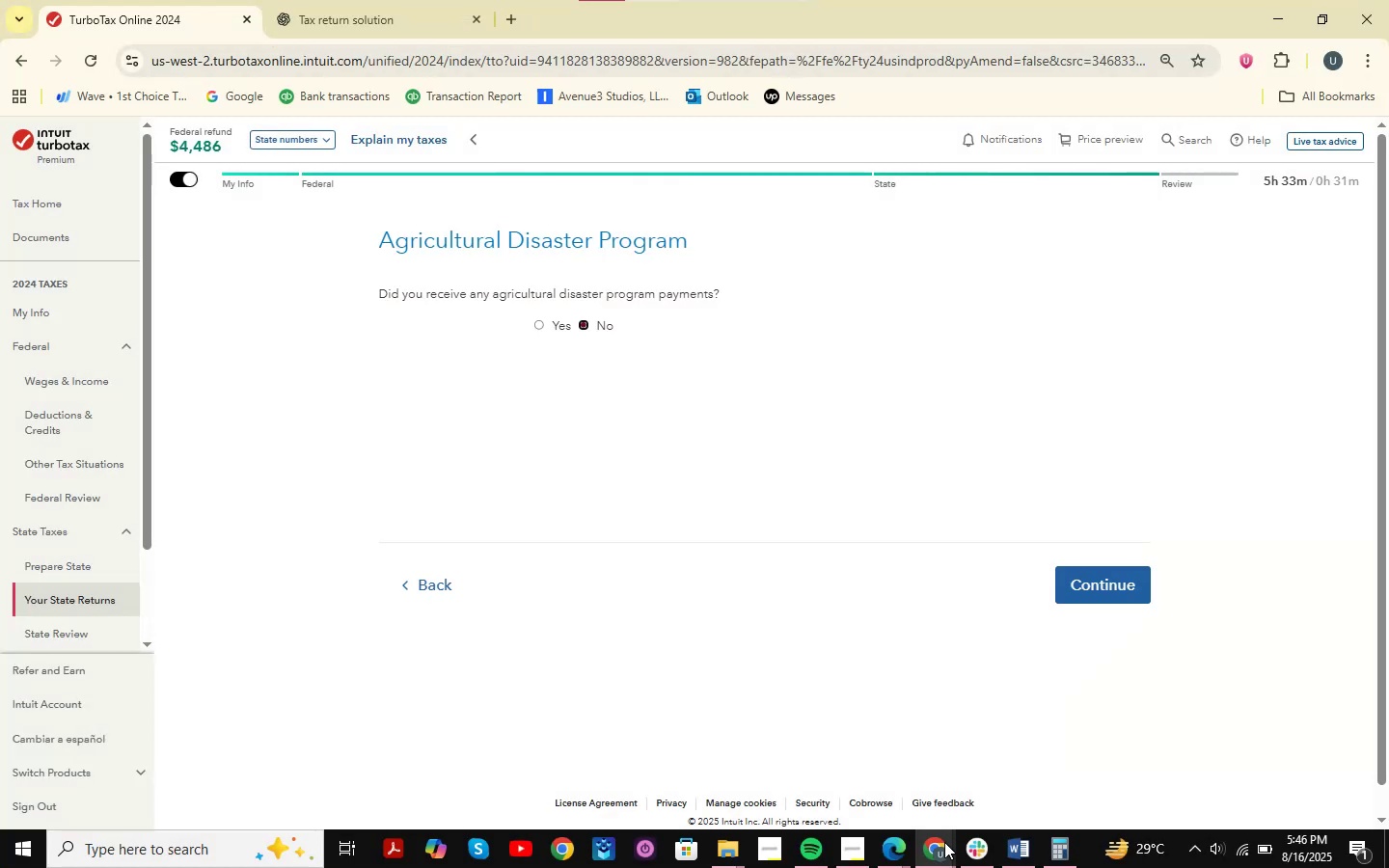 
left_click([942, 841])
 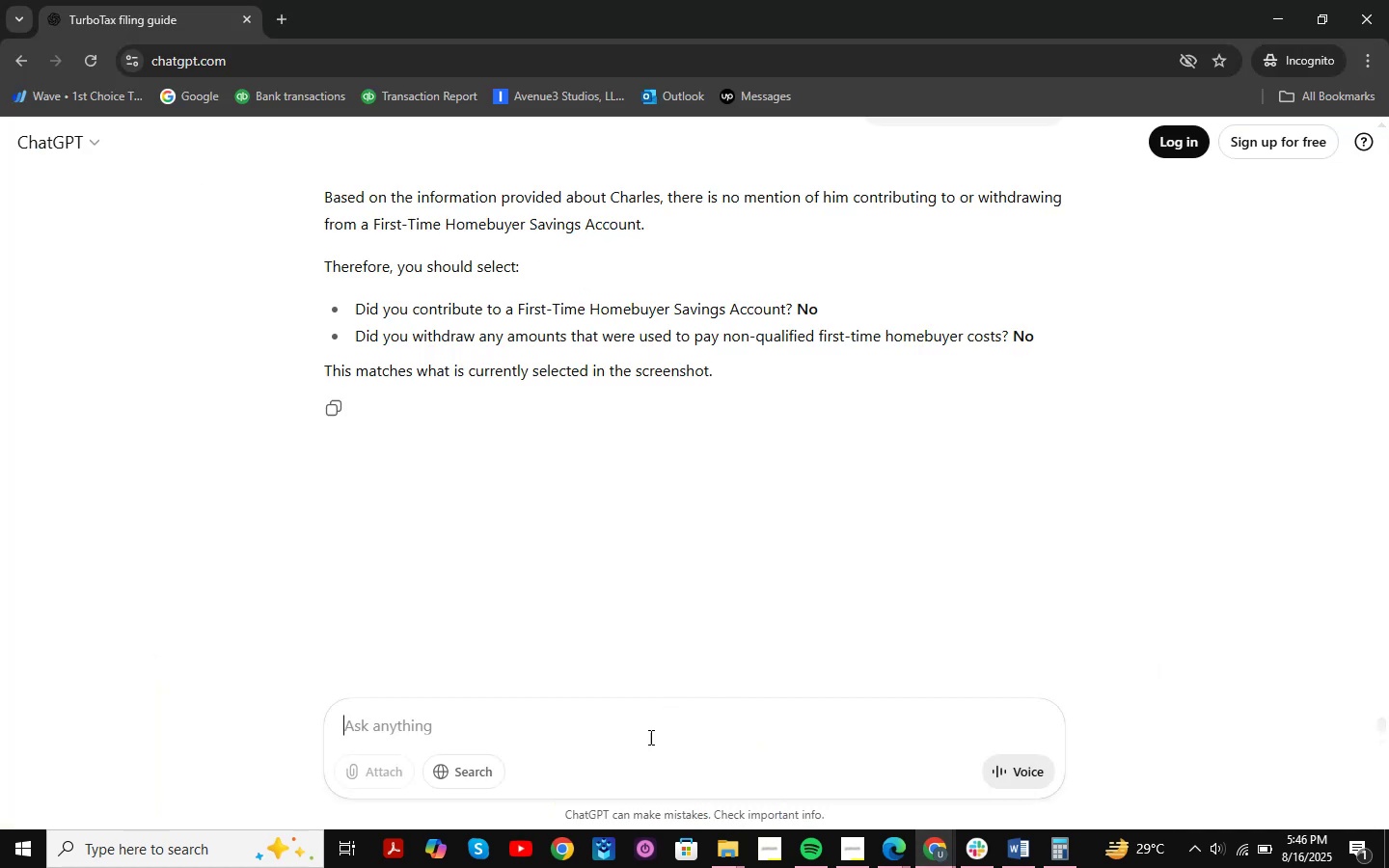 
key(Control+V)
 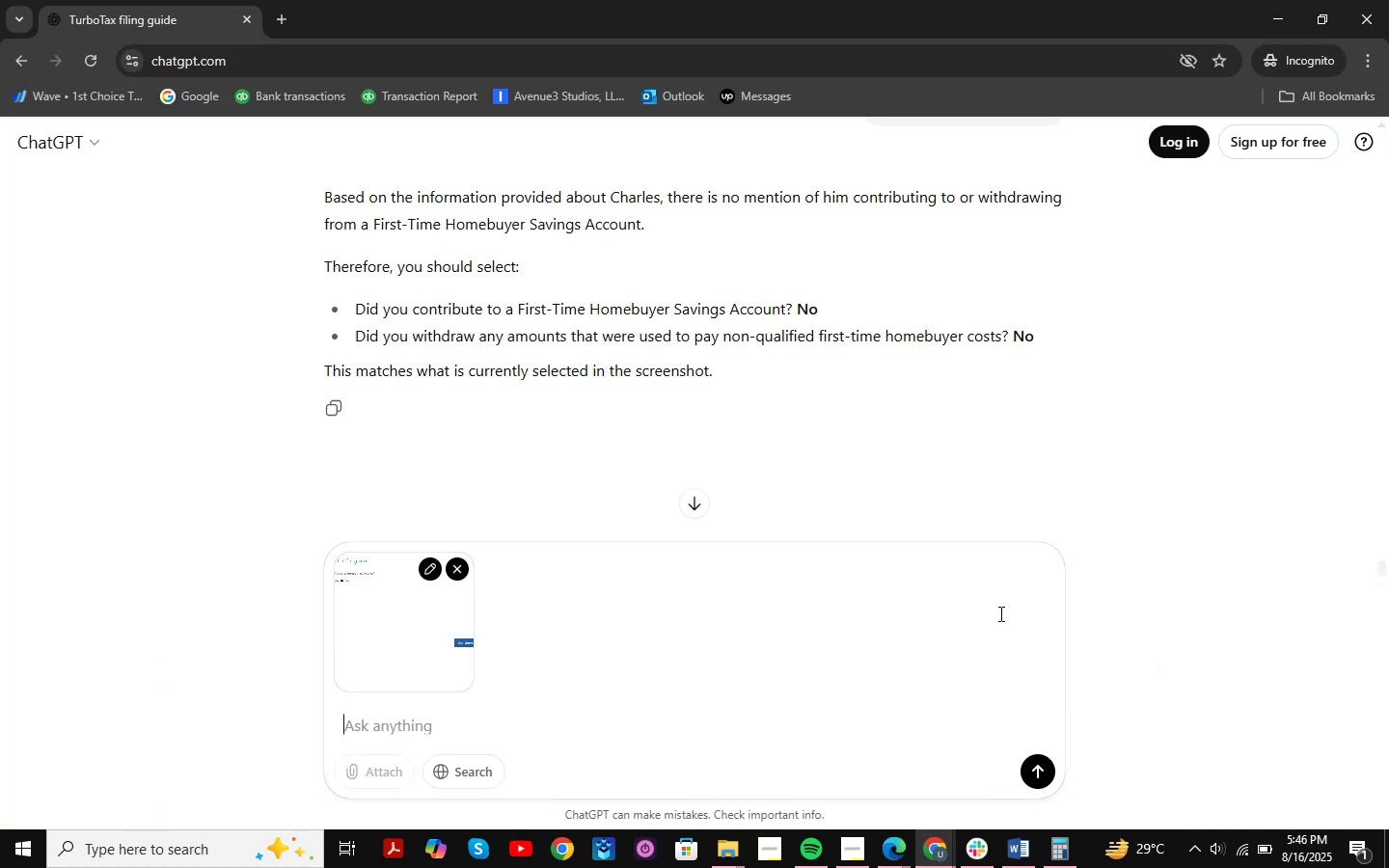 
wait(5.07)
 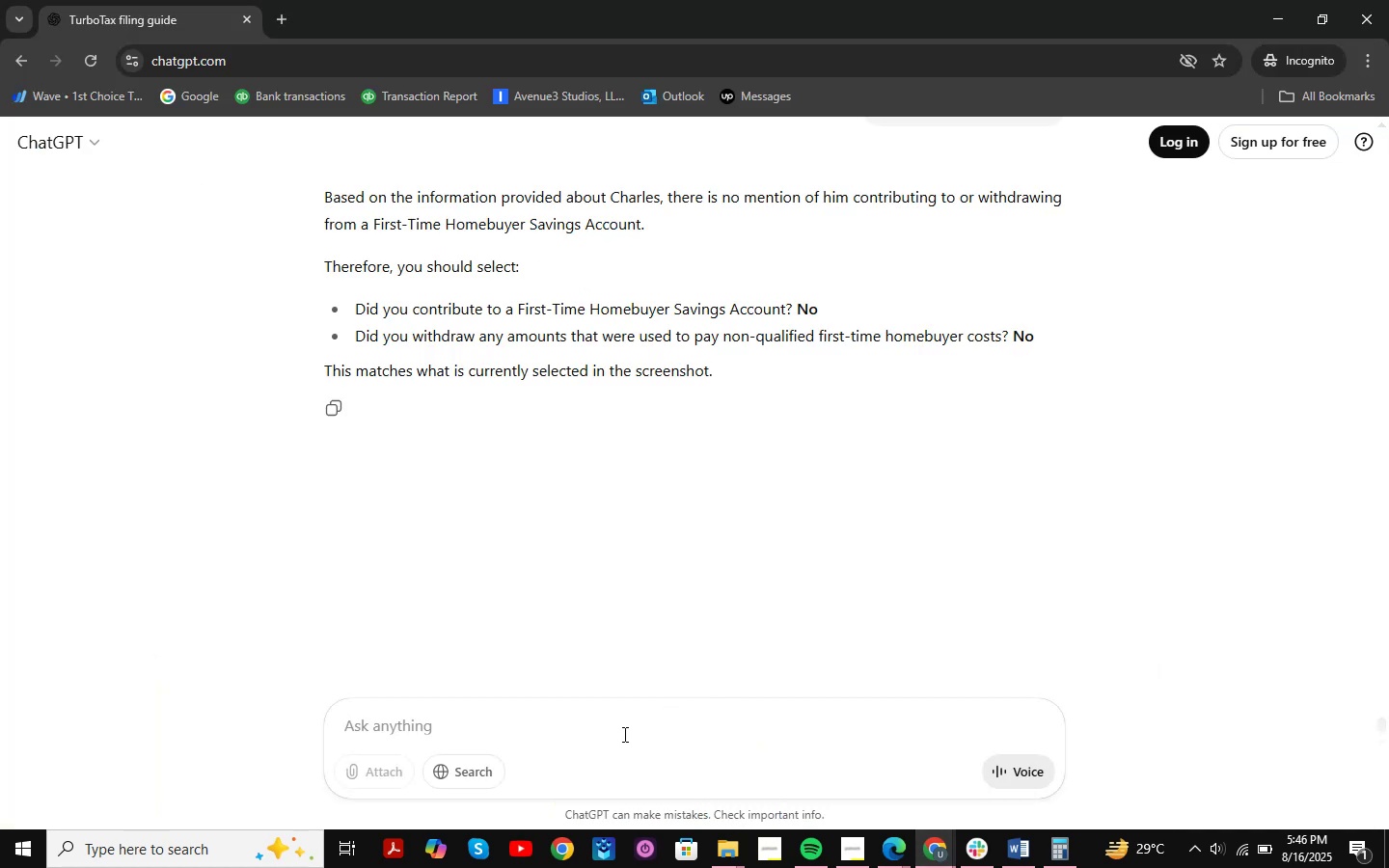 
type(what would e)
key(Backspace)
type(be the answer )
key(Backspace)
type(?)
 